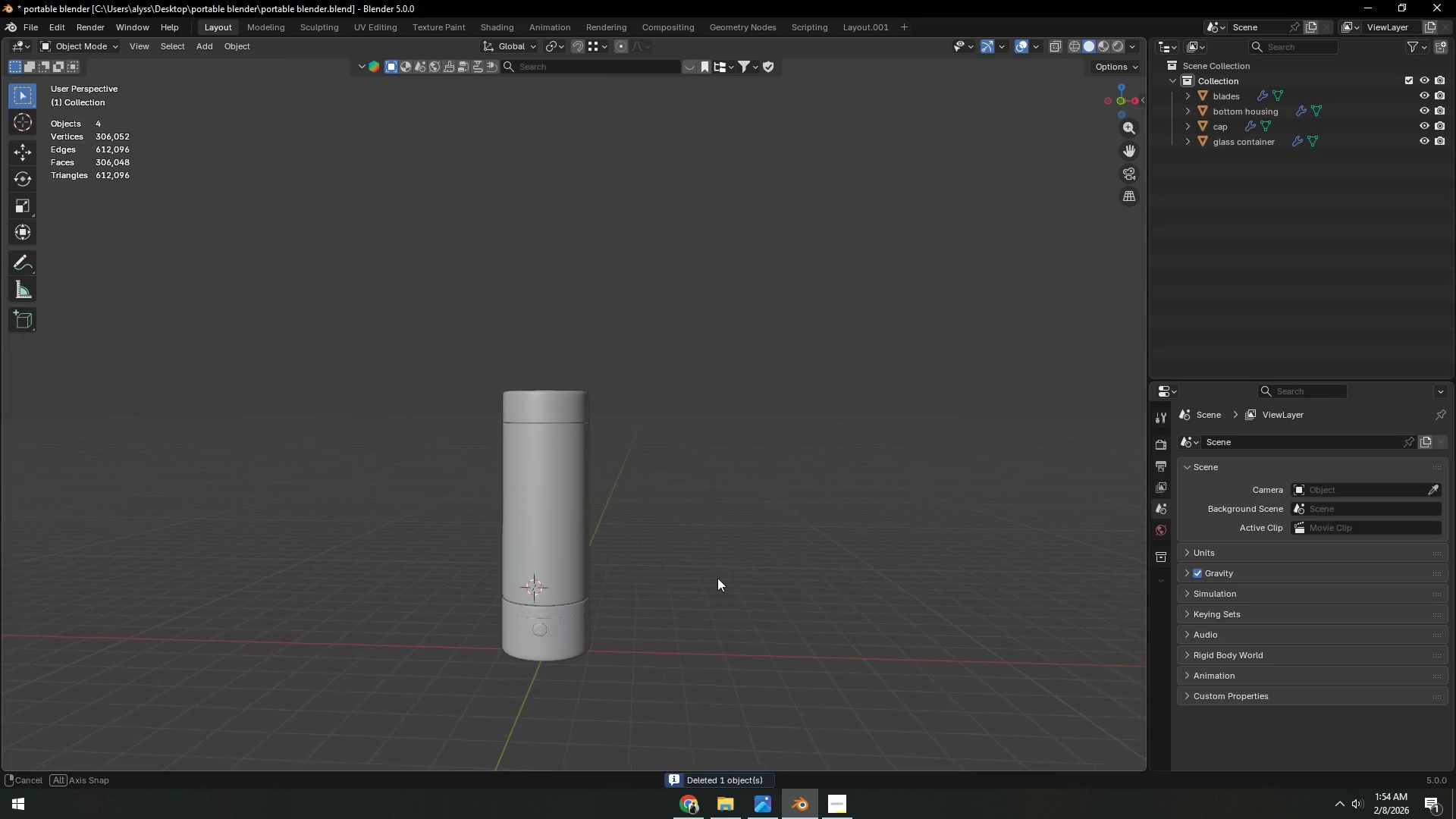 
scroll: coordinate [609, 540], scroll_direction: up, amount: 9.0
 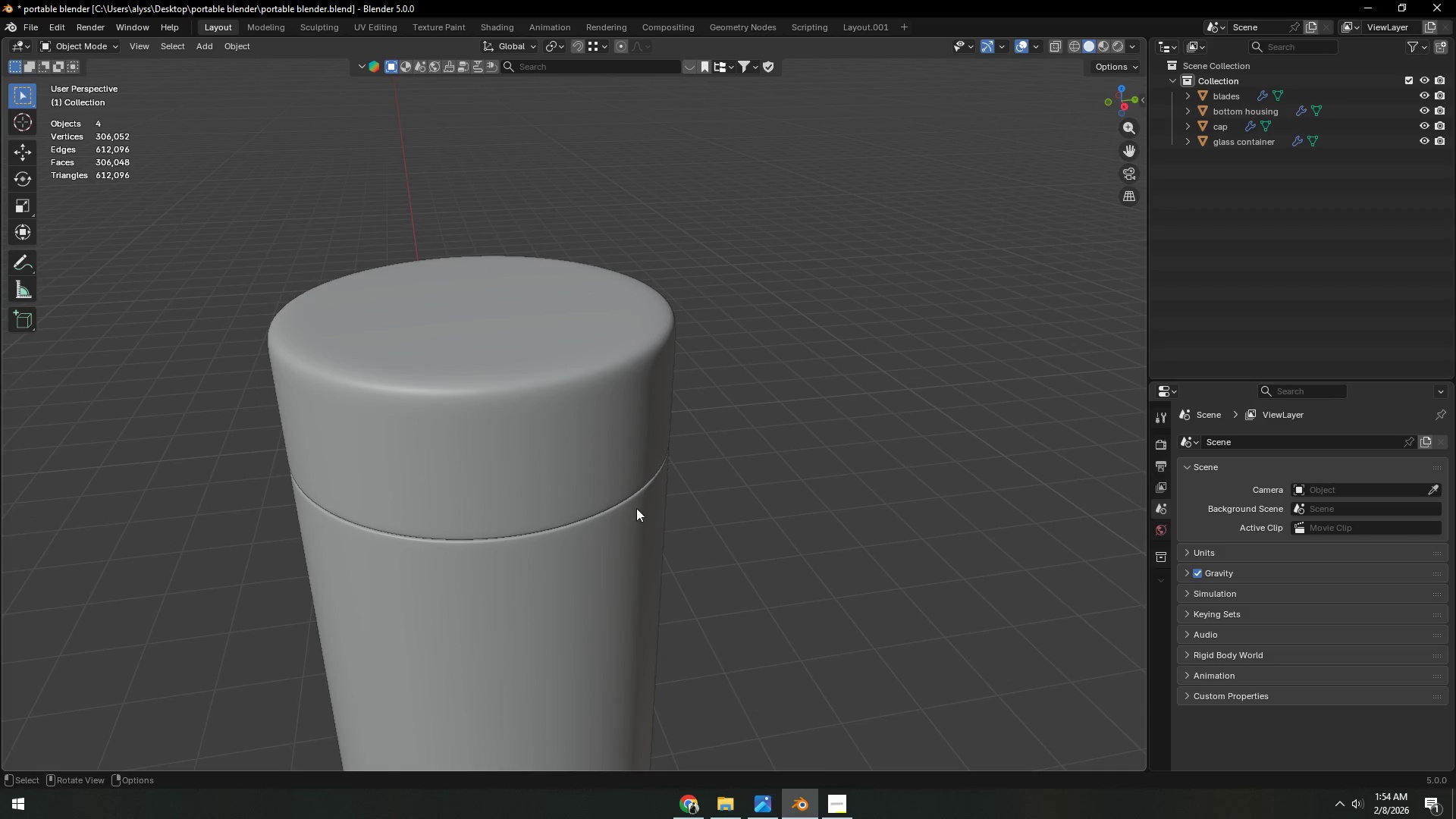 
left_click([561, 462])
 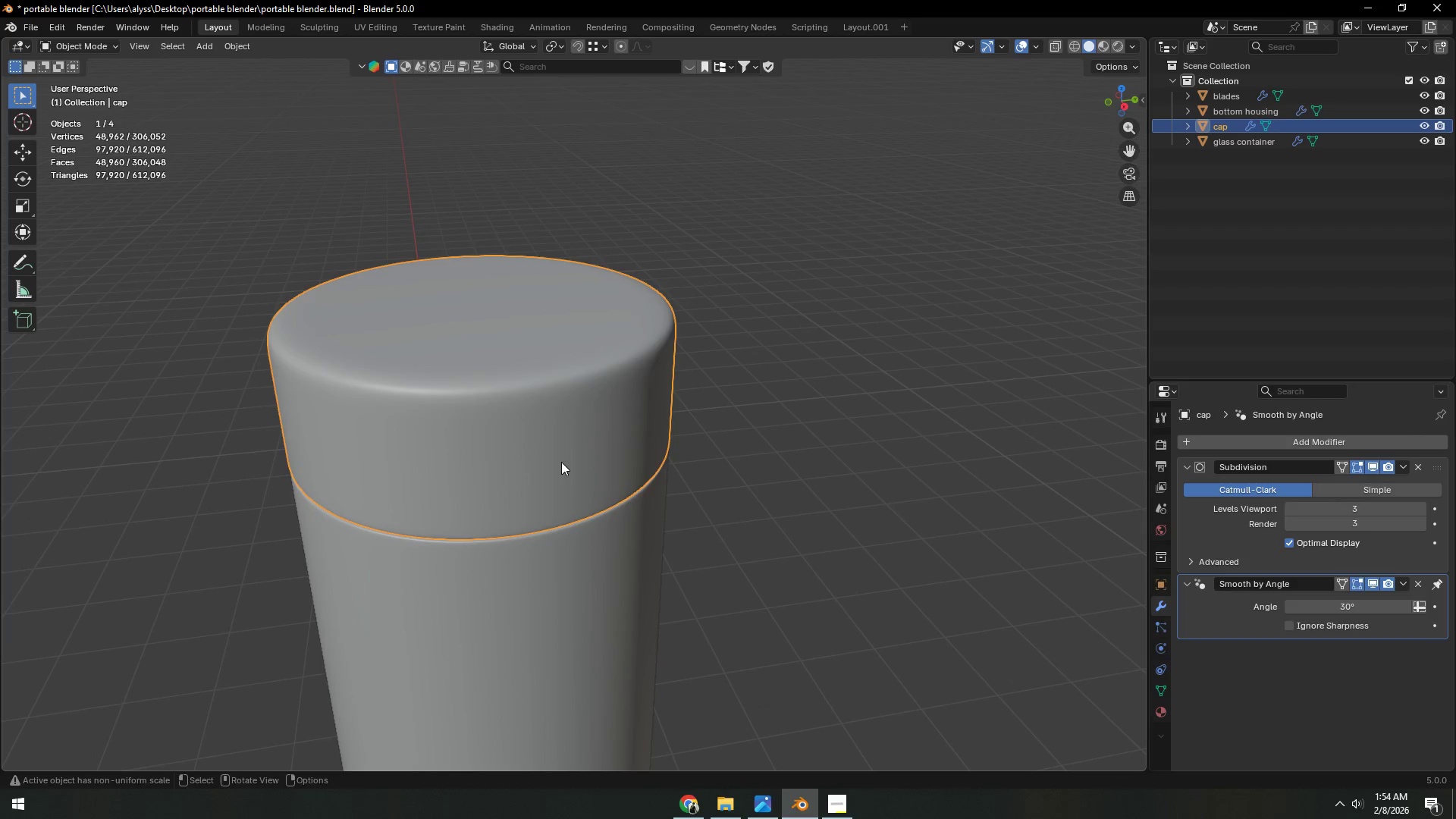 
key(Tab)
 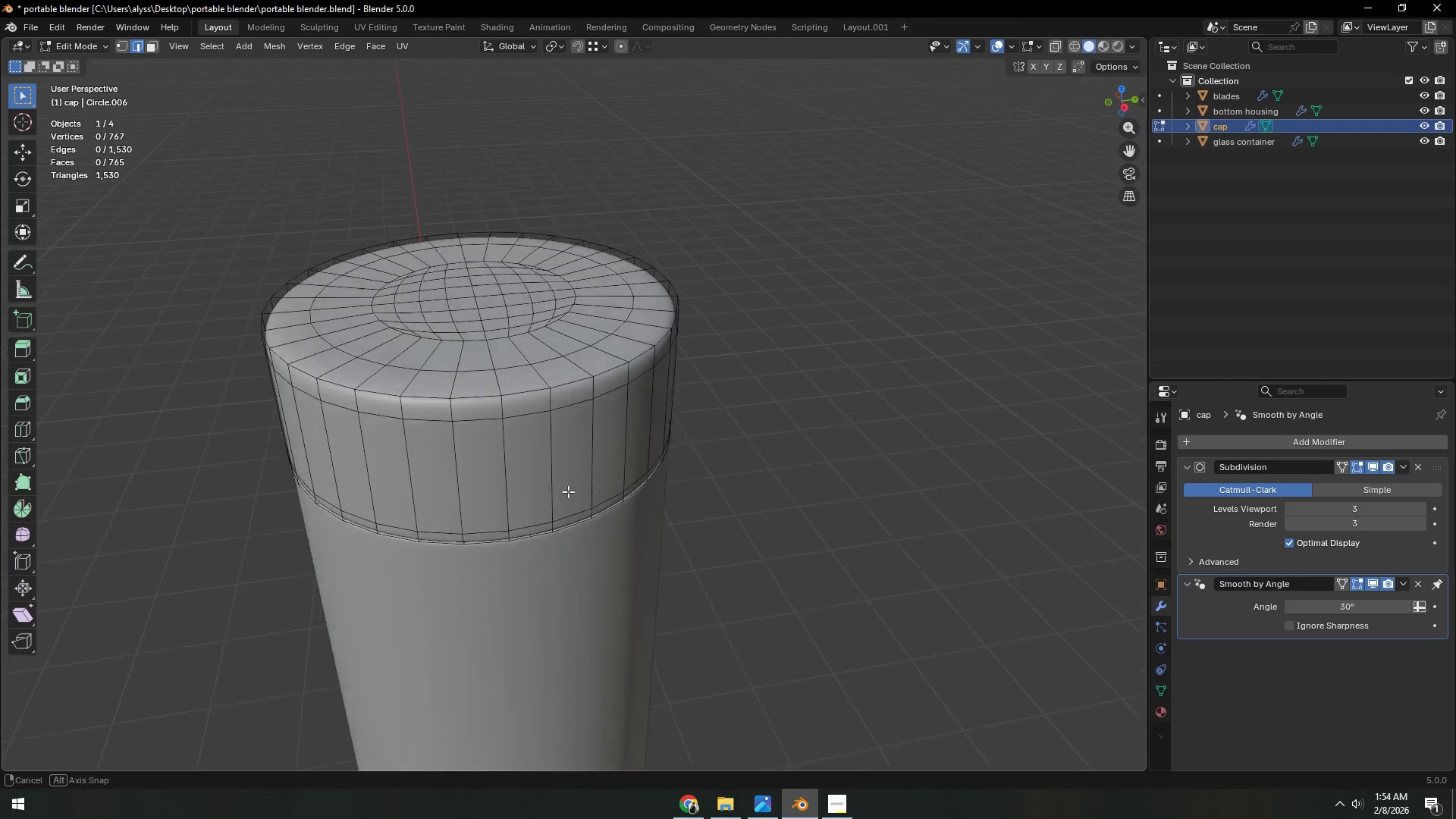 
hold_key(key=ShiftLeft, duration=0.67)
 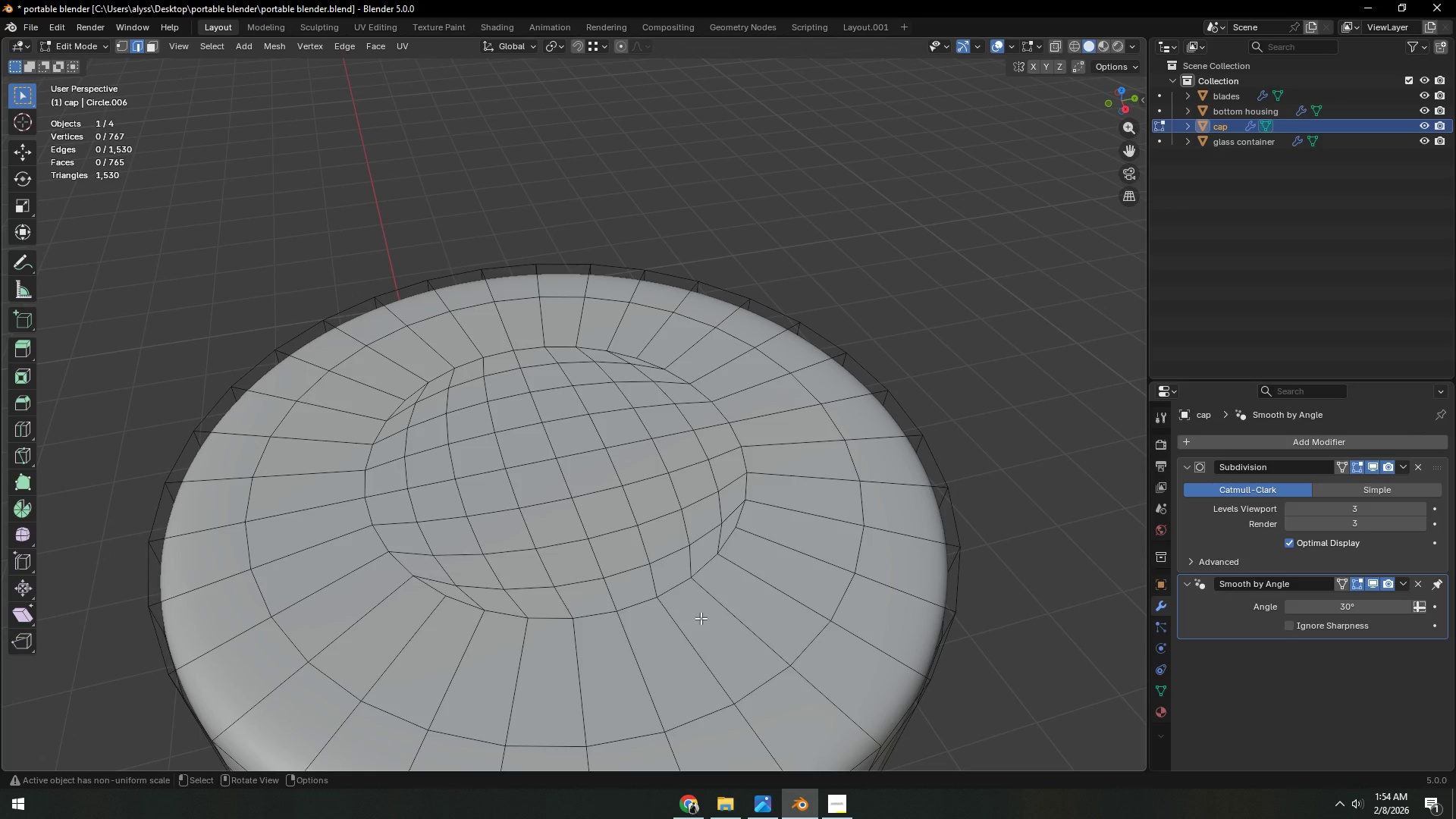 
scroll: coordinate [572, 532], scroll_direction: up, amount: 3.0
 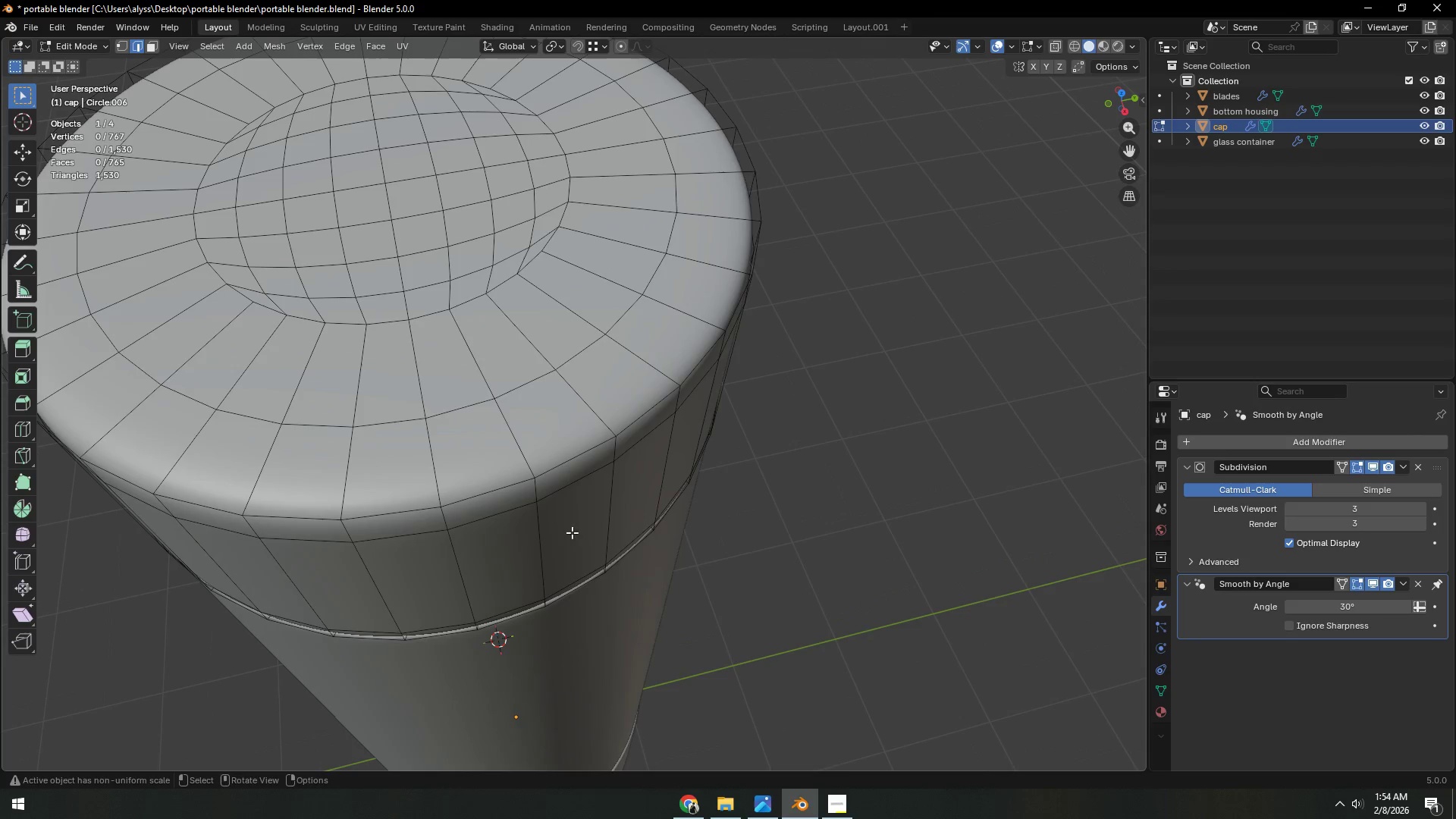 
hold_key(key=AltLeft, duration=0.48)
 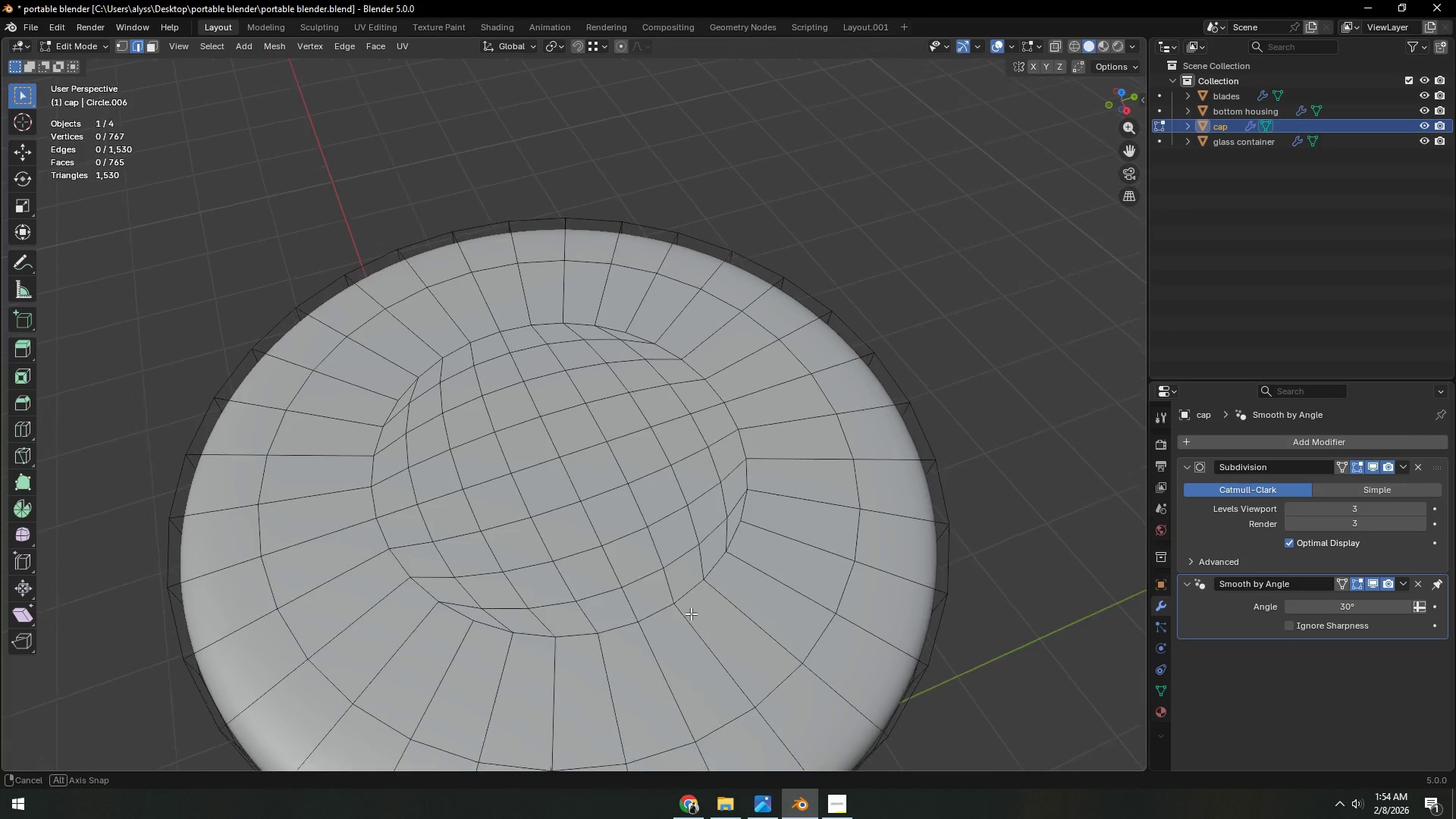 
hold_key(key=ShiftLeft, duration=0.48)
 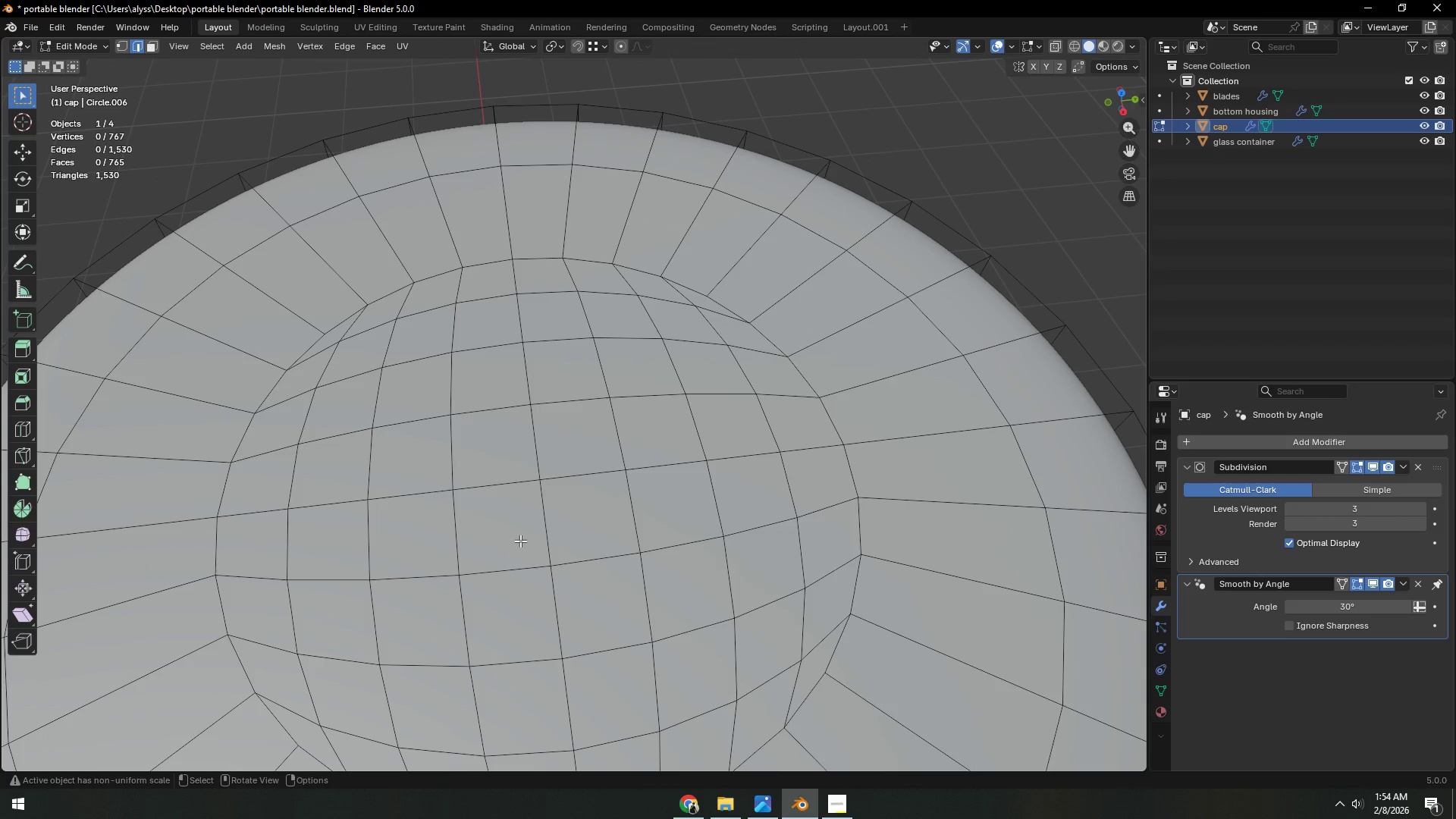 
scroll: coordinate [664, 619], scroll_direction: up, amount: 3.0
 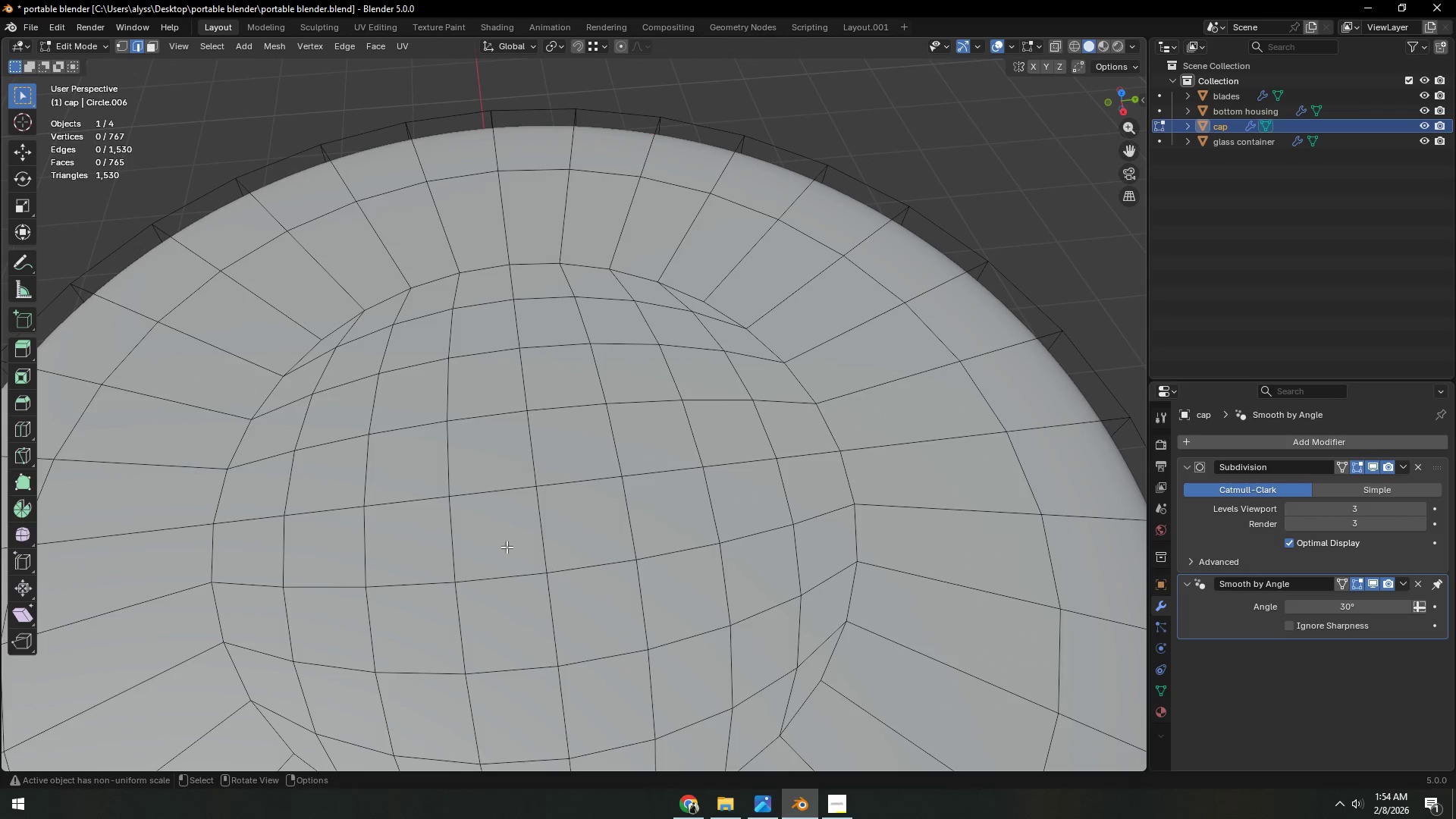 
key(1)
 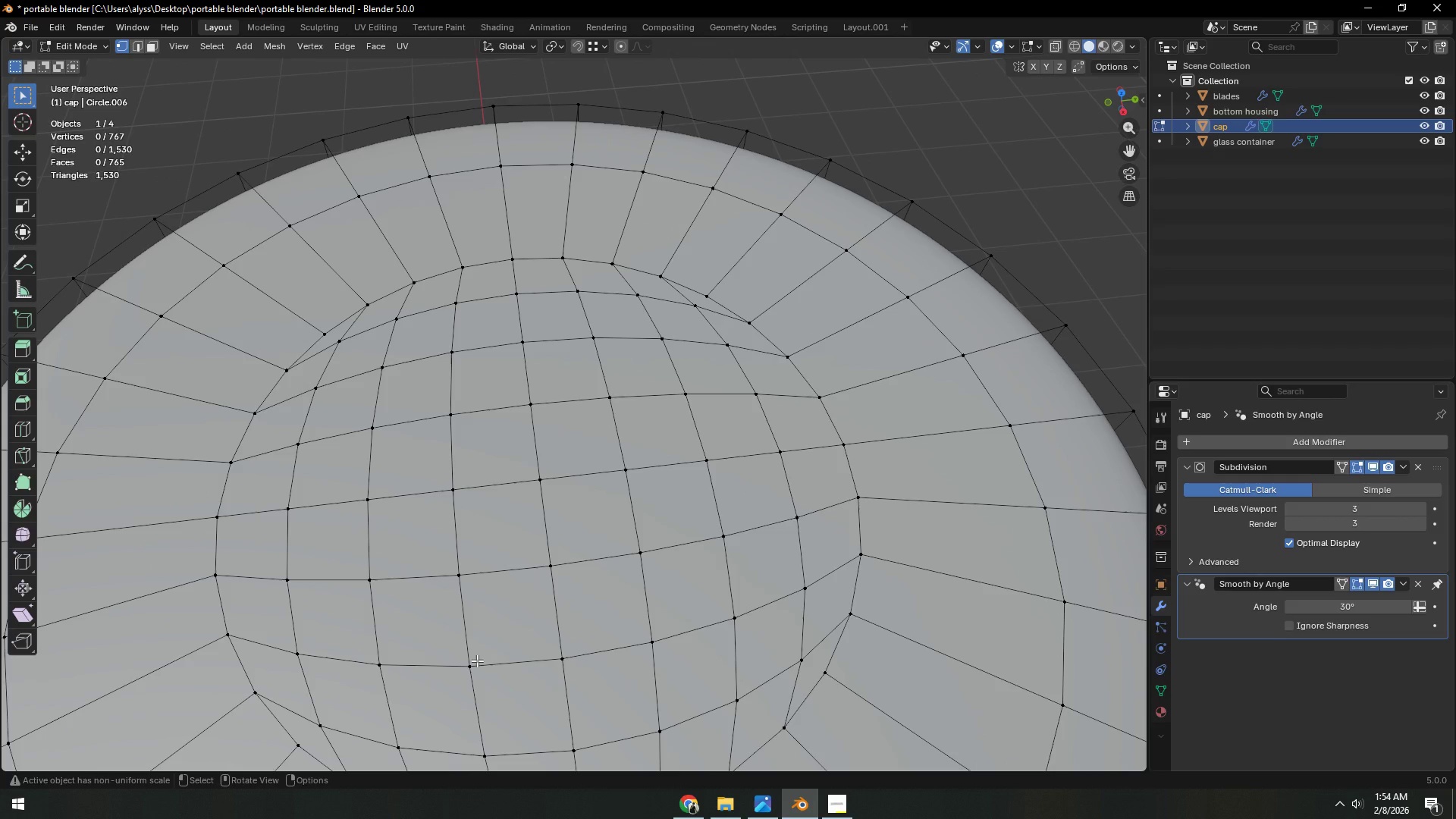 
wait(5.28)
 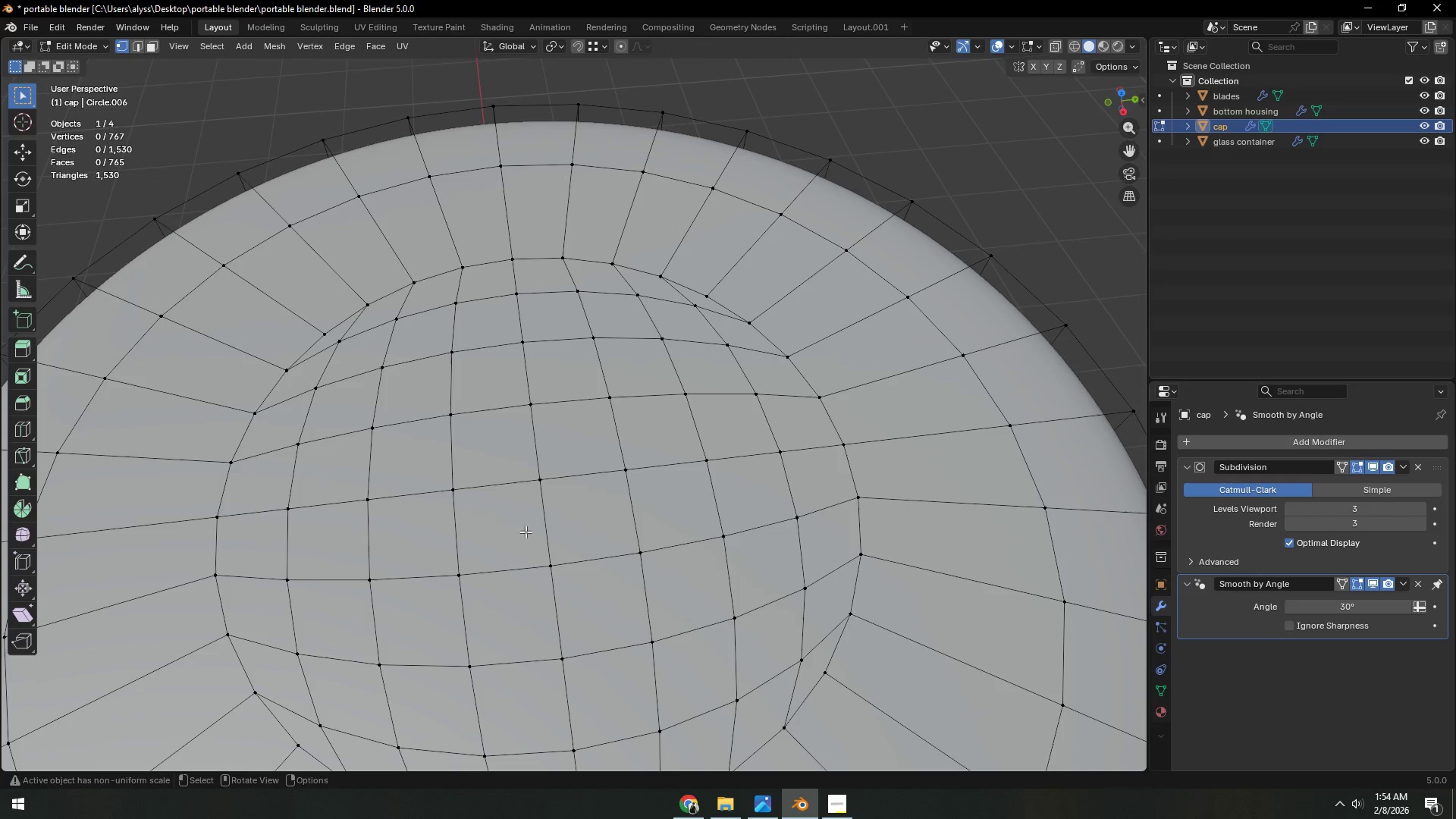 
key(Backquote)
 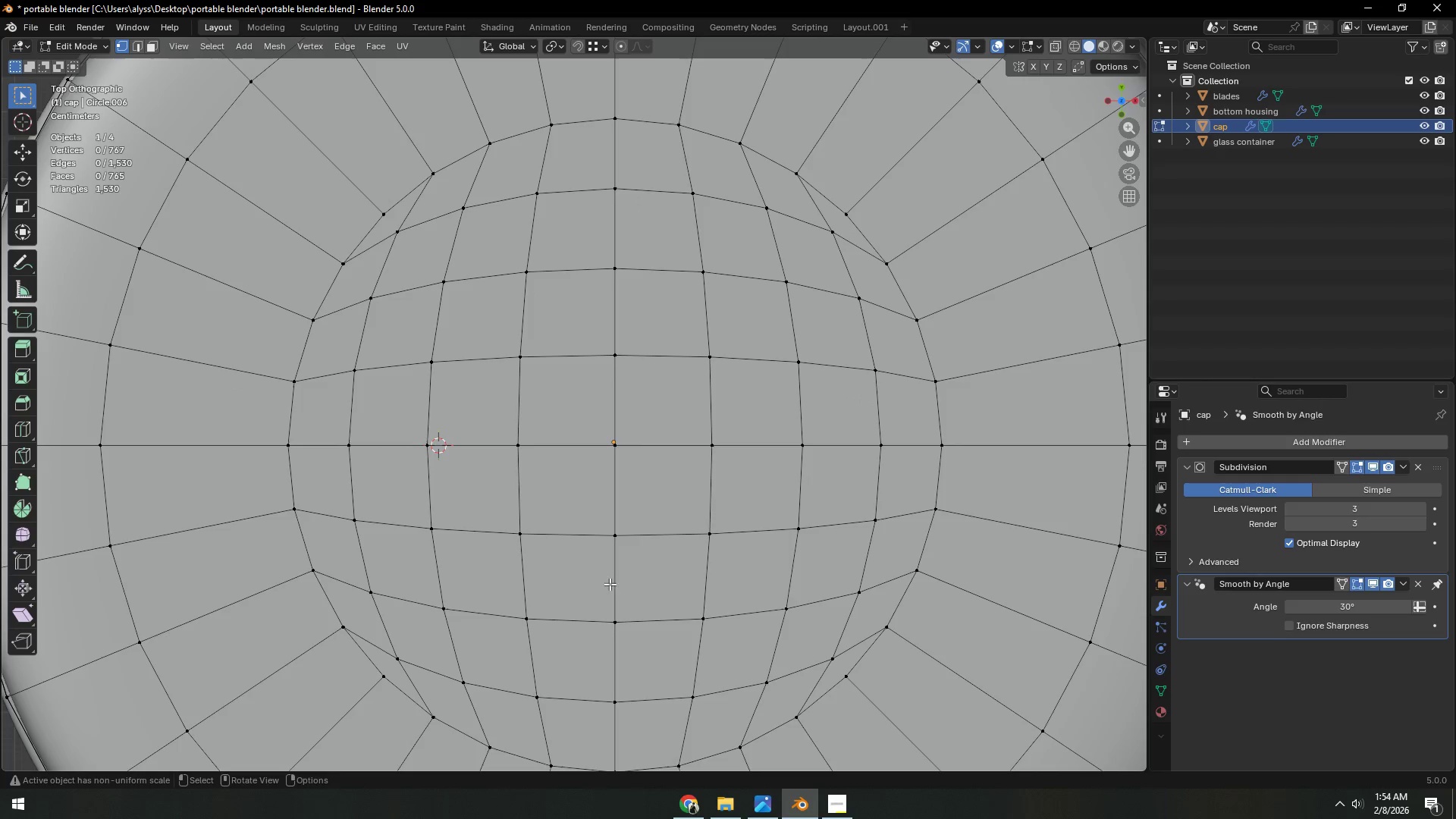 
hold_key(key=ShiftLeft, duration=0.34)
 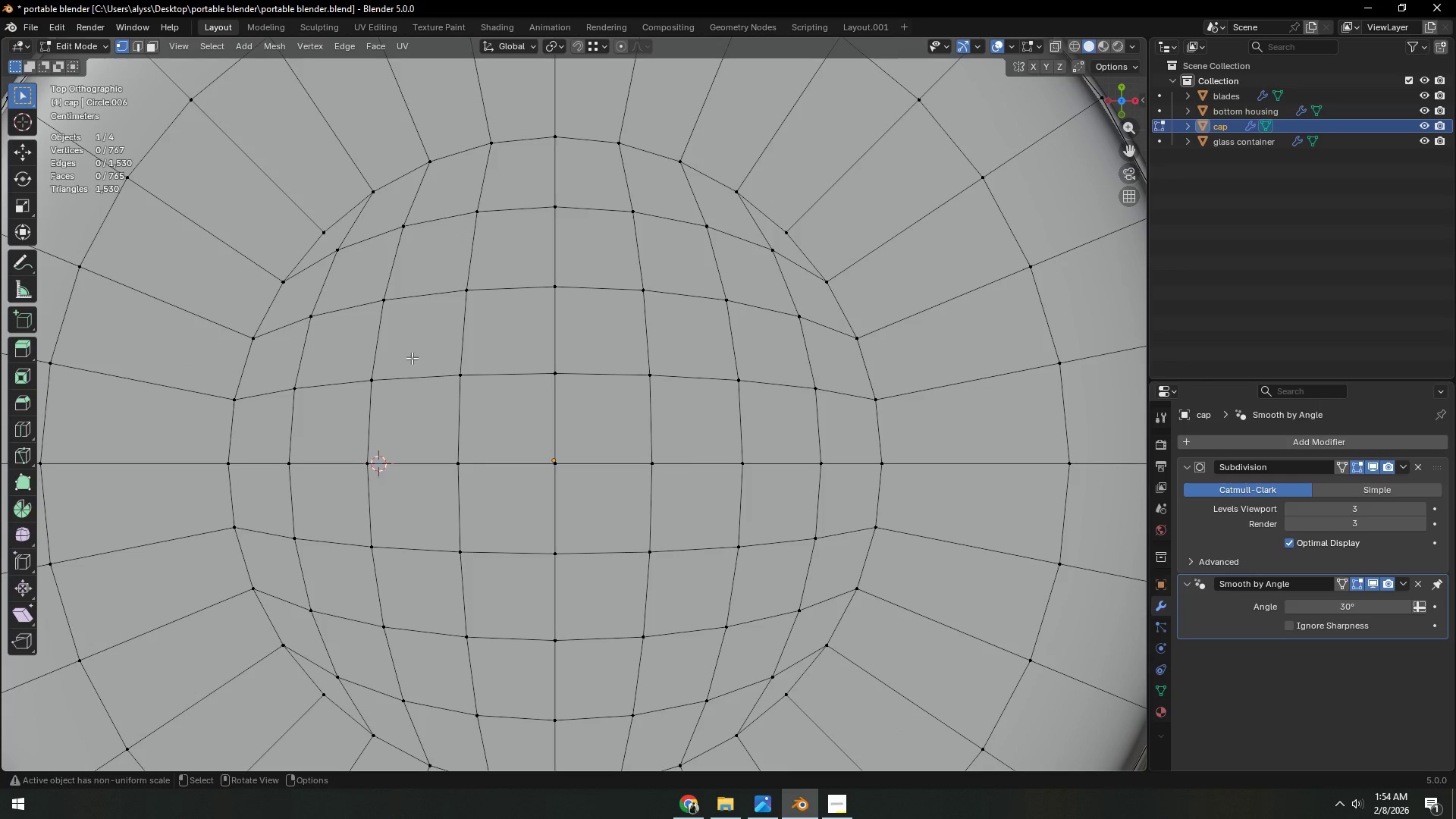 
left_click([384, 311])
 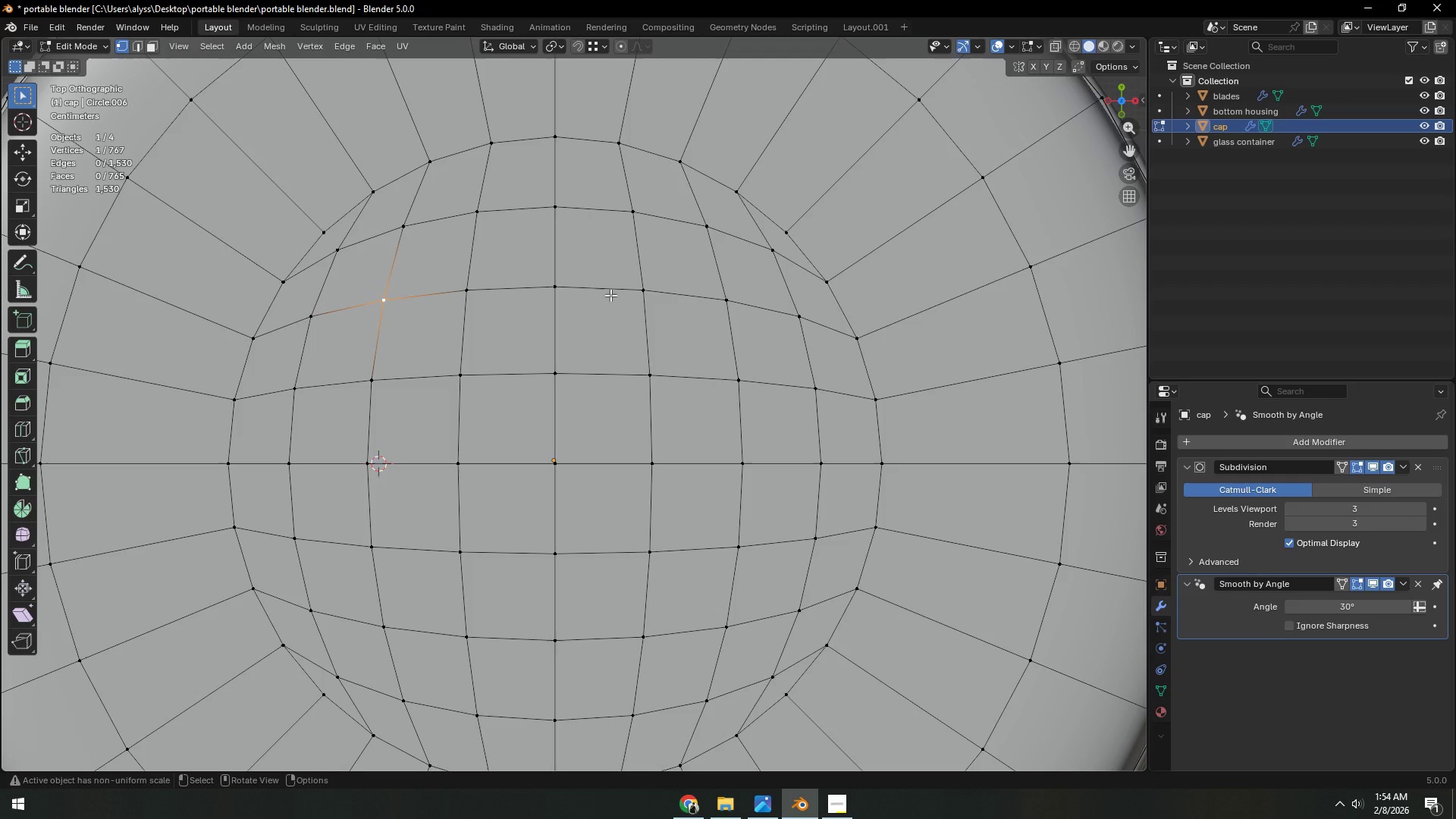 
hold_key(key=ControlLeft, duration=1.51)
left_click([723, 623])
 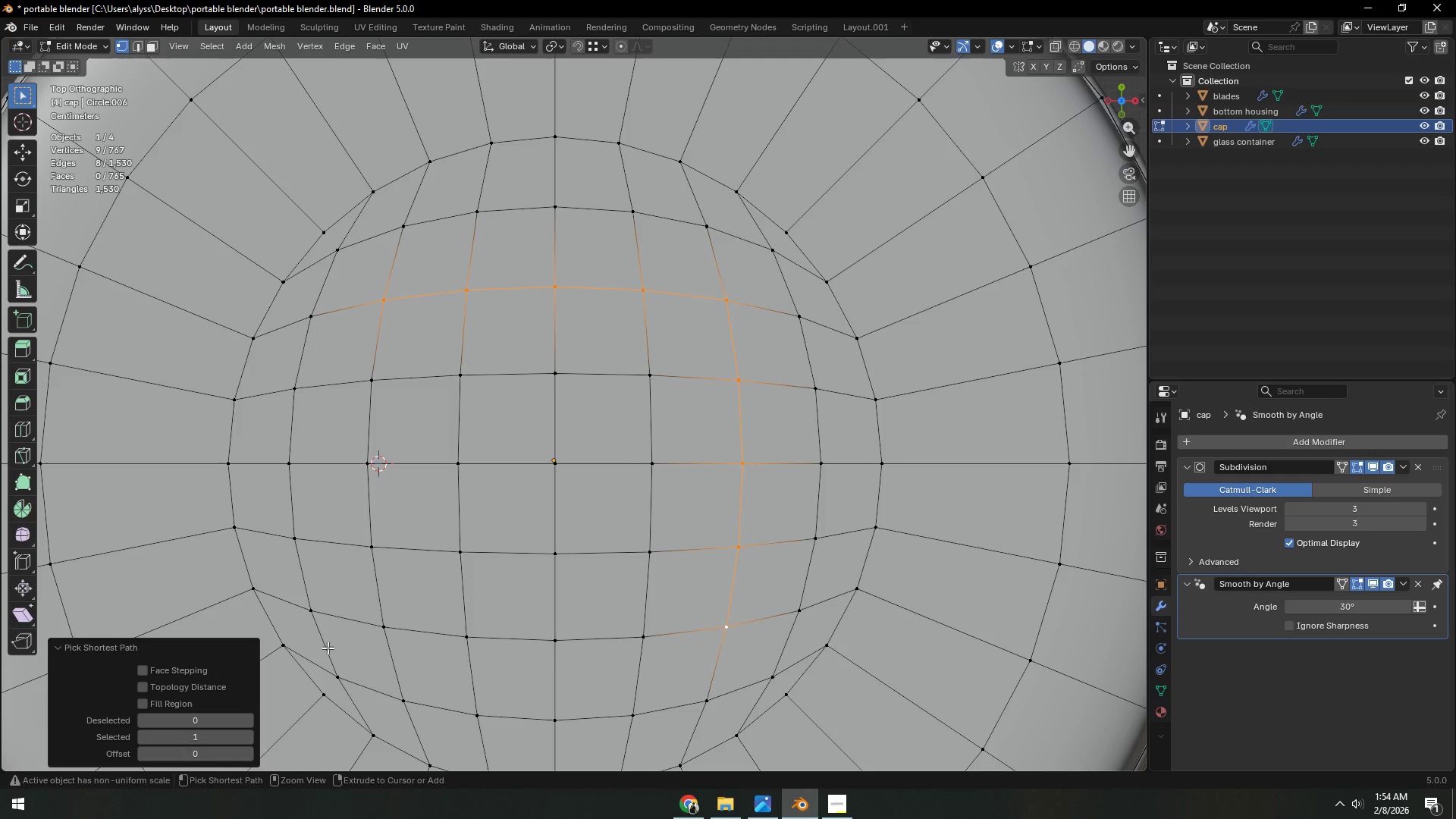 
hold_key(key=ControlLeft, duration=1.22)
left_click([382, 634])
 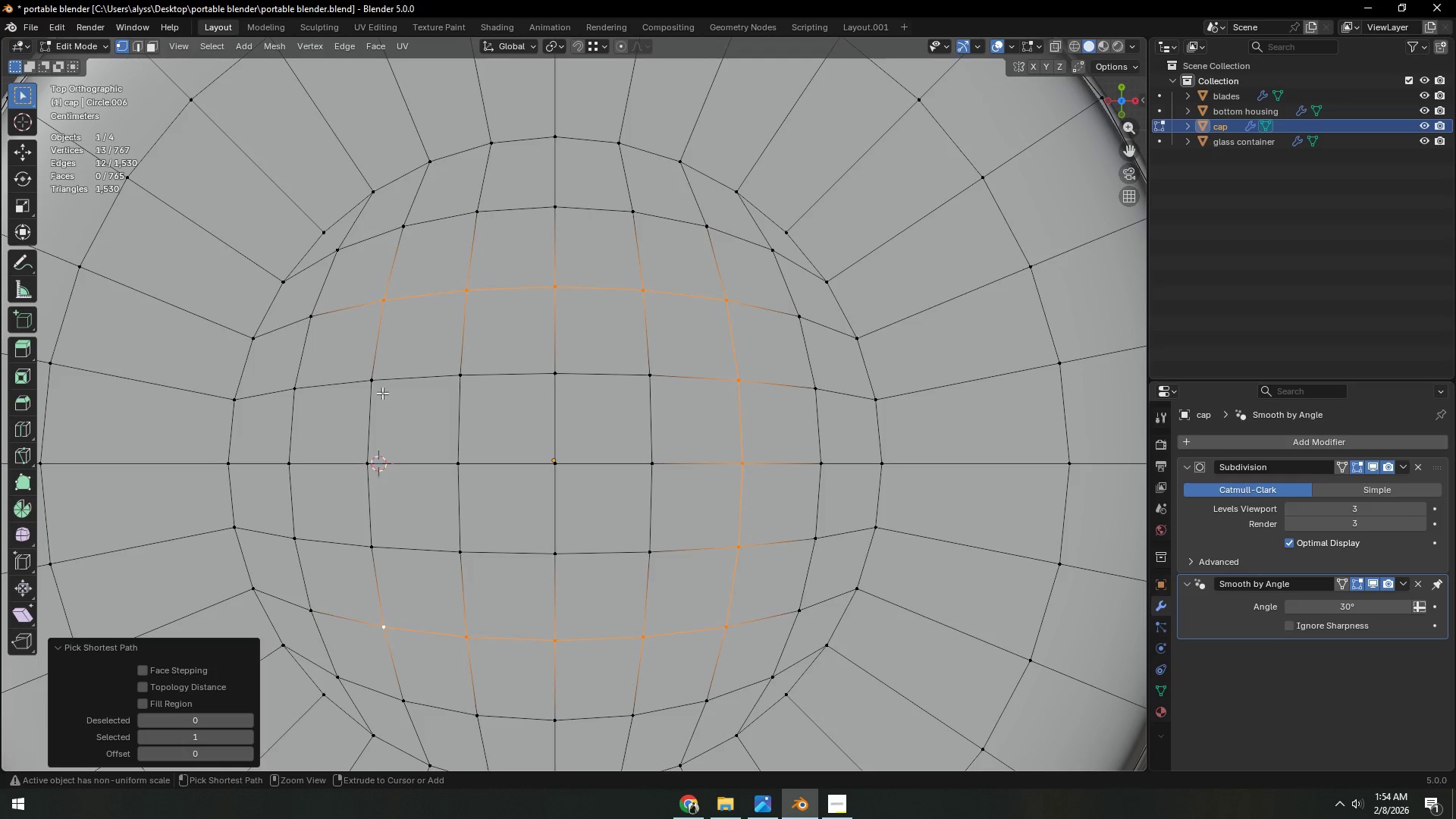 
left_click([370, 378])
 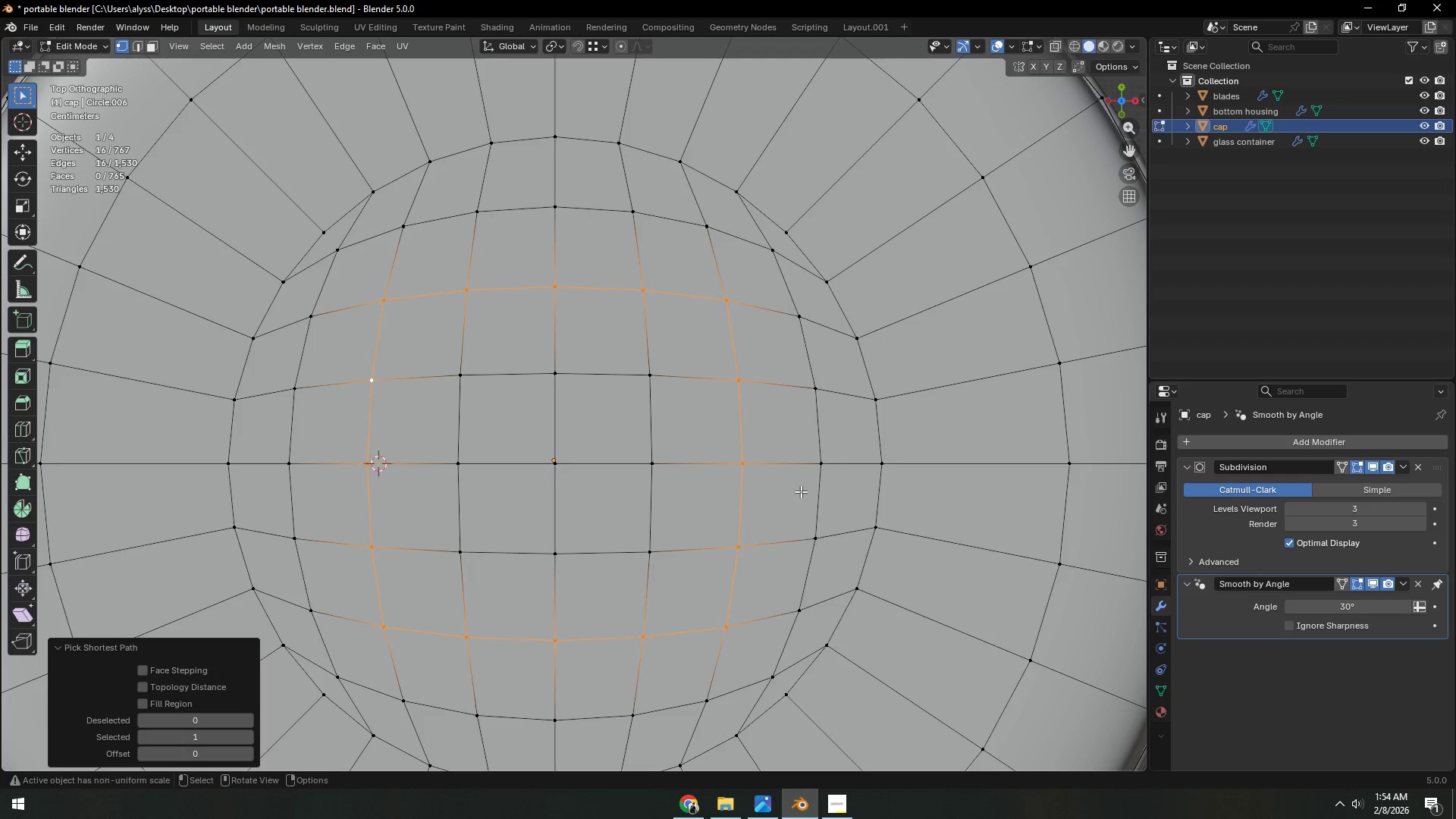 
key(Alt+Shift+S)
 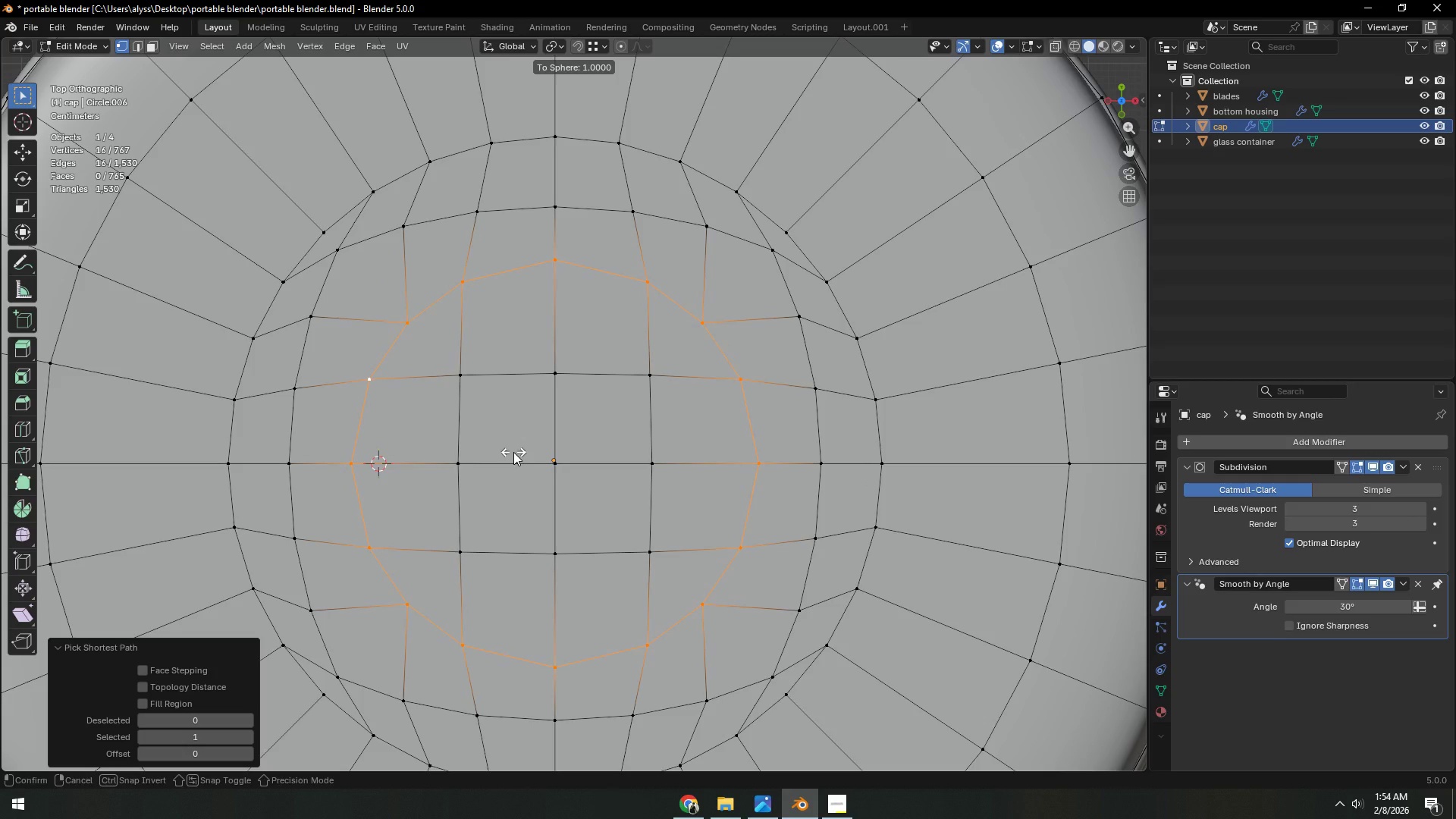 
left_click([513, 452])
 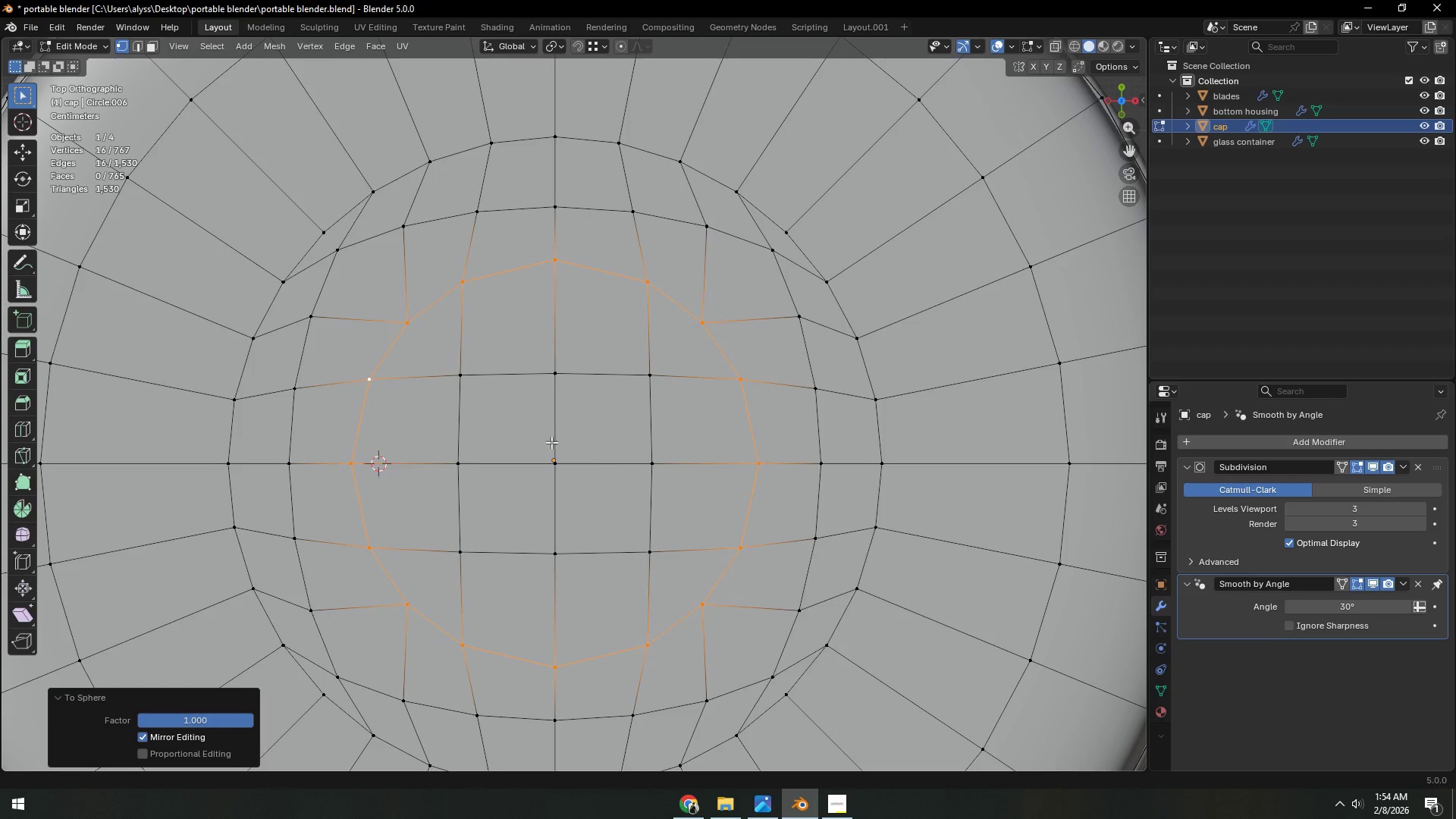 
scroll: coordinate [610, 467], scroll_direction: down, amount: 2.0
 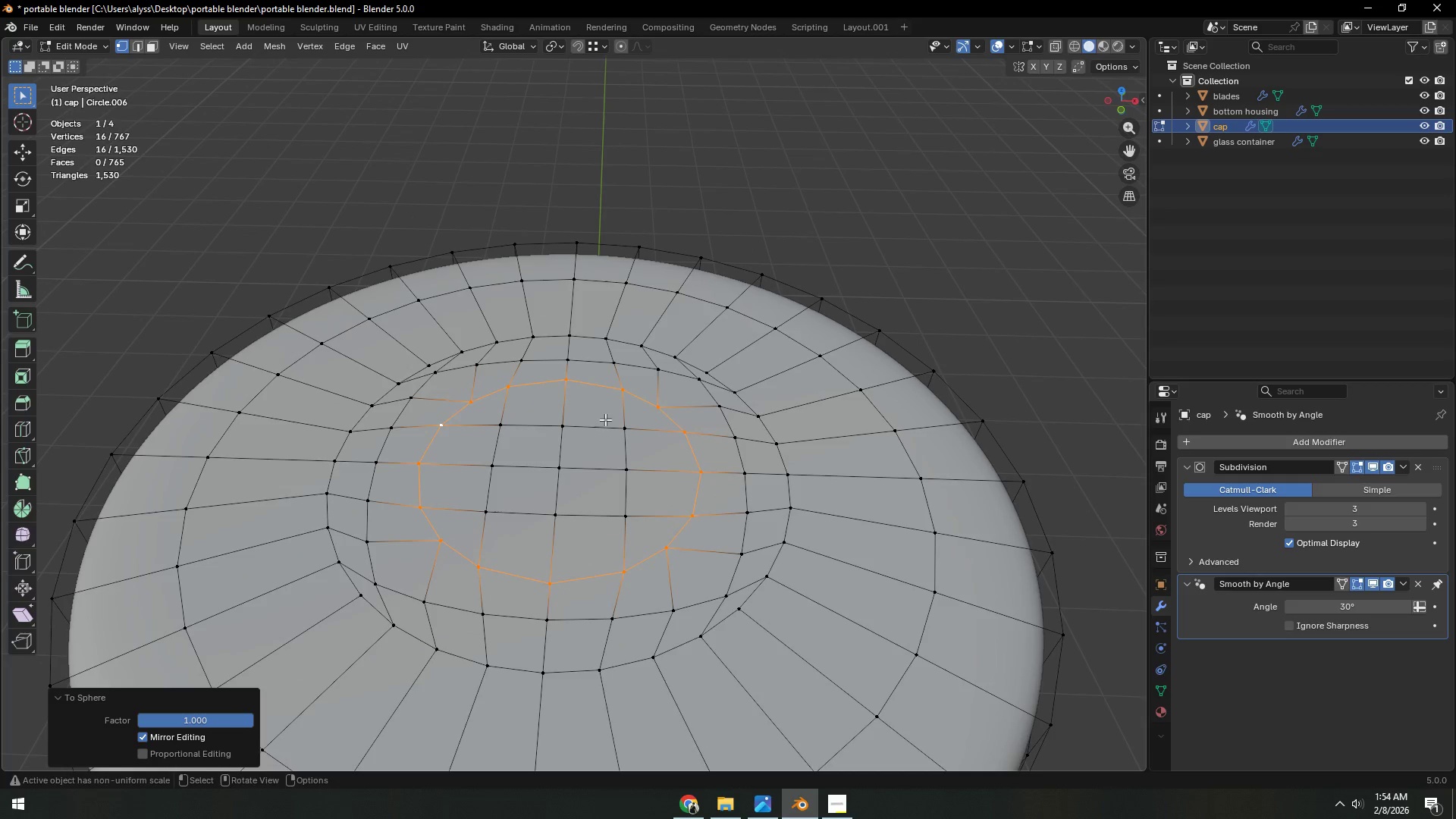 
type(ce)
 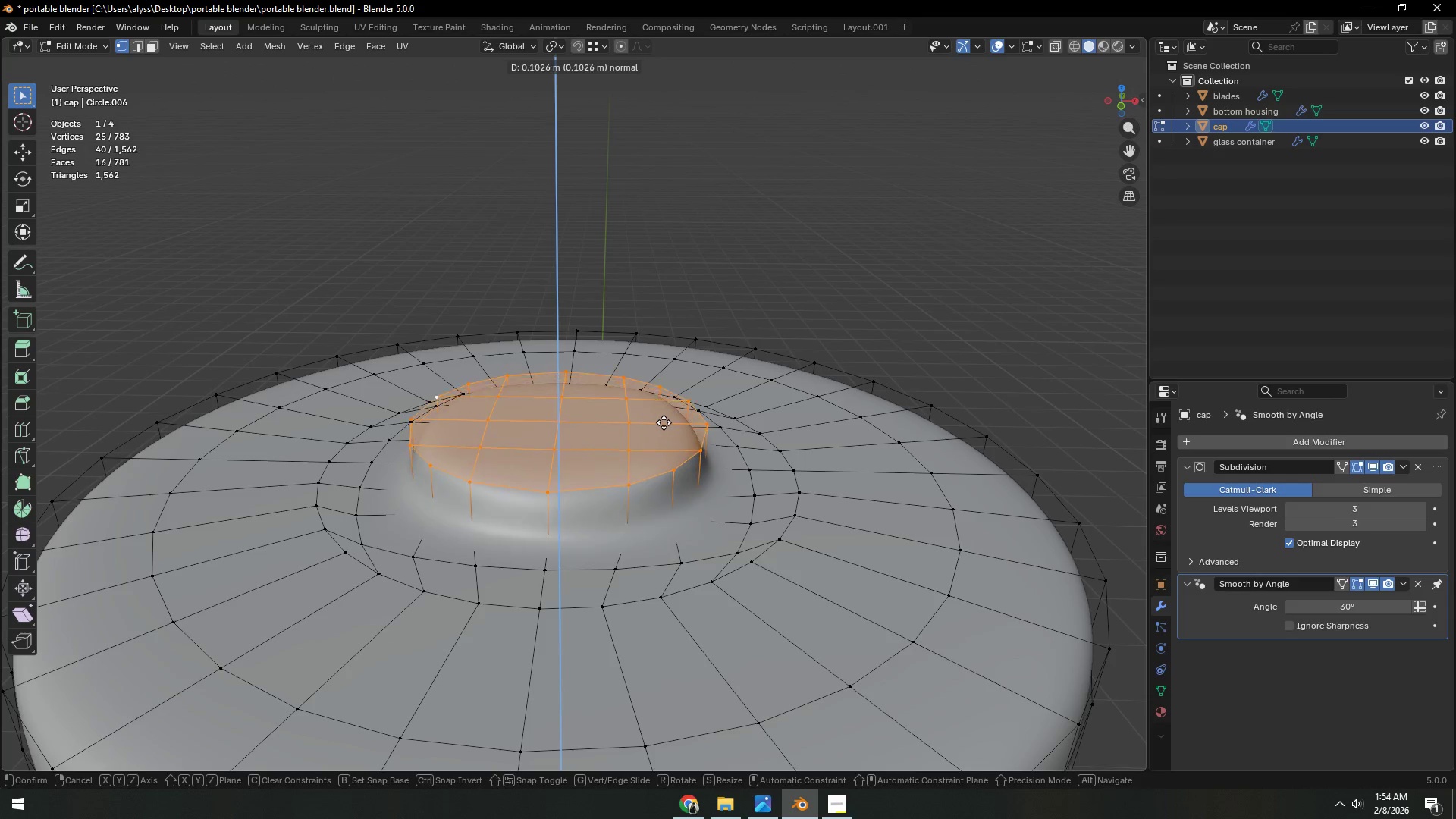 
left_click_drag(start_coordinate=[560, 512], to_coordinate=[589, 467])
 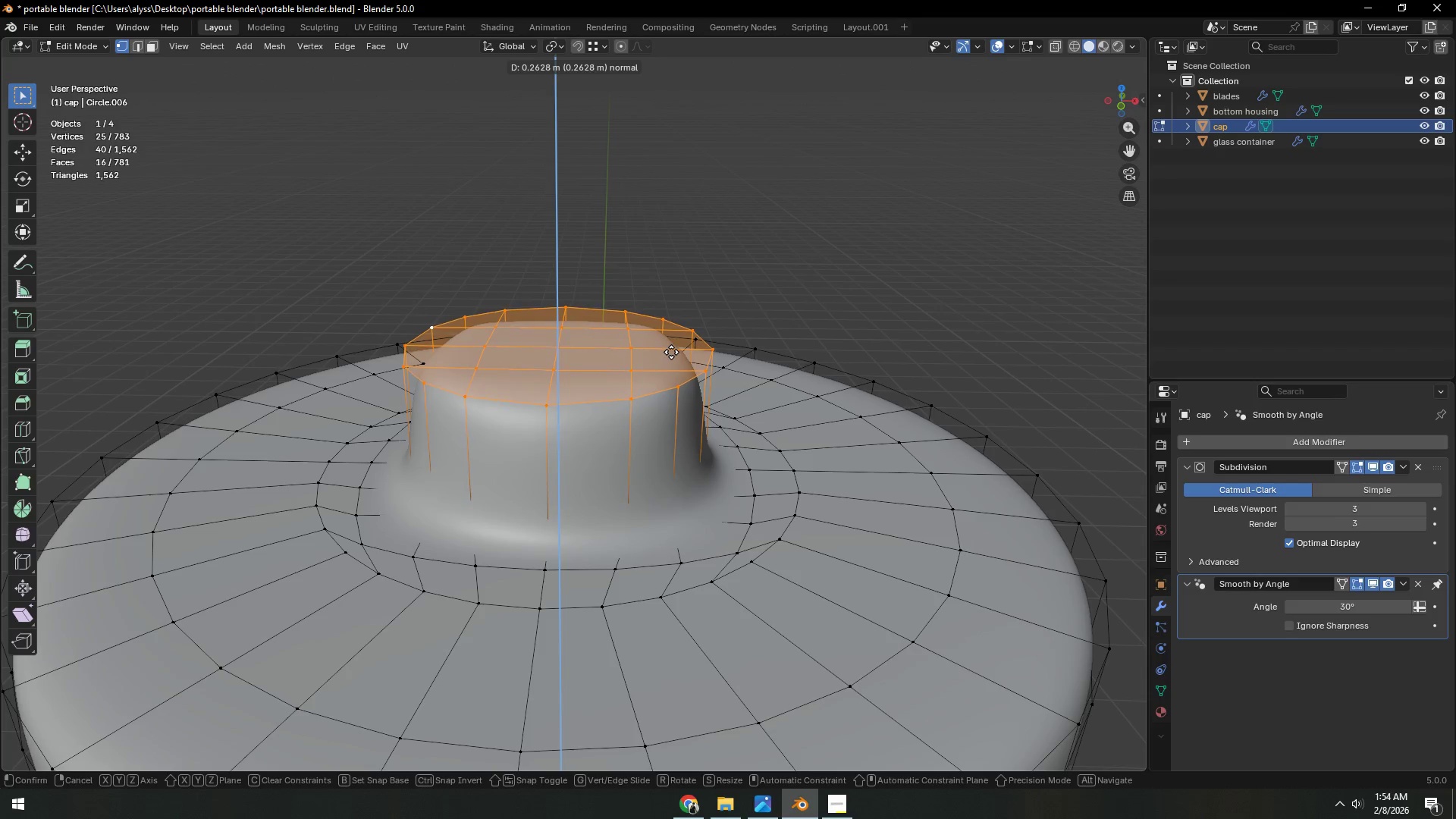 
wait(7.14)
 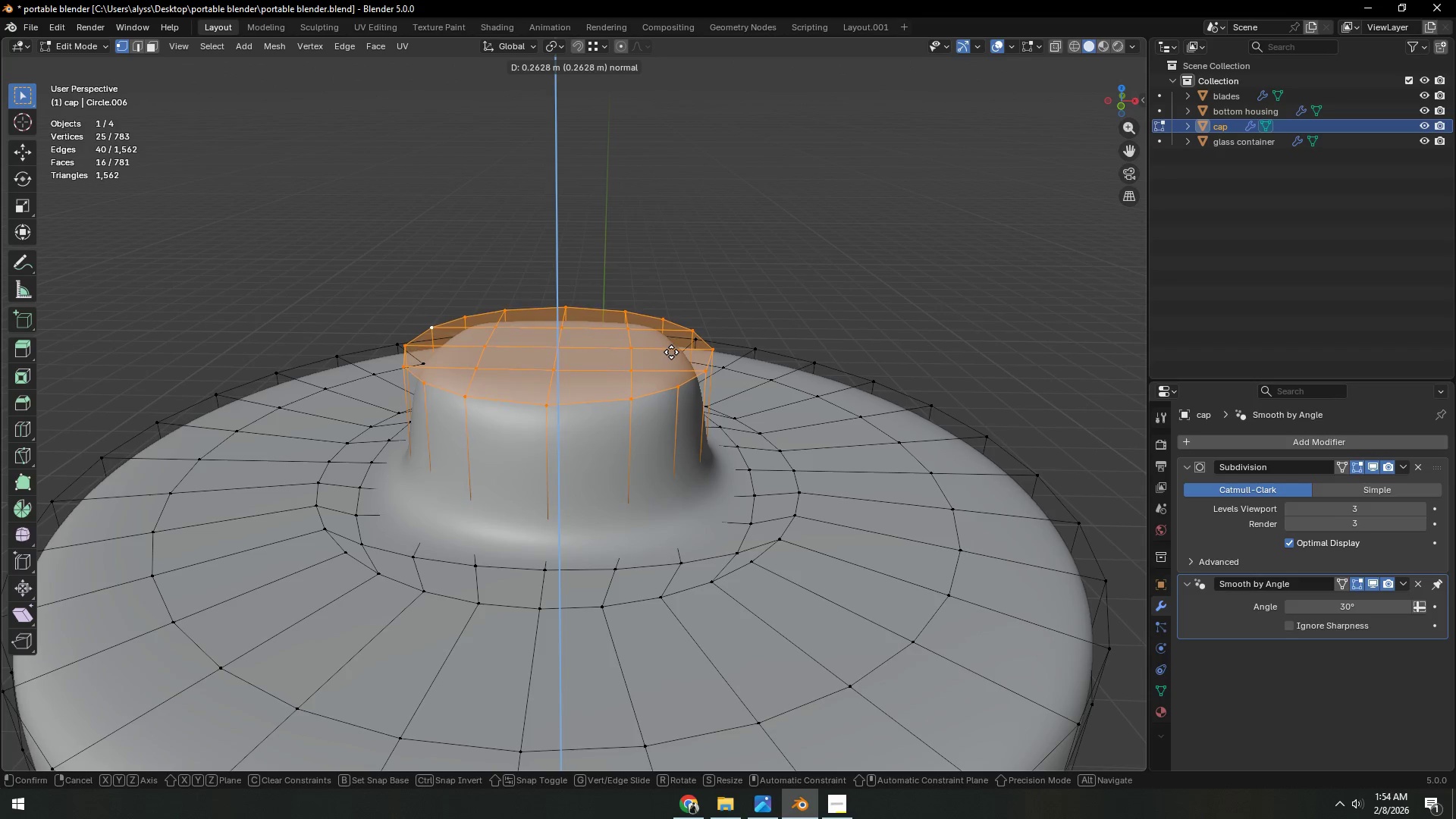 
left_click([680, 339])
 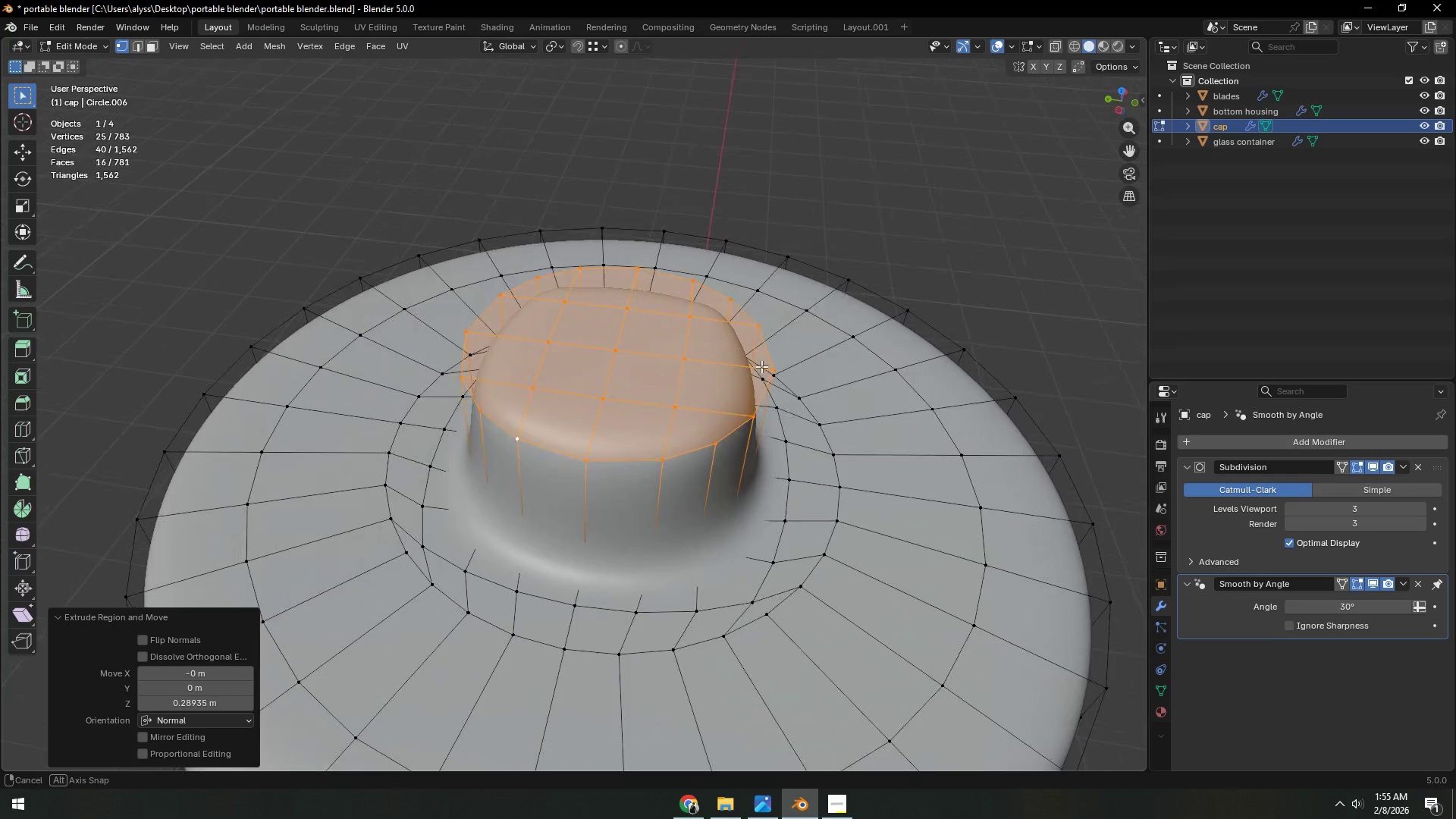 
key(E)
 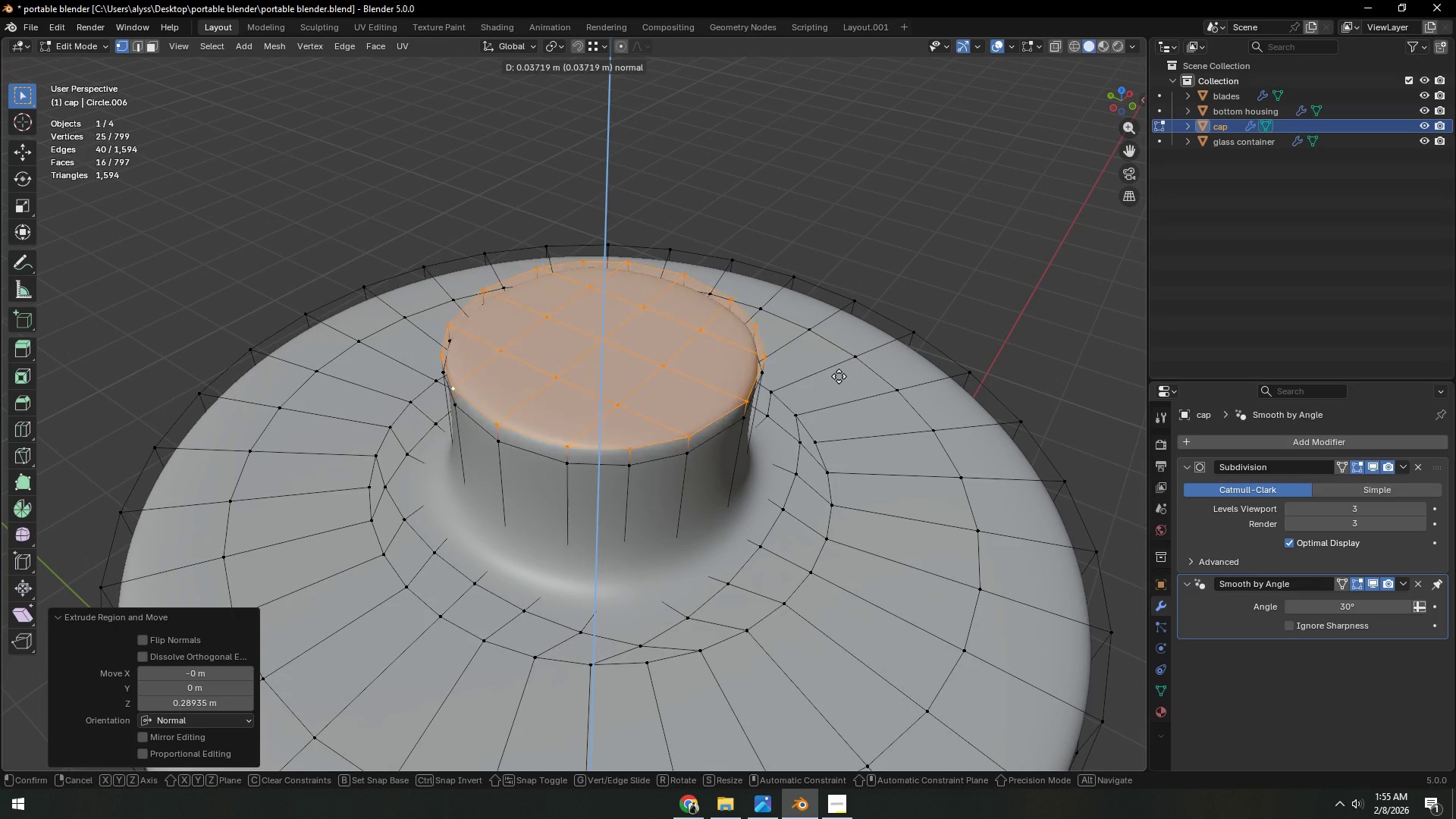 
right_click([839, 376])
 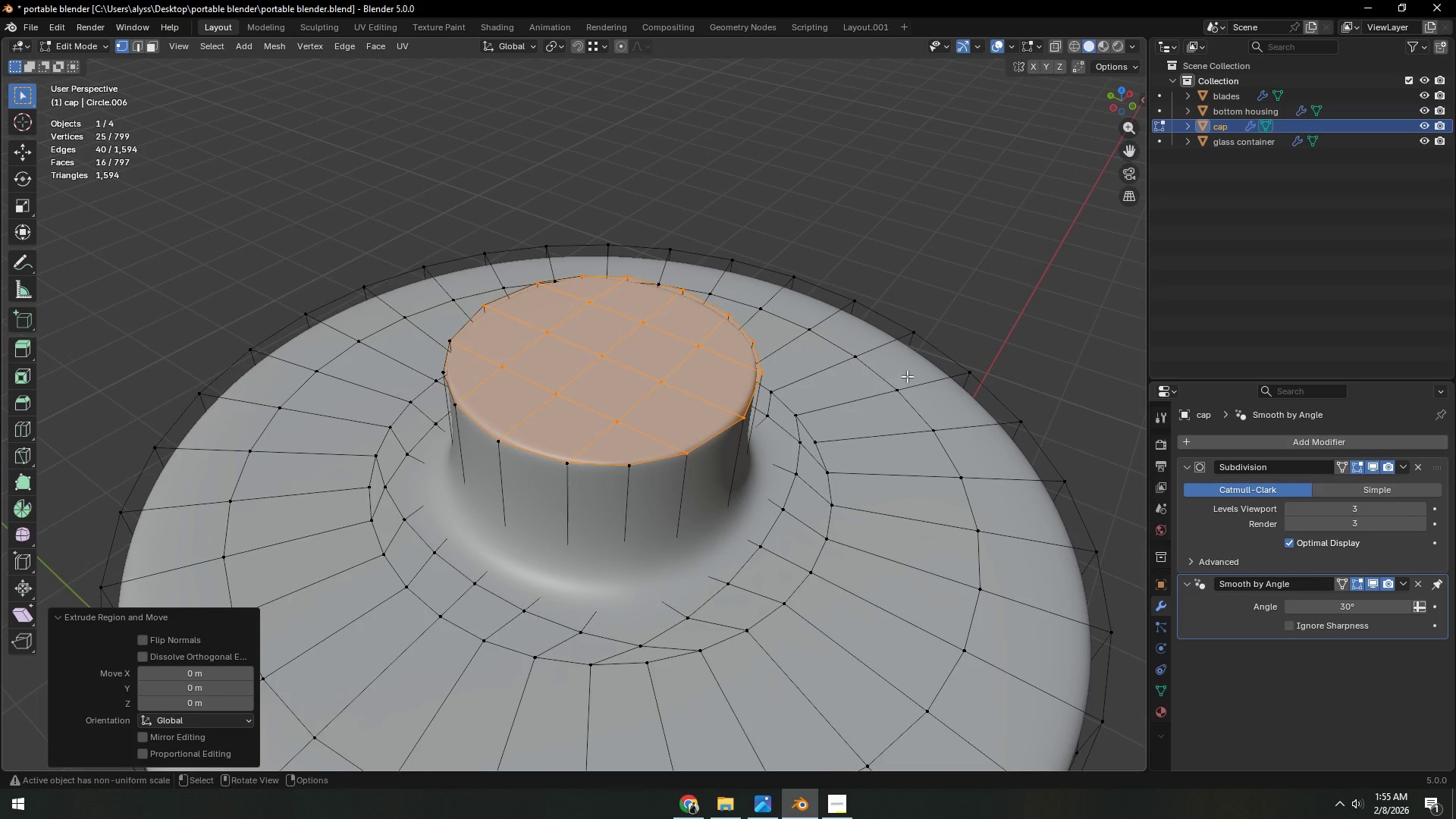 
key(S)
 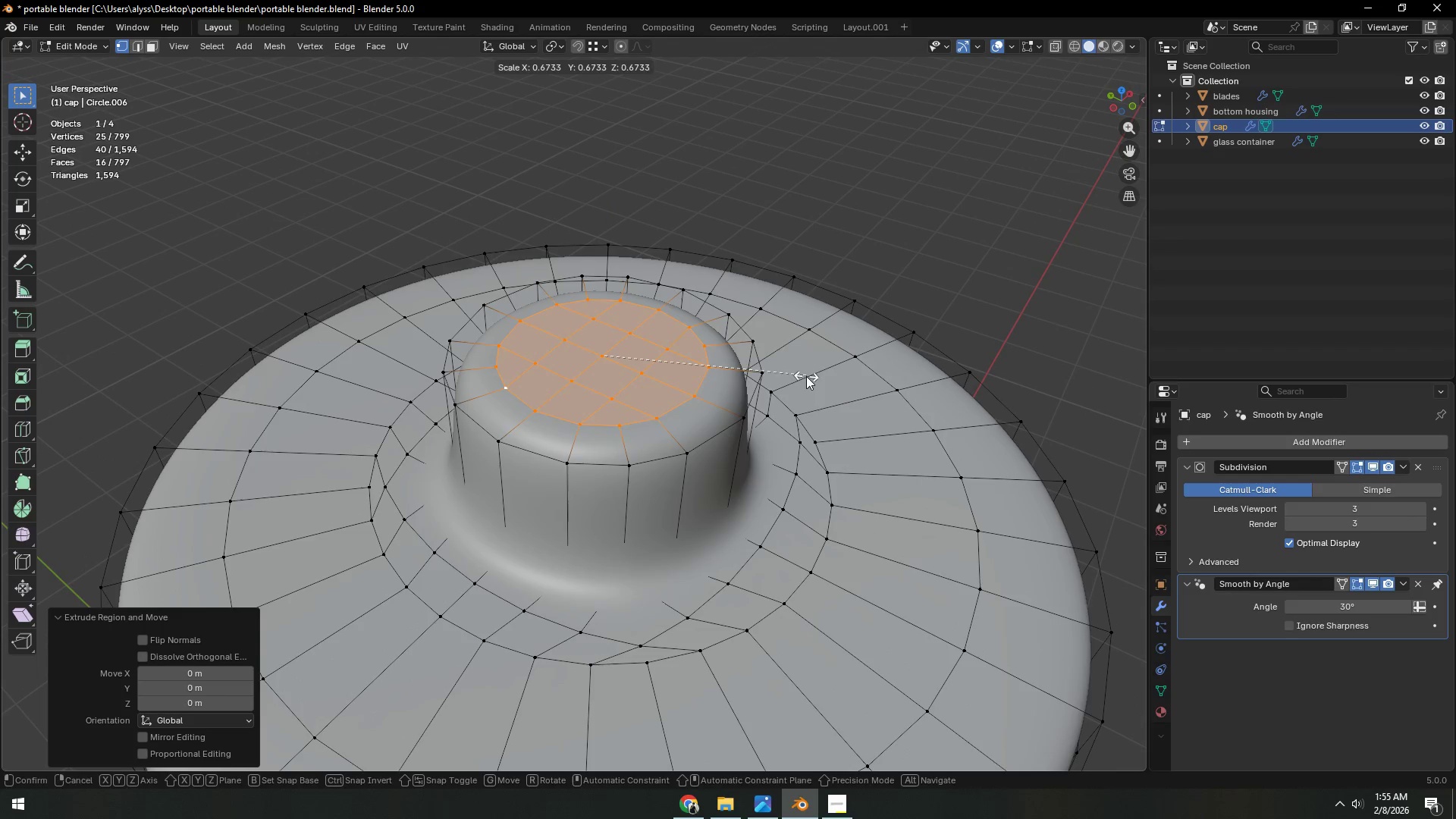 
left_click([804, 376])
 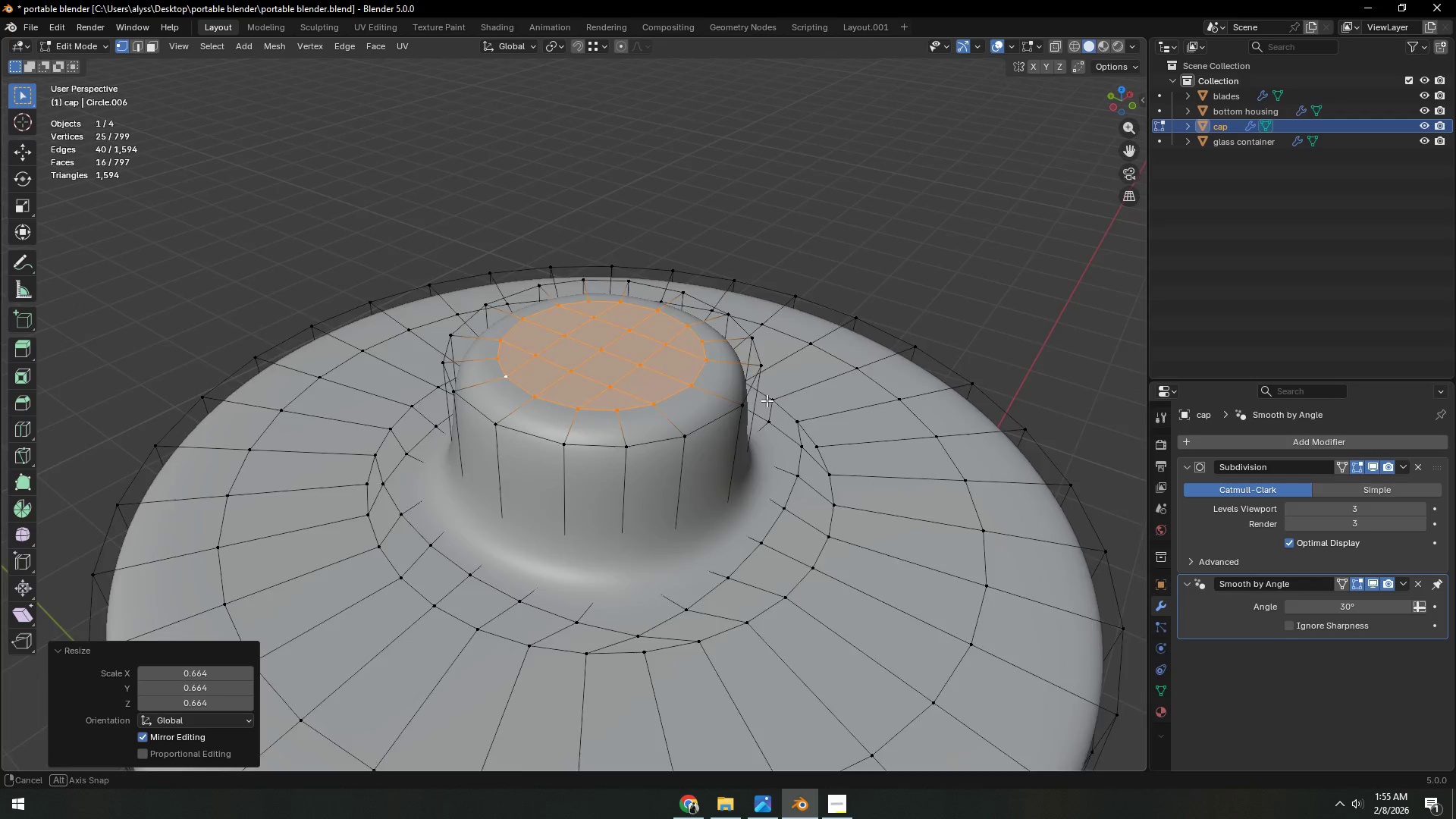 
key(Control+R)
 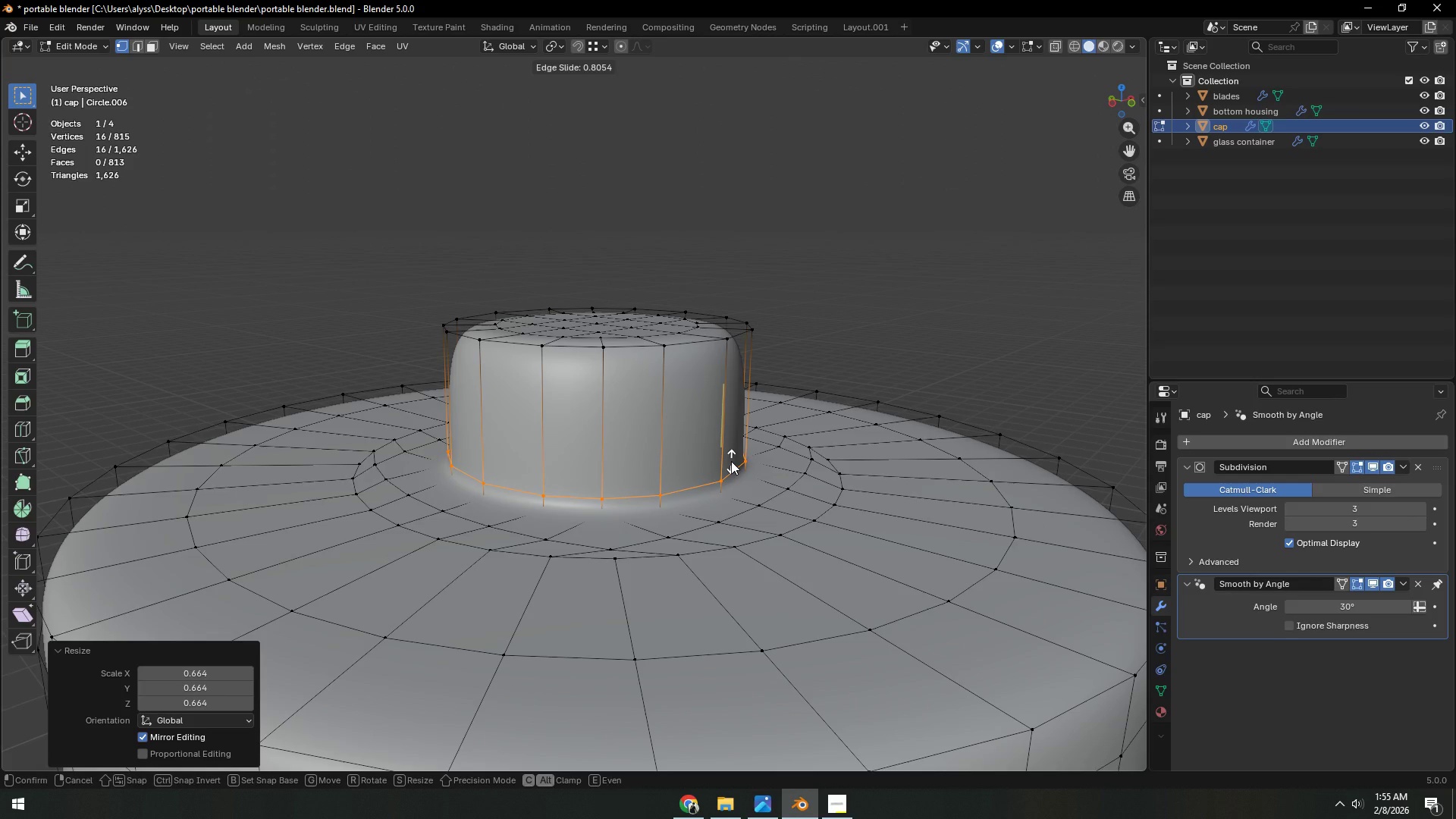 
left_click([731, 461])
 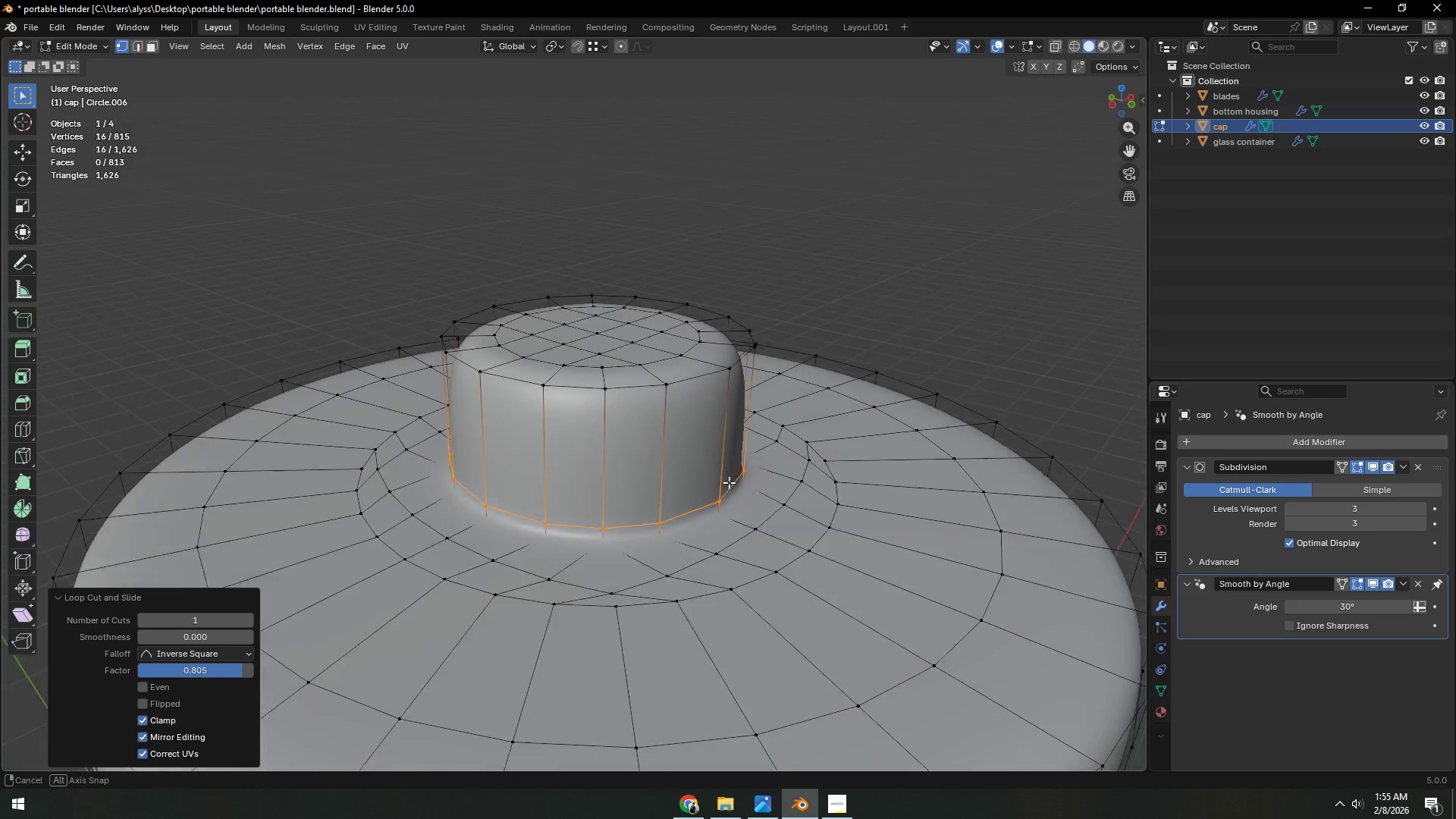 
hold_key(key=AltLeft, duration=0.69)
left_click([694, 574])
 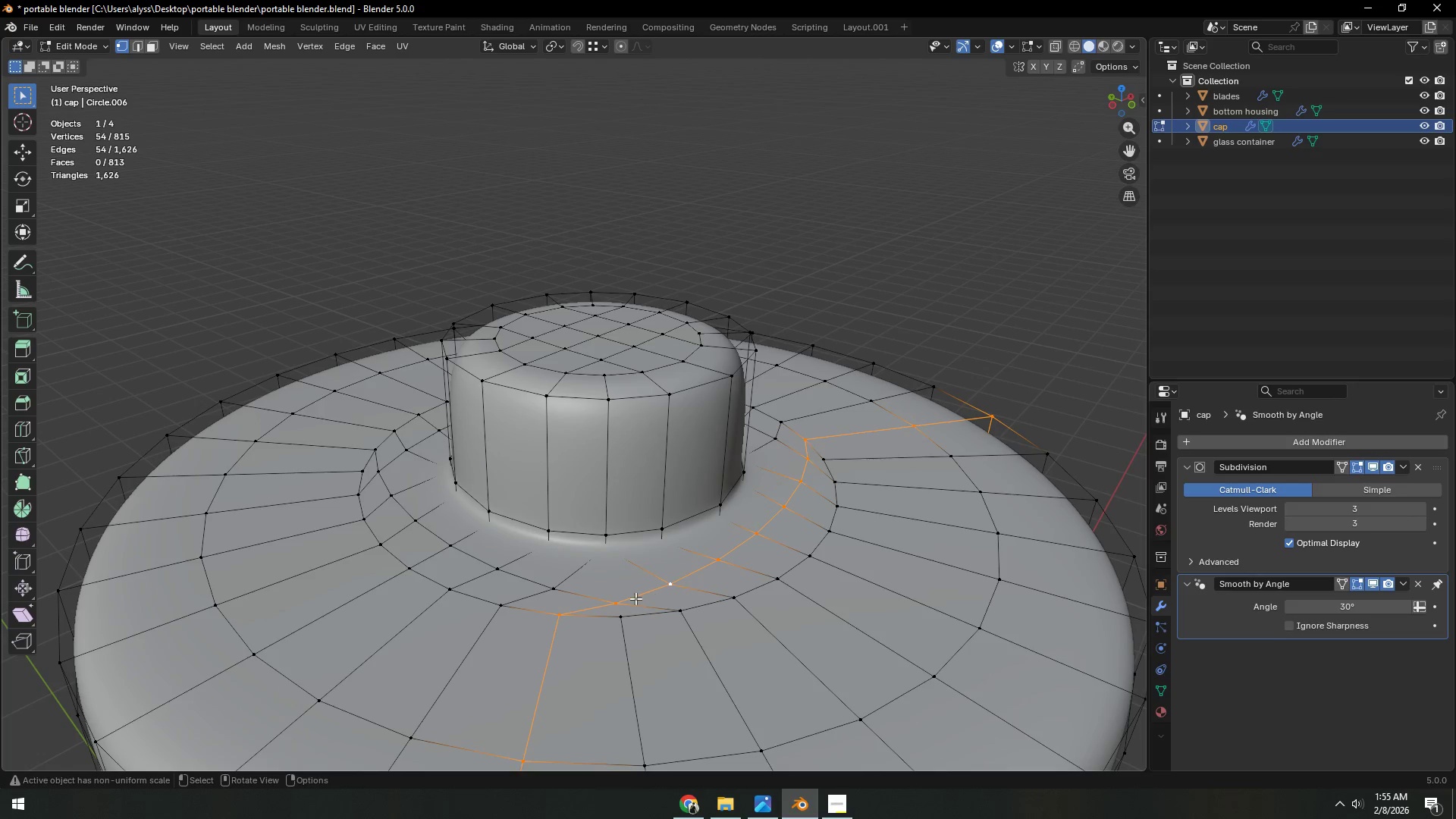 
left_click([626, 598])
 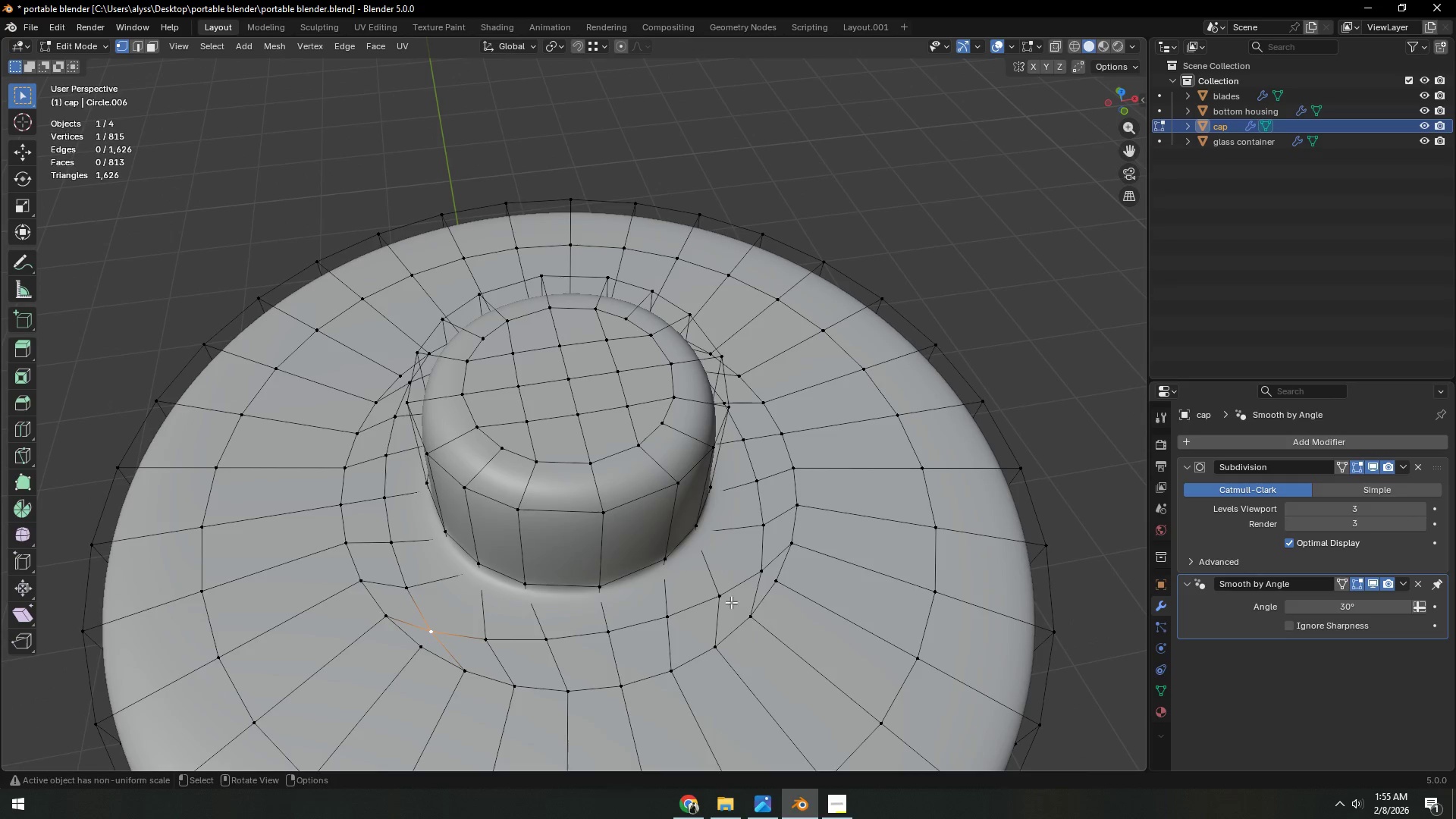 
hold_key(key=ControlLeft, duration=0.36)
left_click([757, 570])
 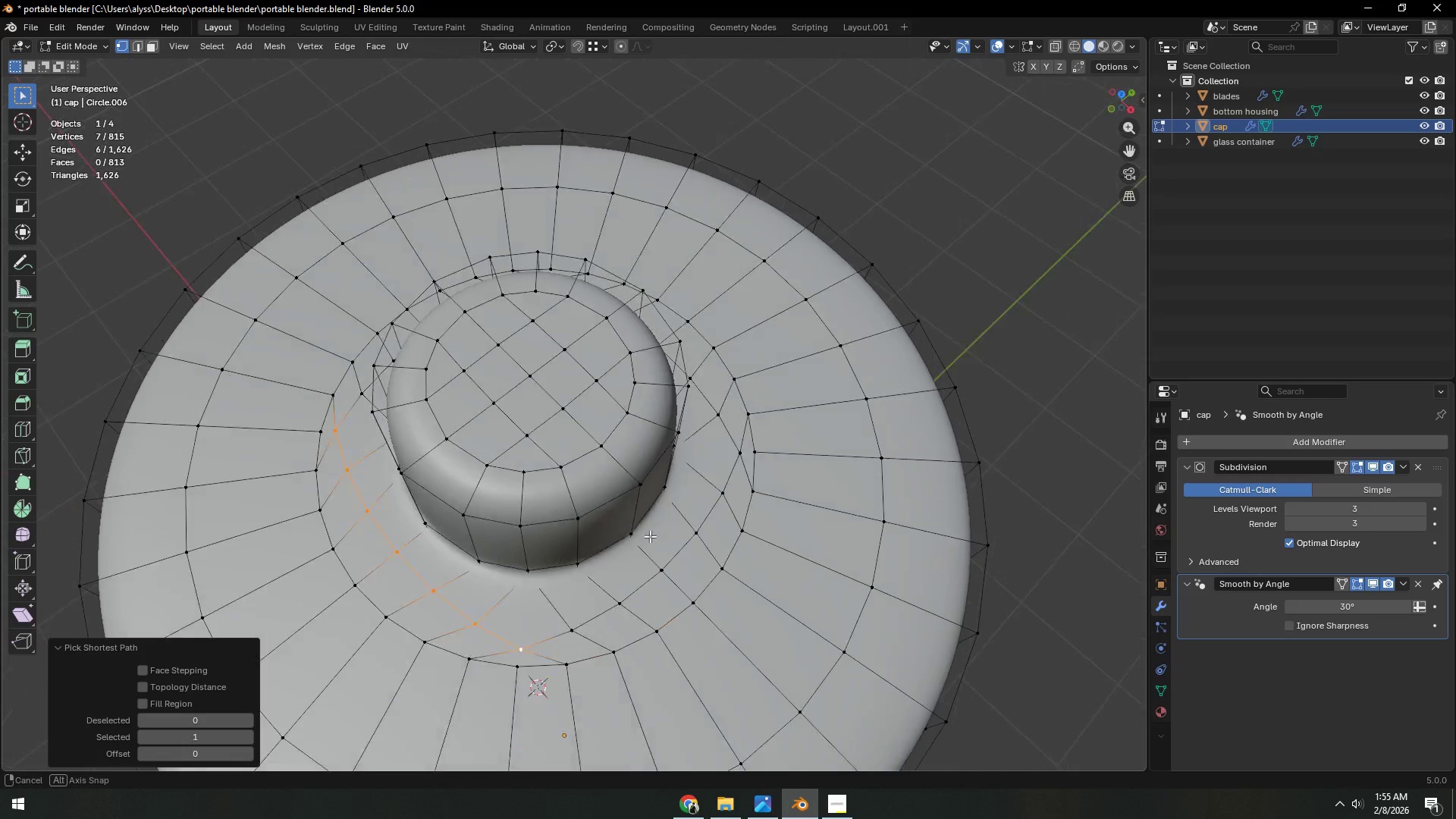 
hold_key(key=ControlLeft, duration=0.56)
left_click([687, 535])
 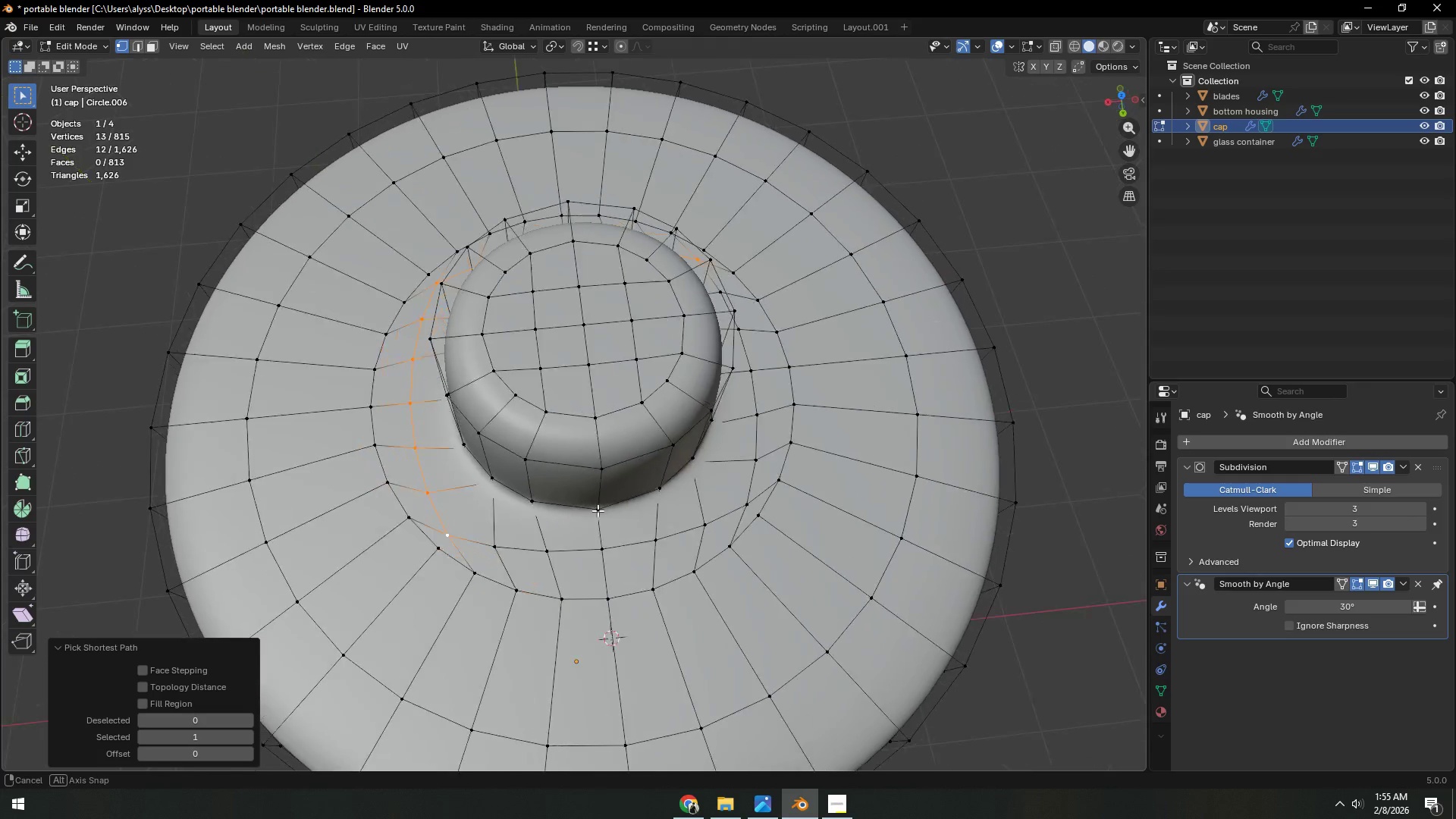 
hold_key(key=ControlLeft, duration=0.56)
left_click([730, 526])
 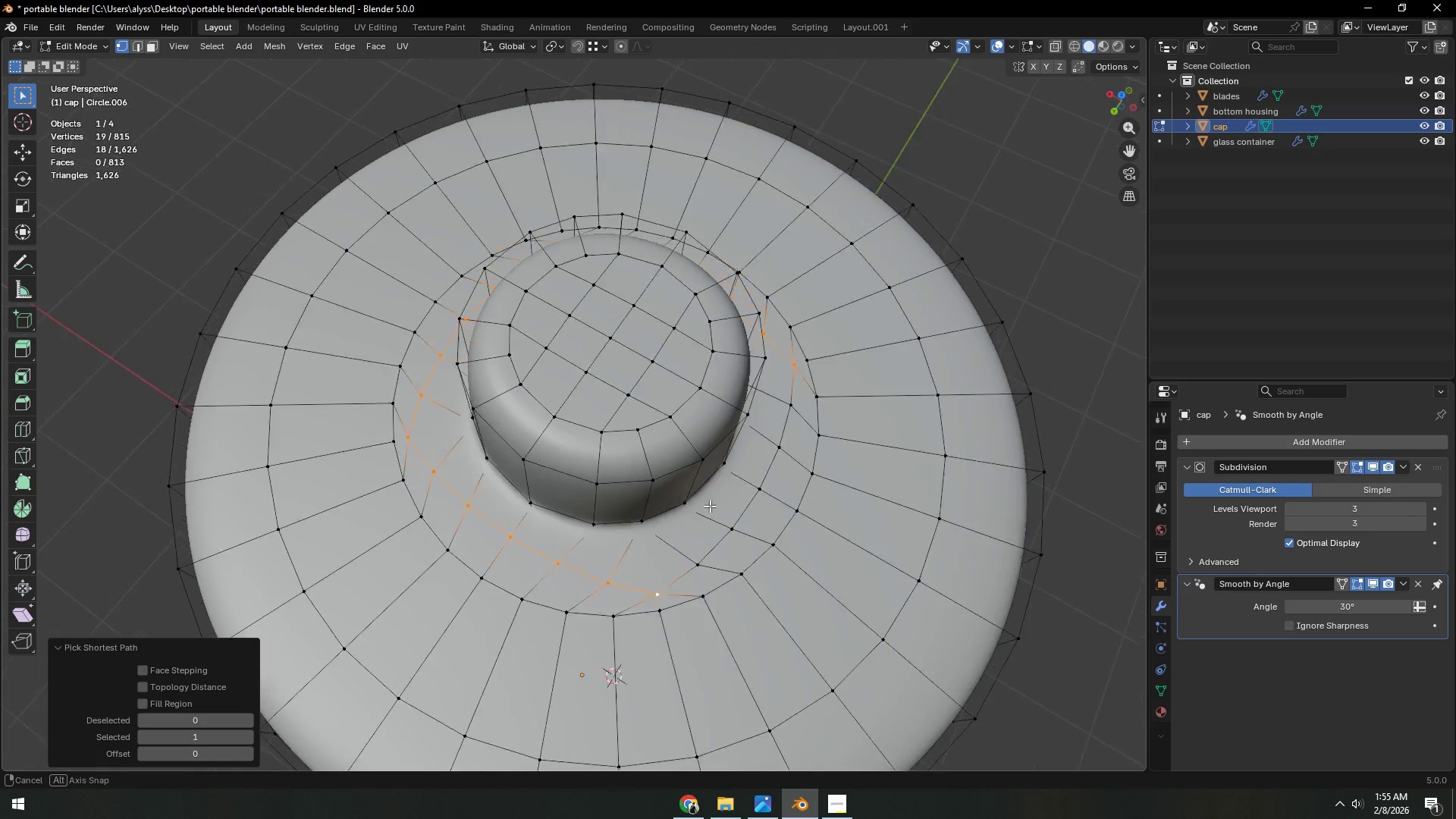 
hold_key(key=ControlLeft, duration=0.52)
left_click([797, 494])
 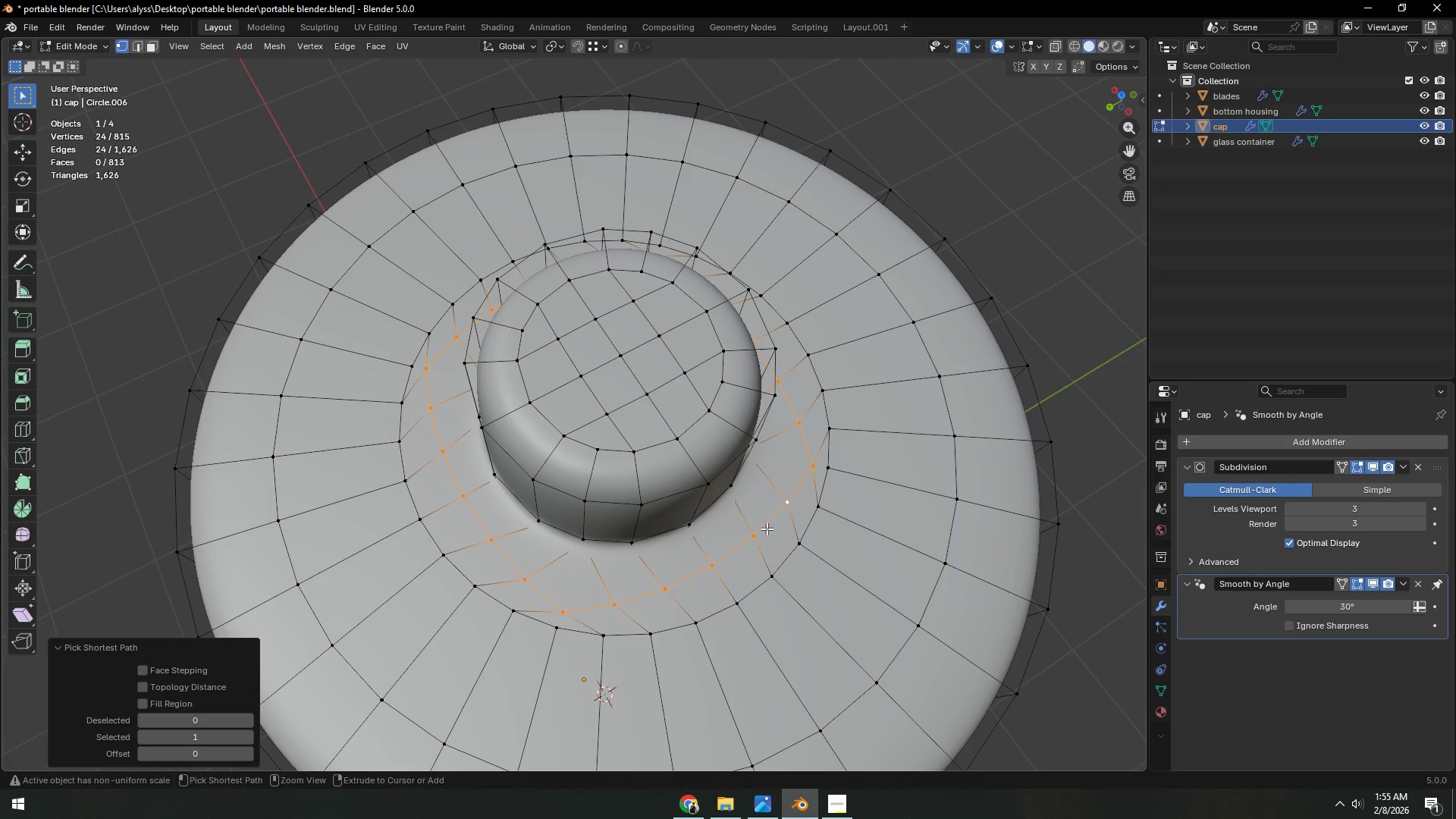 
hold_key(key=ControlLeft, duration=22.12)
 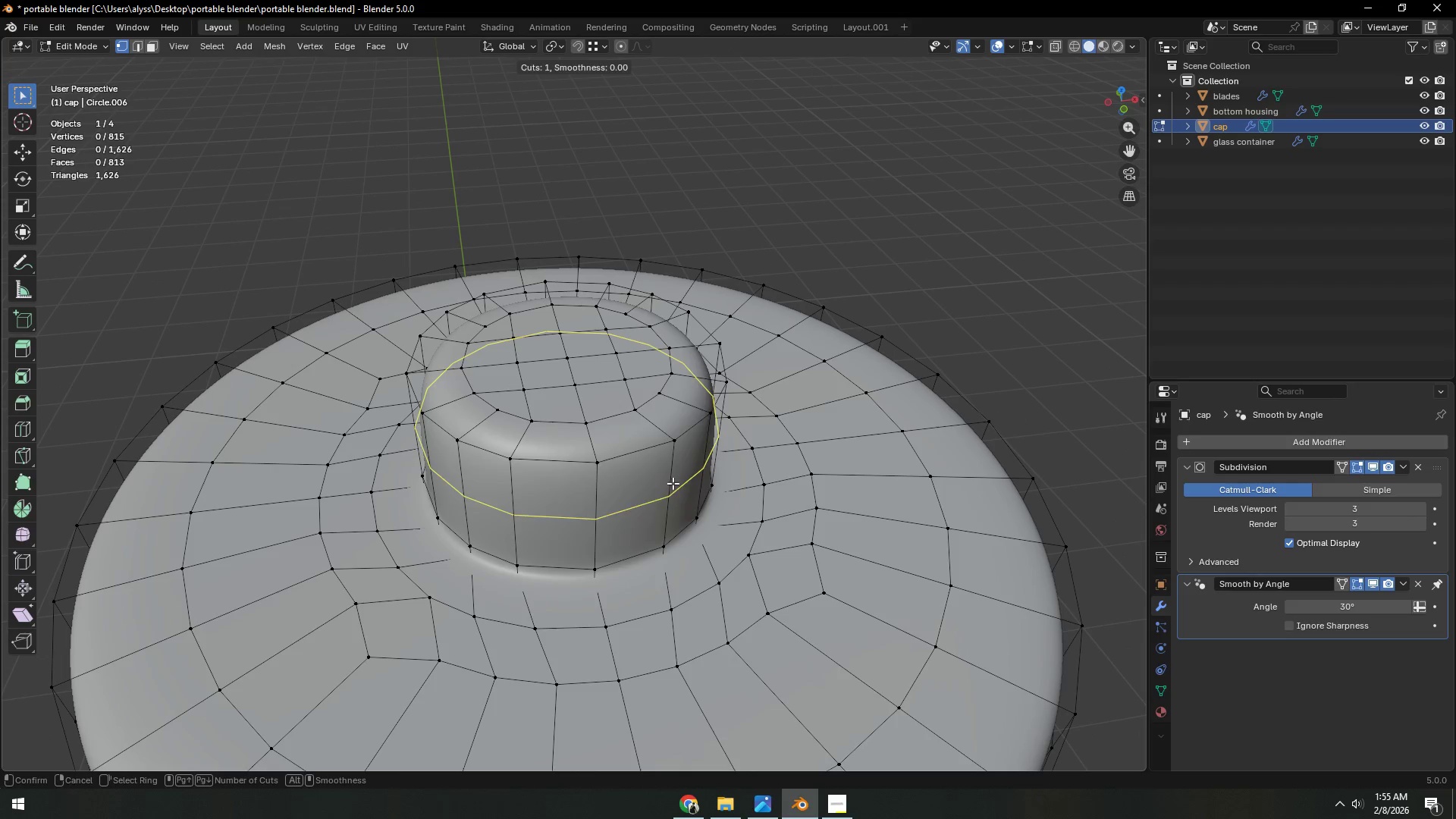 
hold_key(key=ShiftLeft, duration=1.31)
 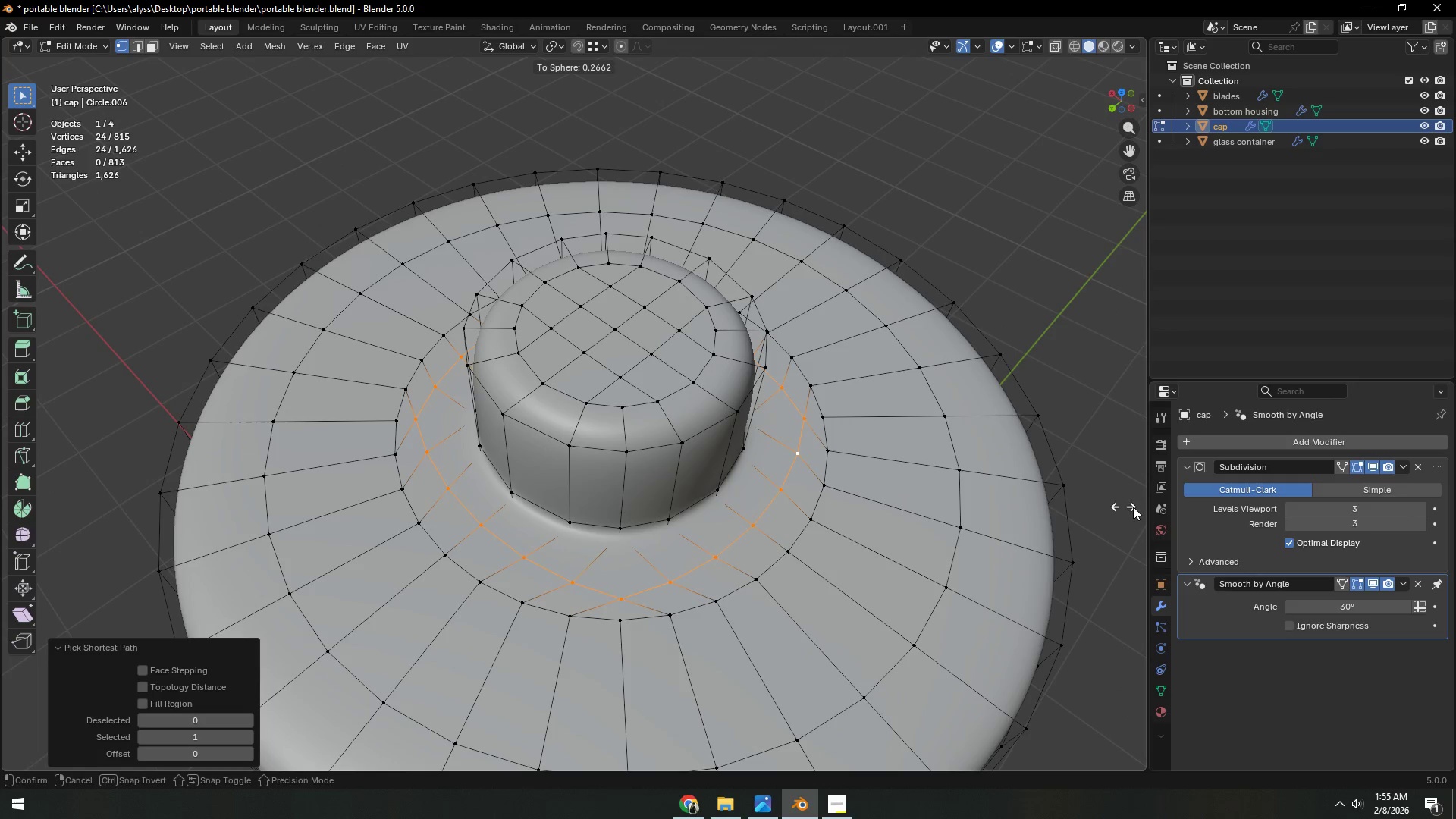 
hold_key(key=AltLeft, duration=0.97)
 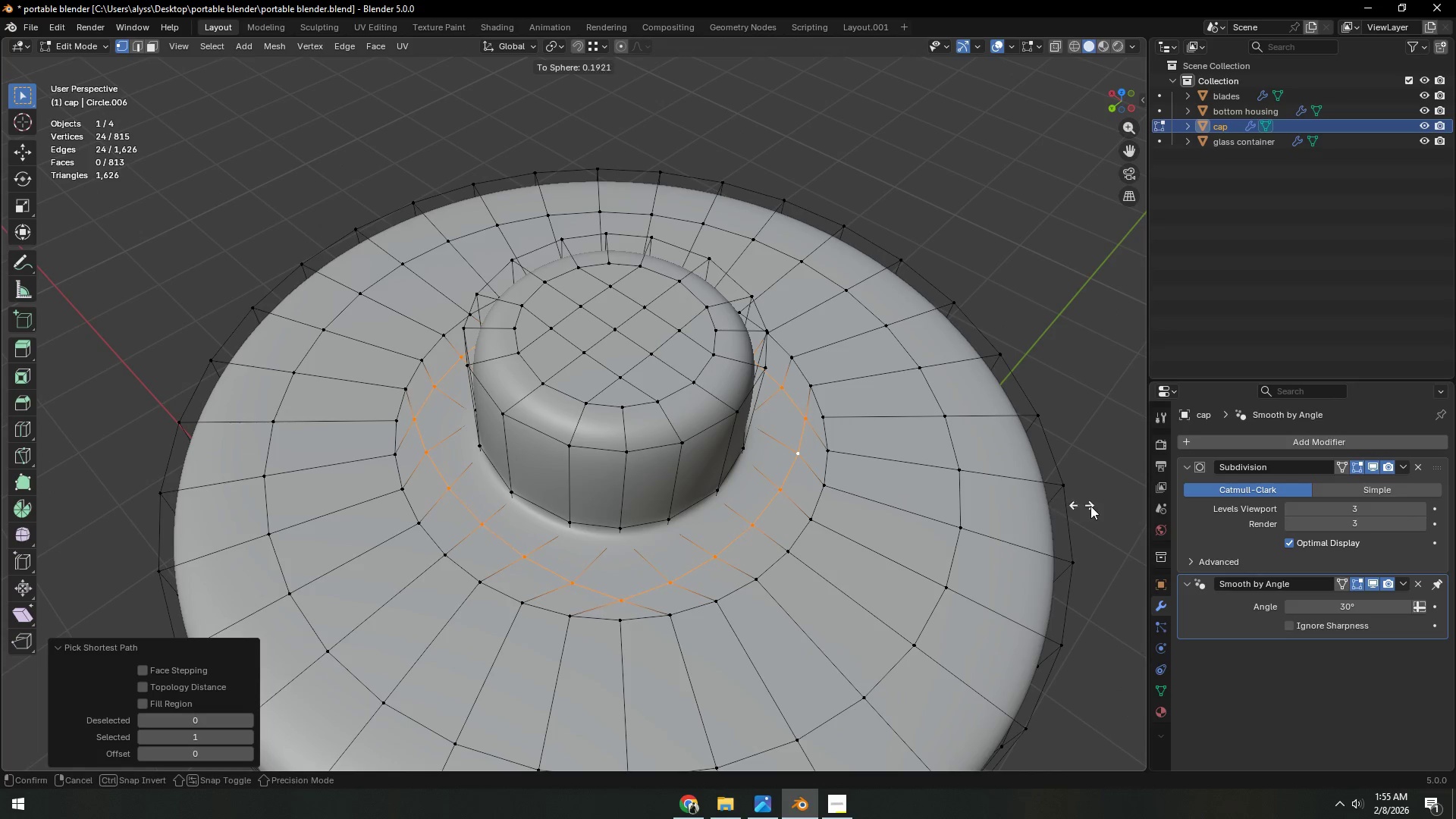 
hold_key(key=S, duration=0.48)
 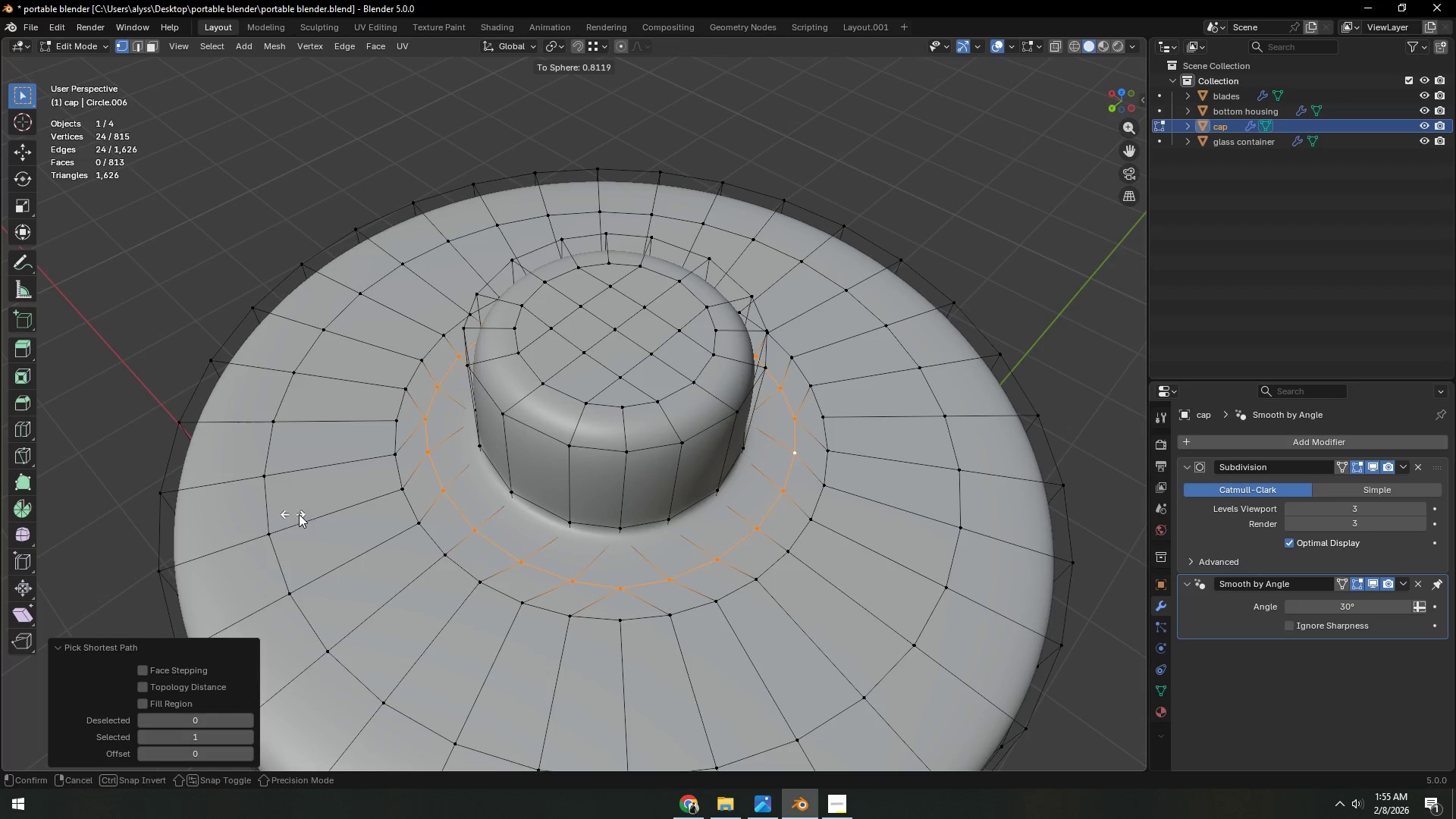 
left_click([314, 514])
 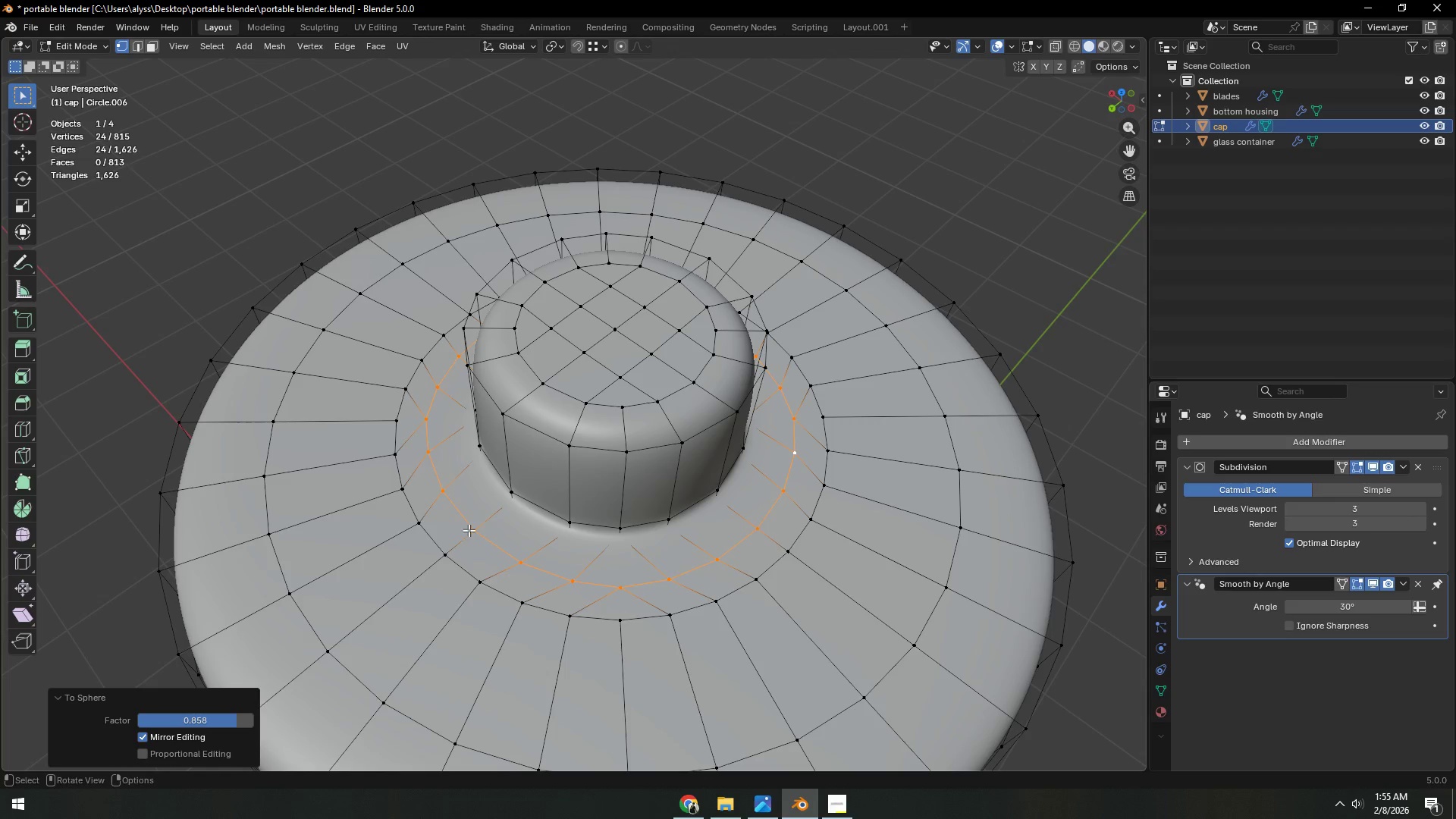 
hold_key(key=AltLeft, duration=0.69)
left_click([436, 541])
 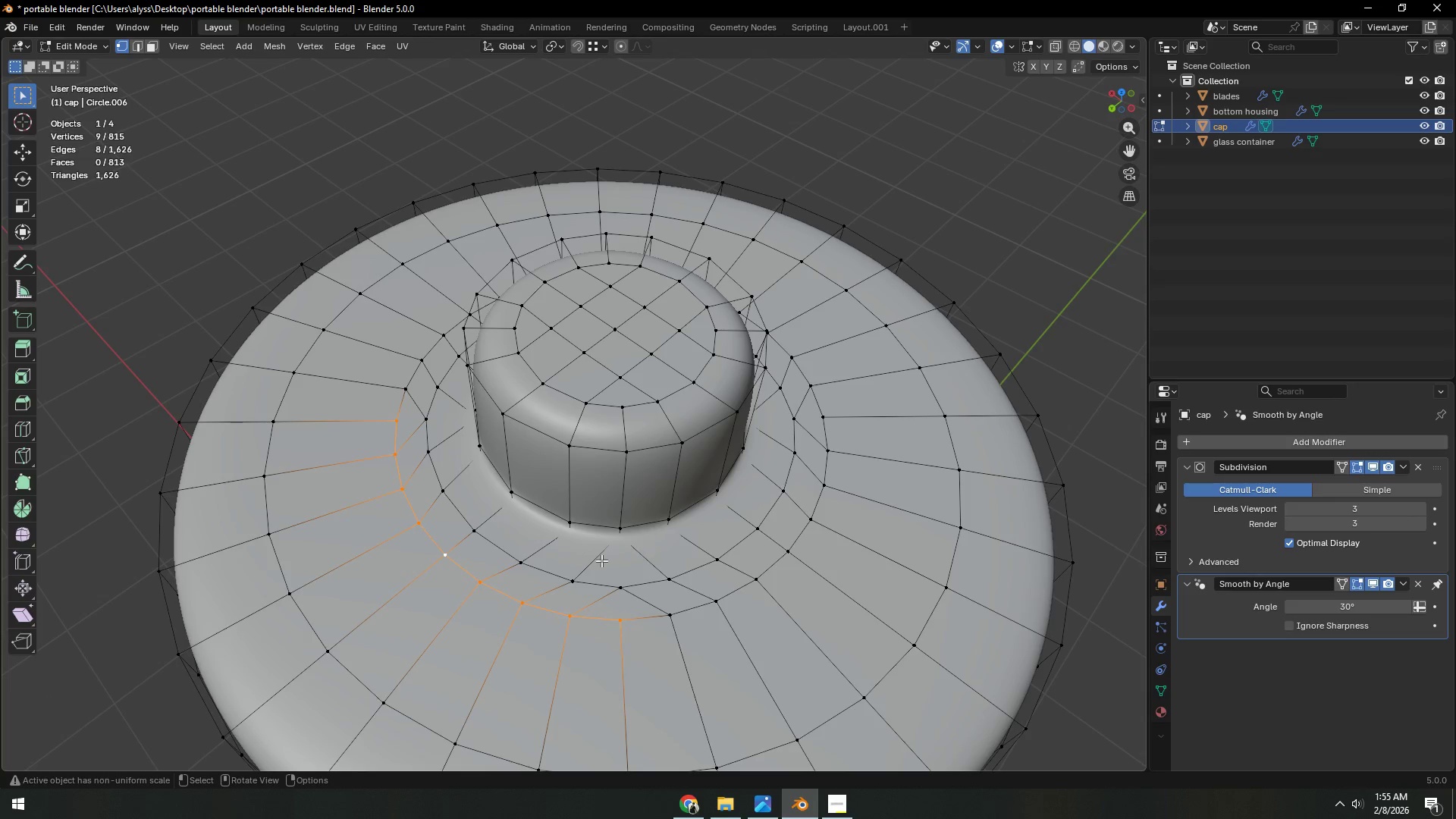 
hold_key(key=ShiftLeft, duration=0.58)
hold_key(key=AltLeft, duration=0.38)
left_click([703, 605])
 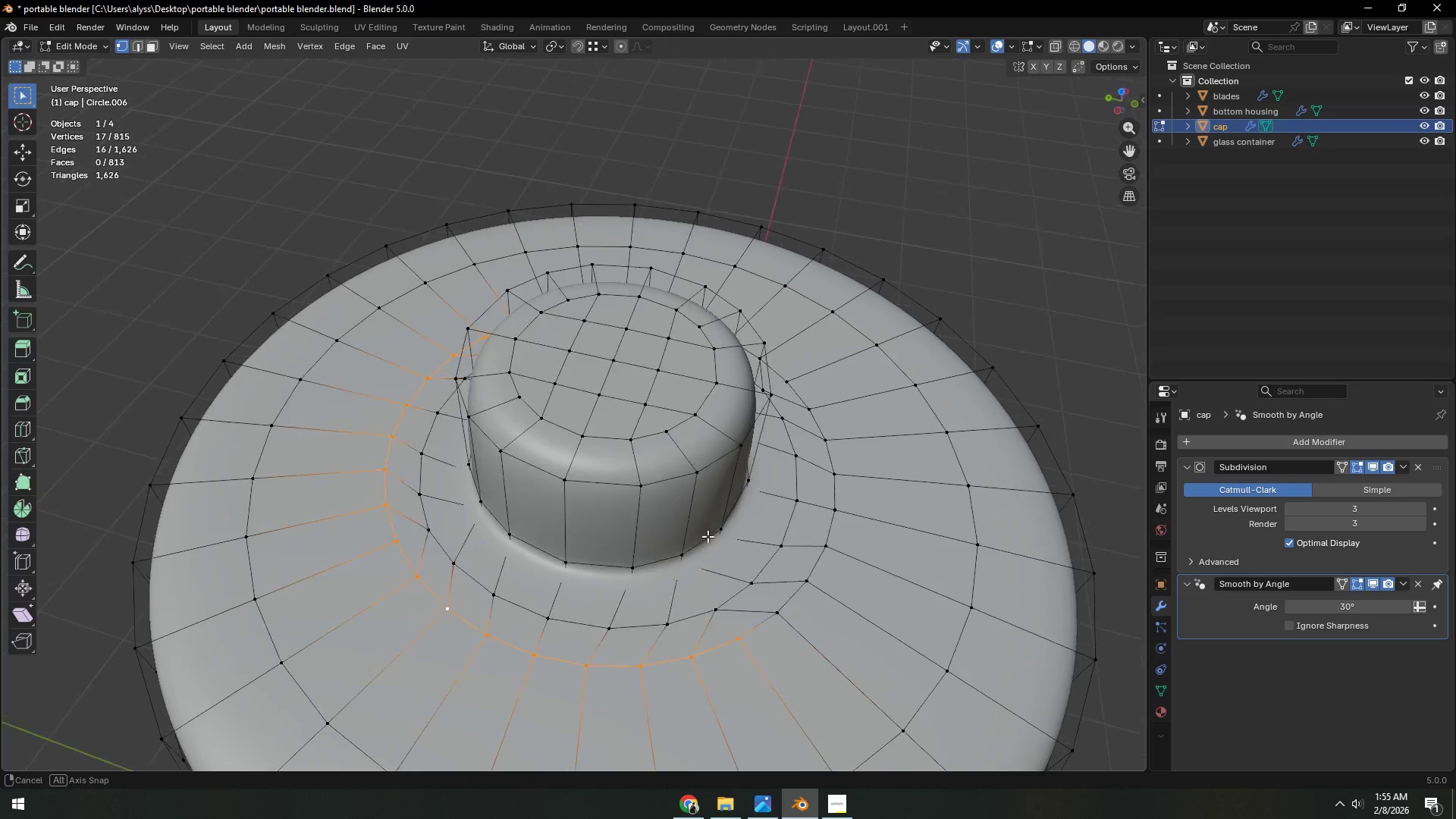 
hold_key(key=ShiftLeft, duration=0.56)
 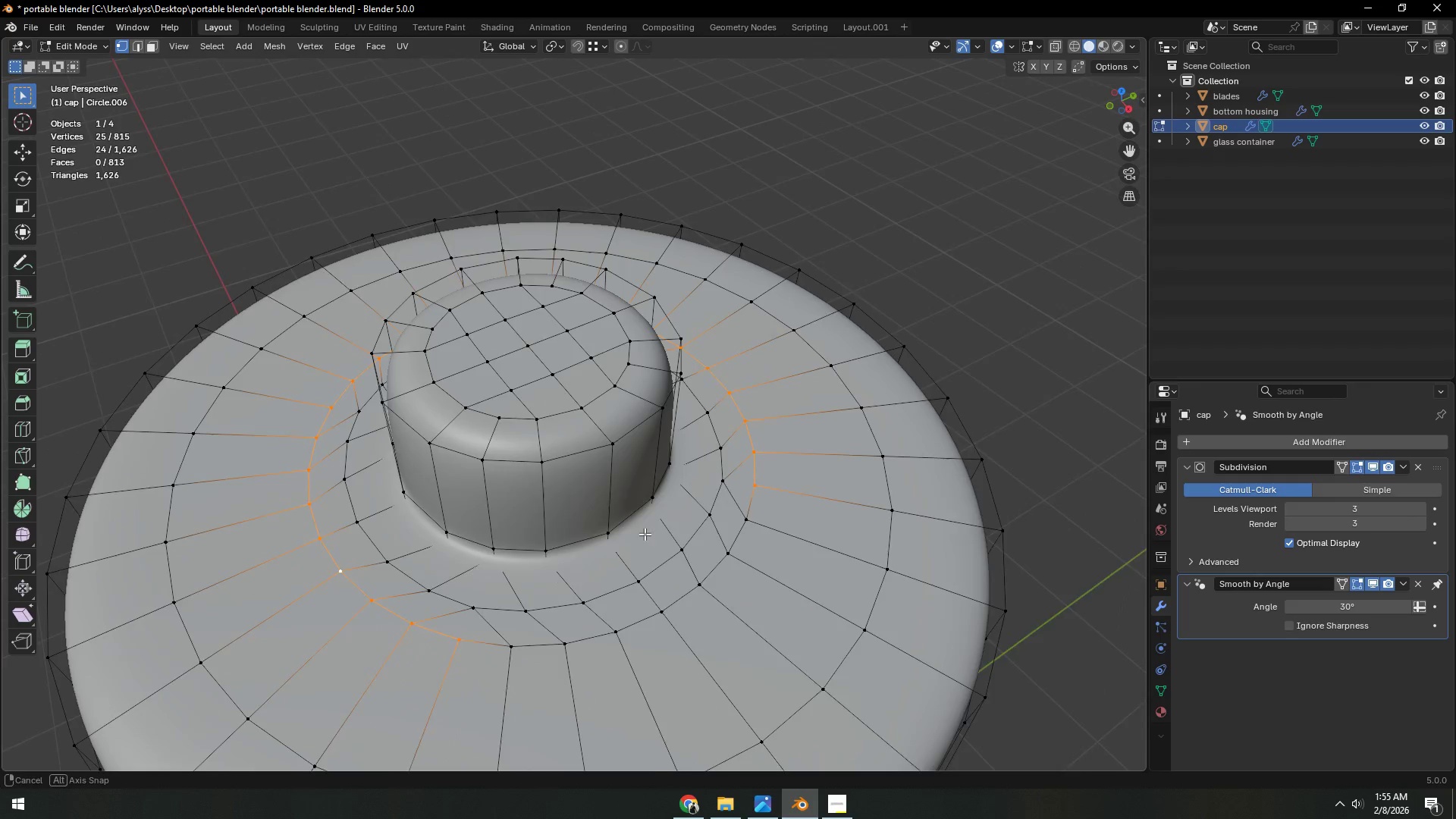 
key(Alt+Shift+AltLeft)
 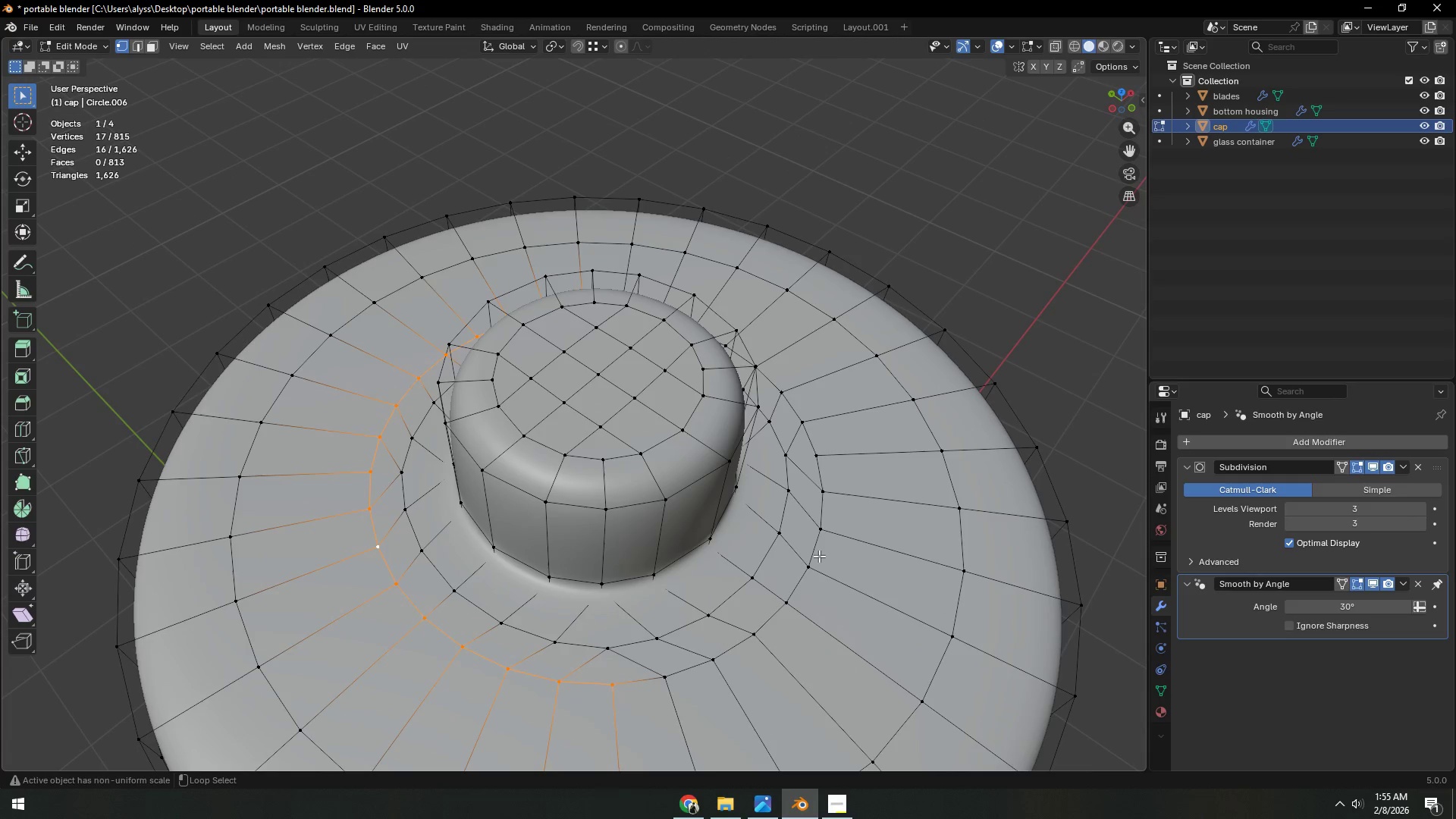 
left_click([819, 556])
 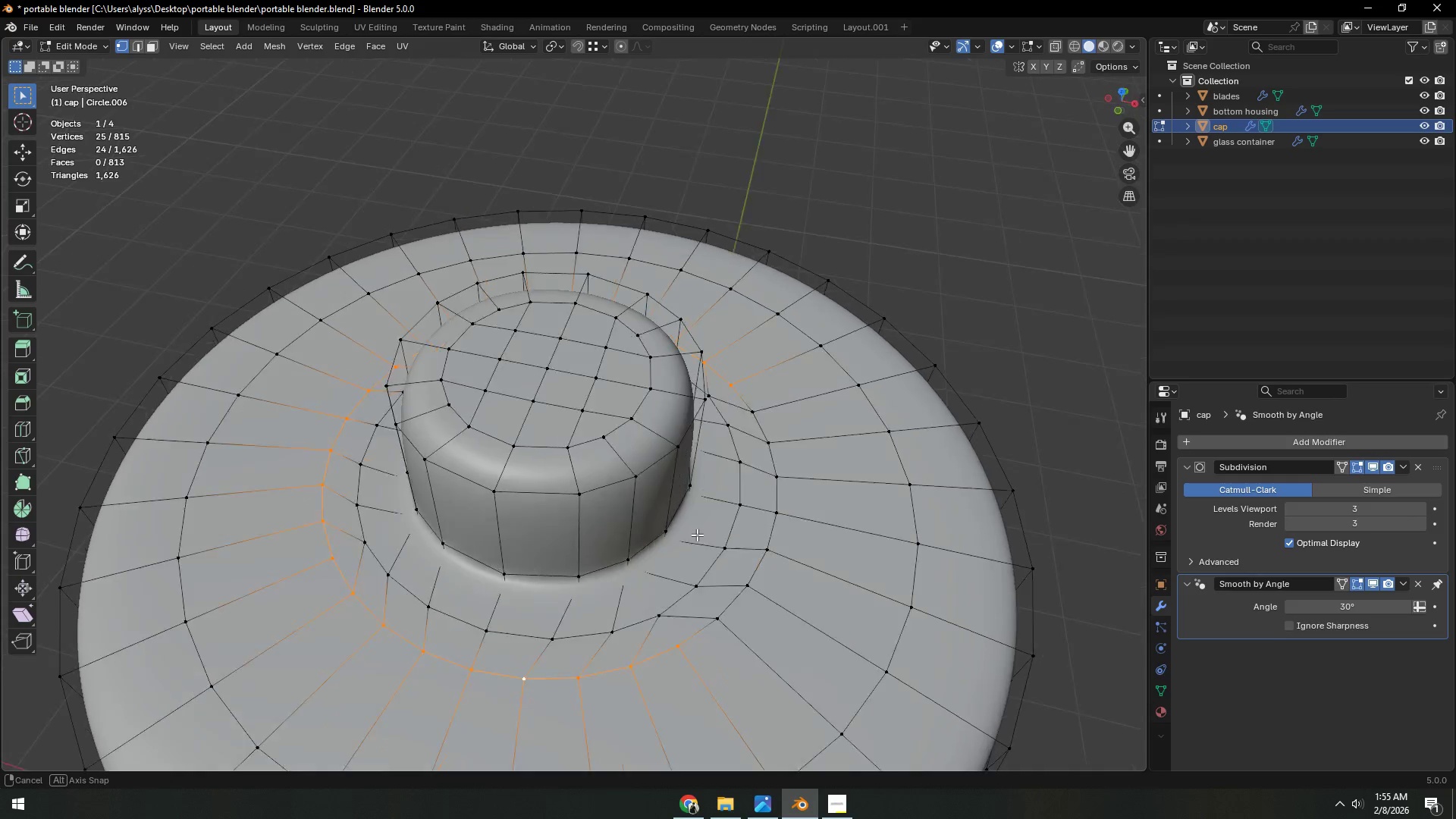 
hold_key(key=ShiftLeft, duration=0.56)
hold_key(key=AltLeft, duration=0.45)
left_click([734, 545])
 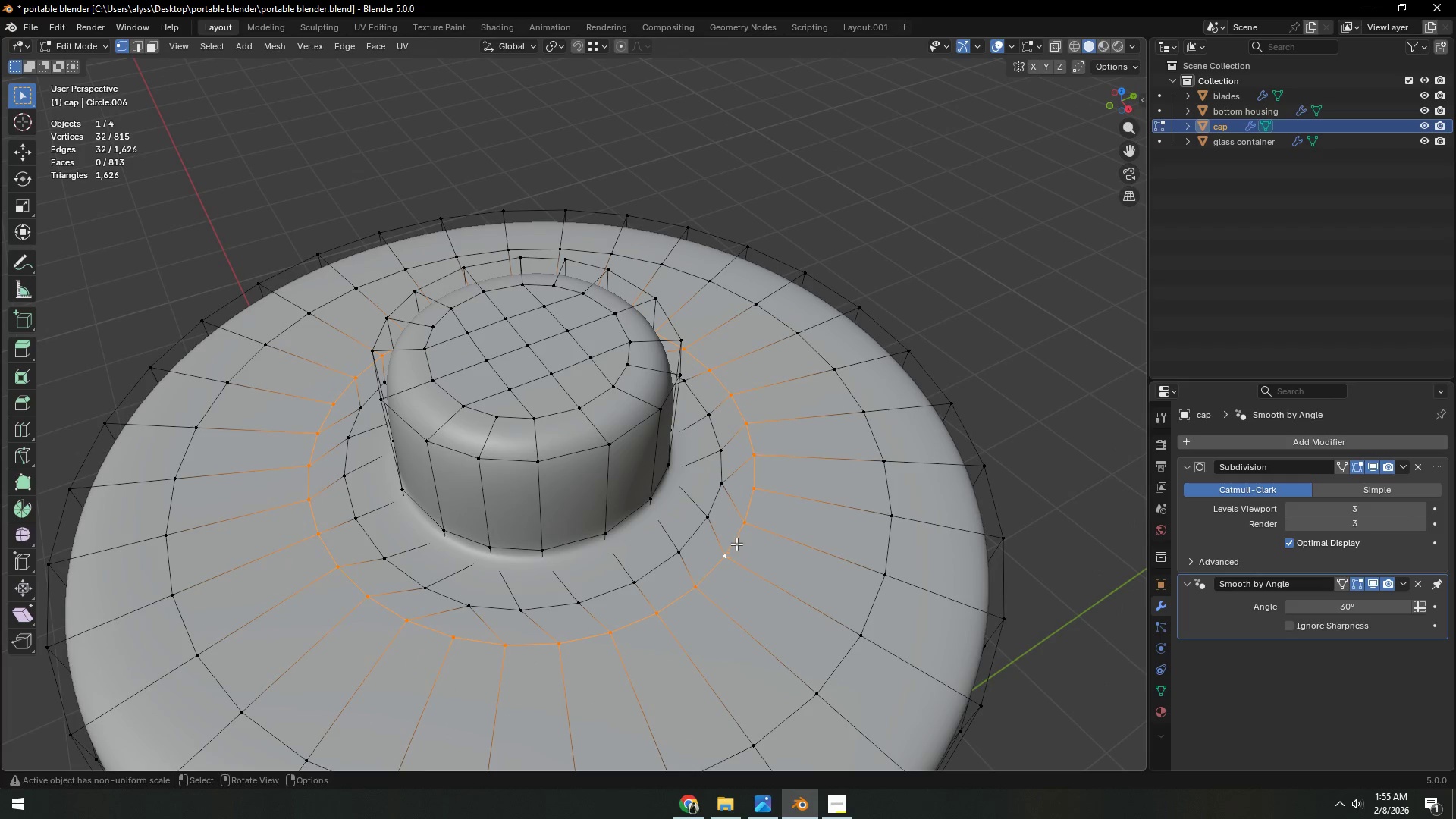 
key(S)
 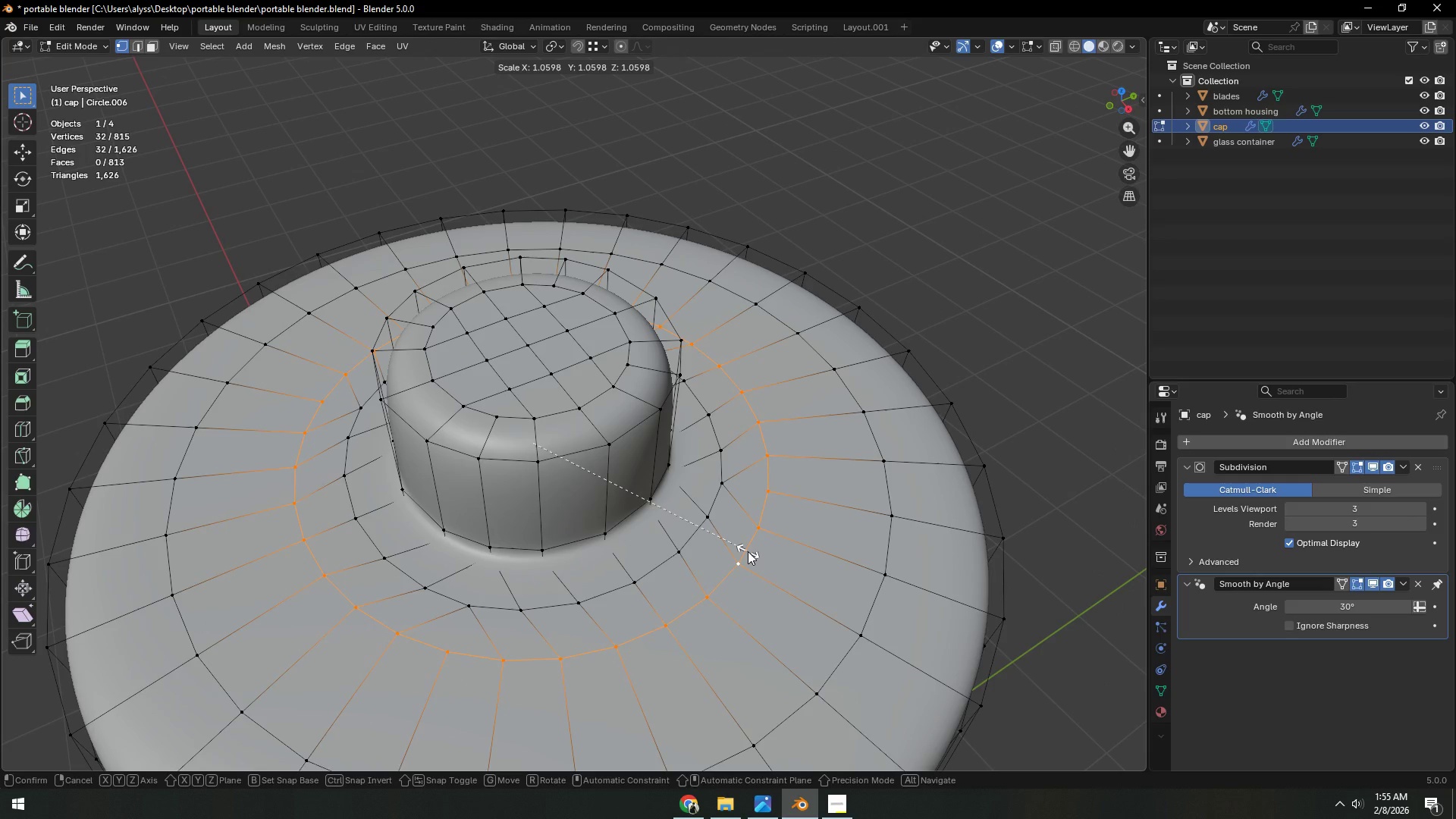 
left_click([748, 551])
 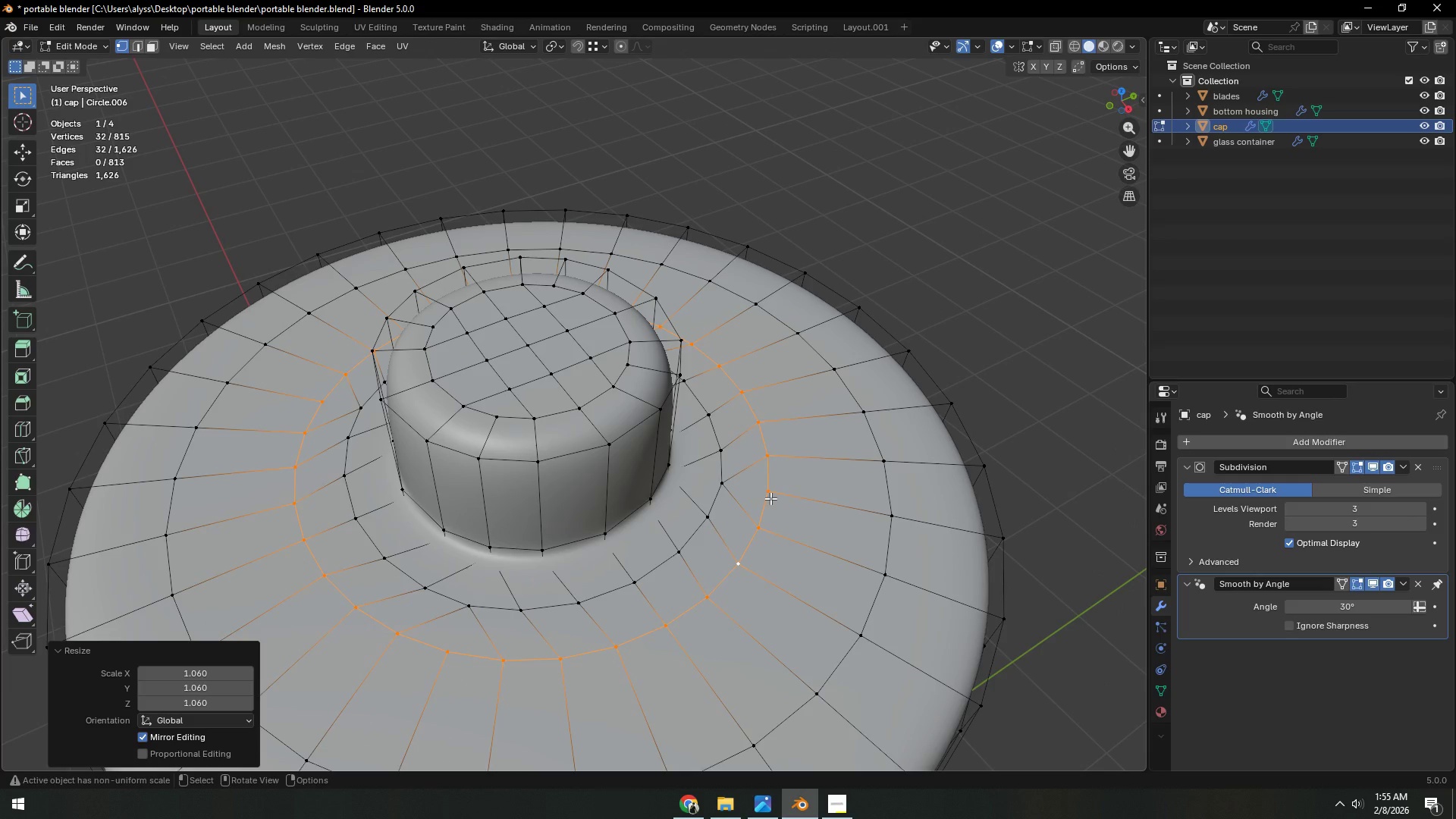 
left_click([770, 498])
 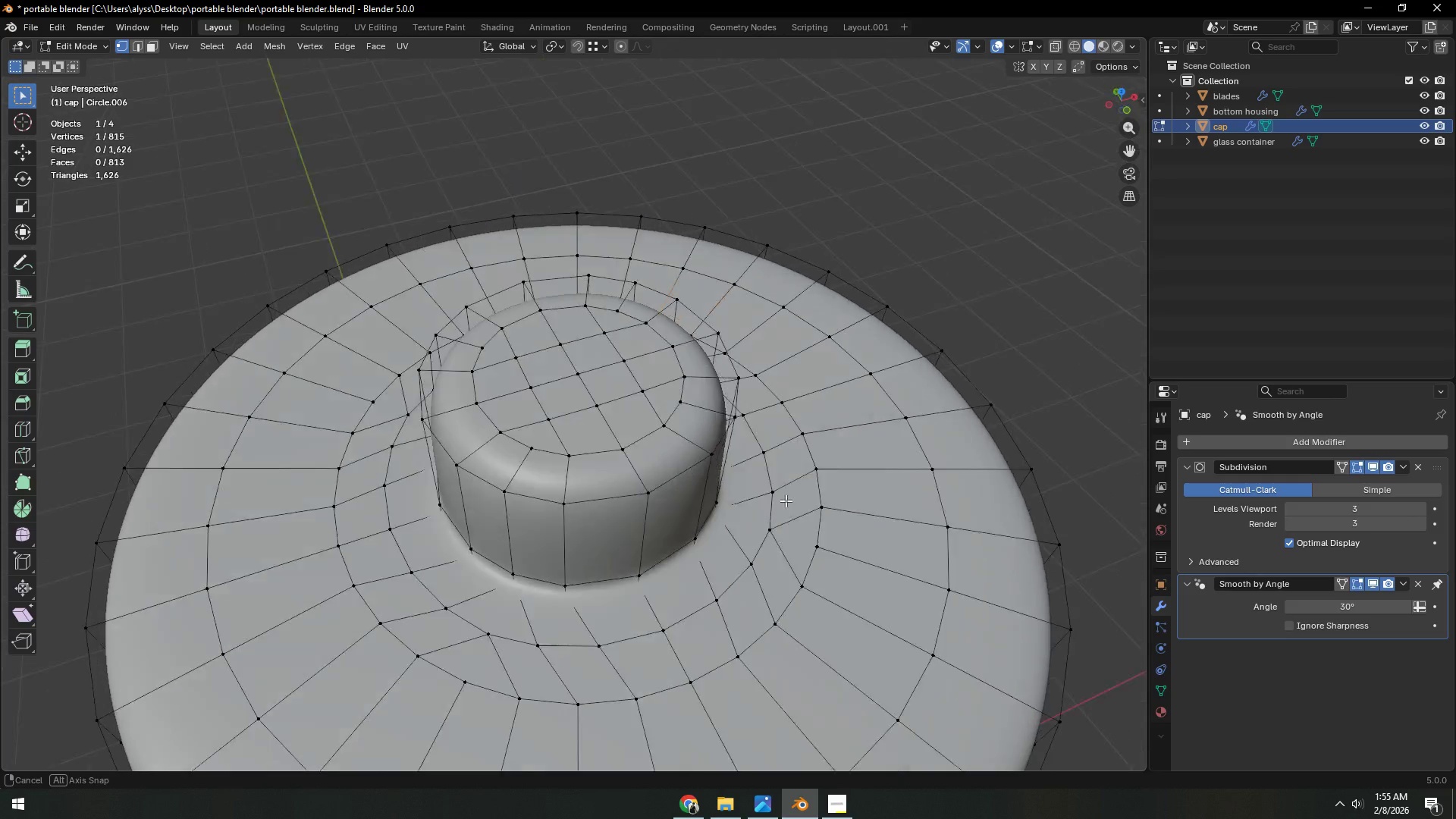 
hold_key(key=ShiftLeft, duration=0.52)
left_click([349, 444])
 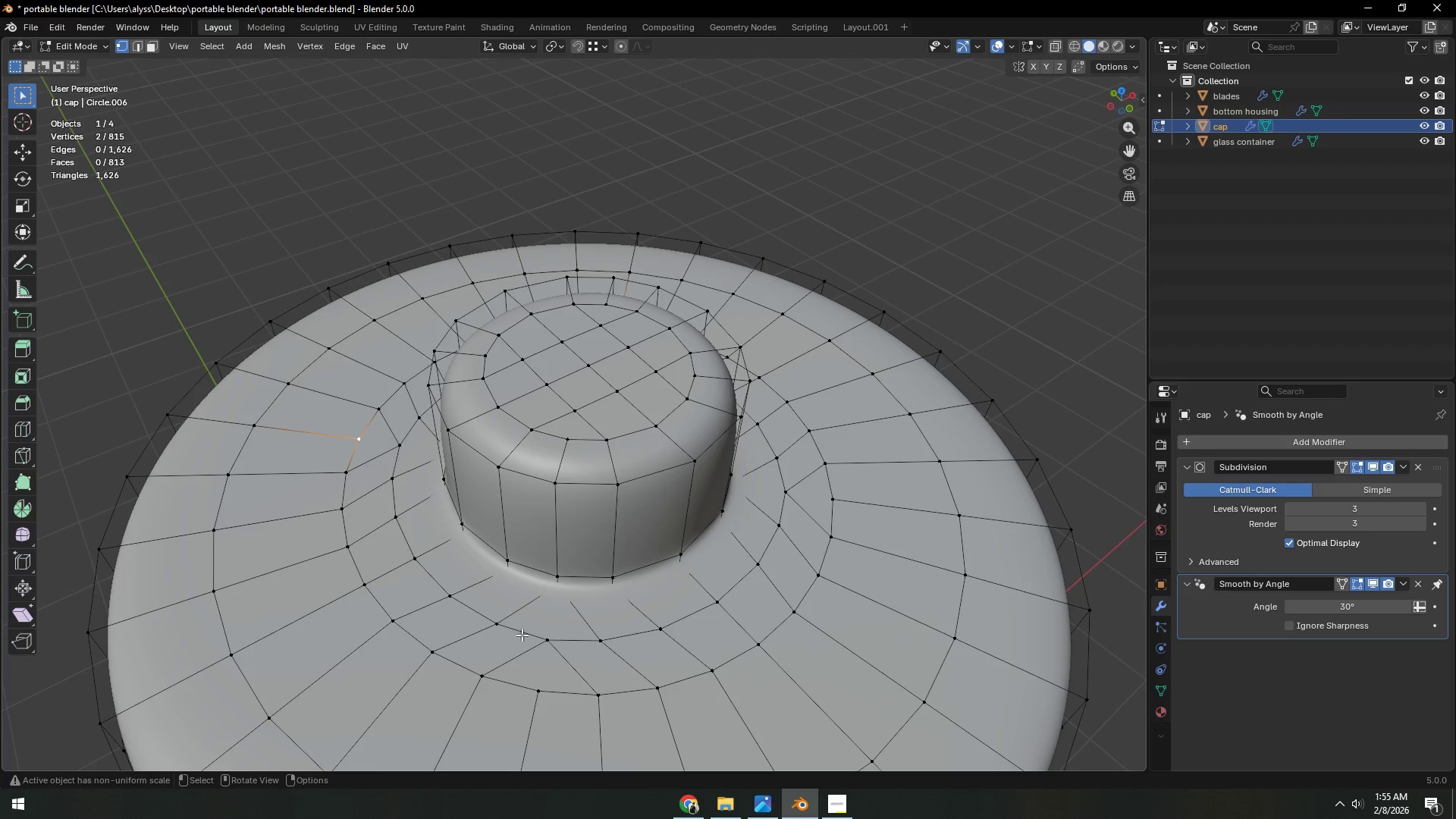 
hold_key(key=ShiftLeft, duration=1.34)
left_click([526, 699])
 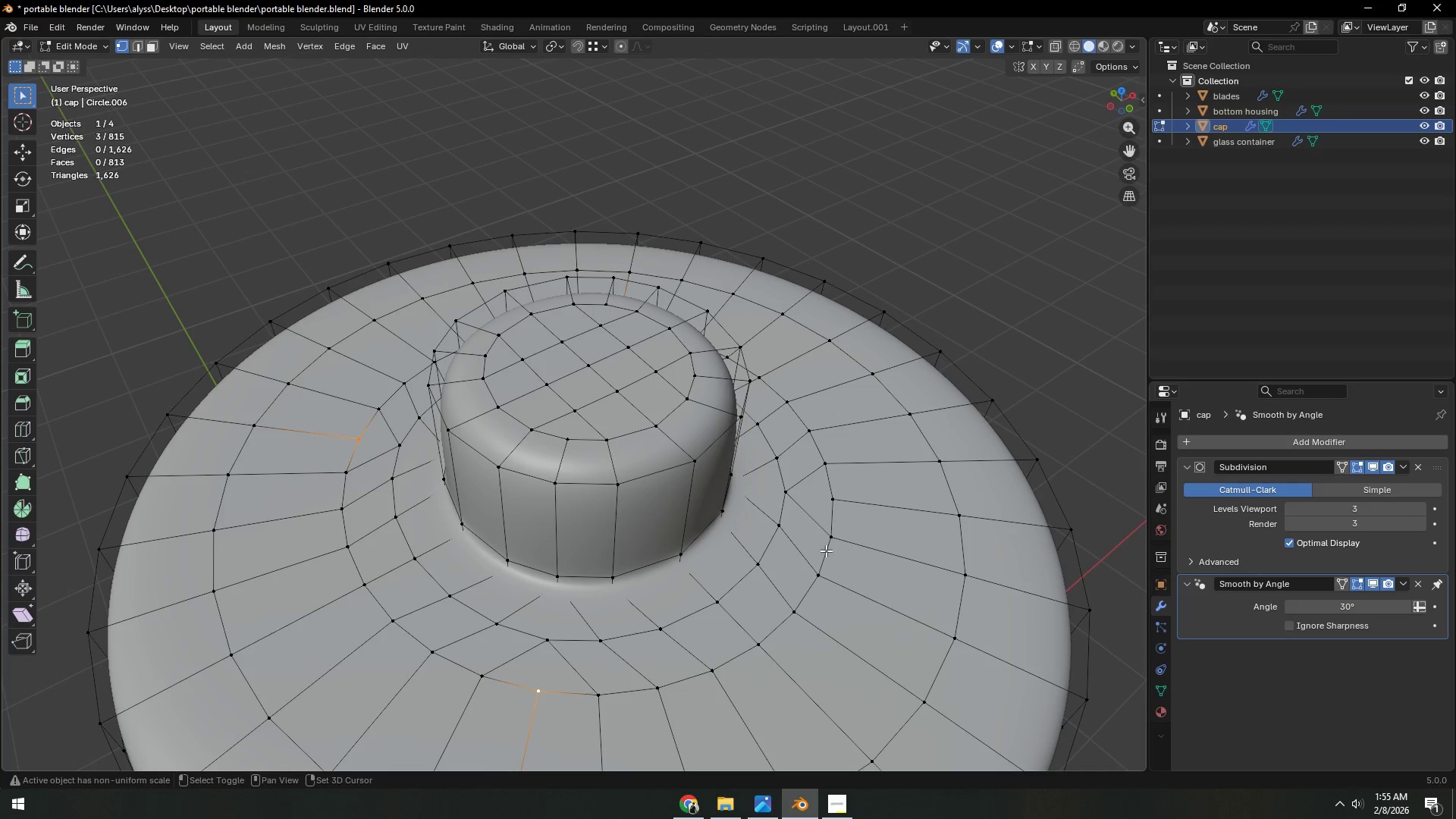 
left_click([837, 510])
 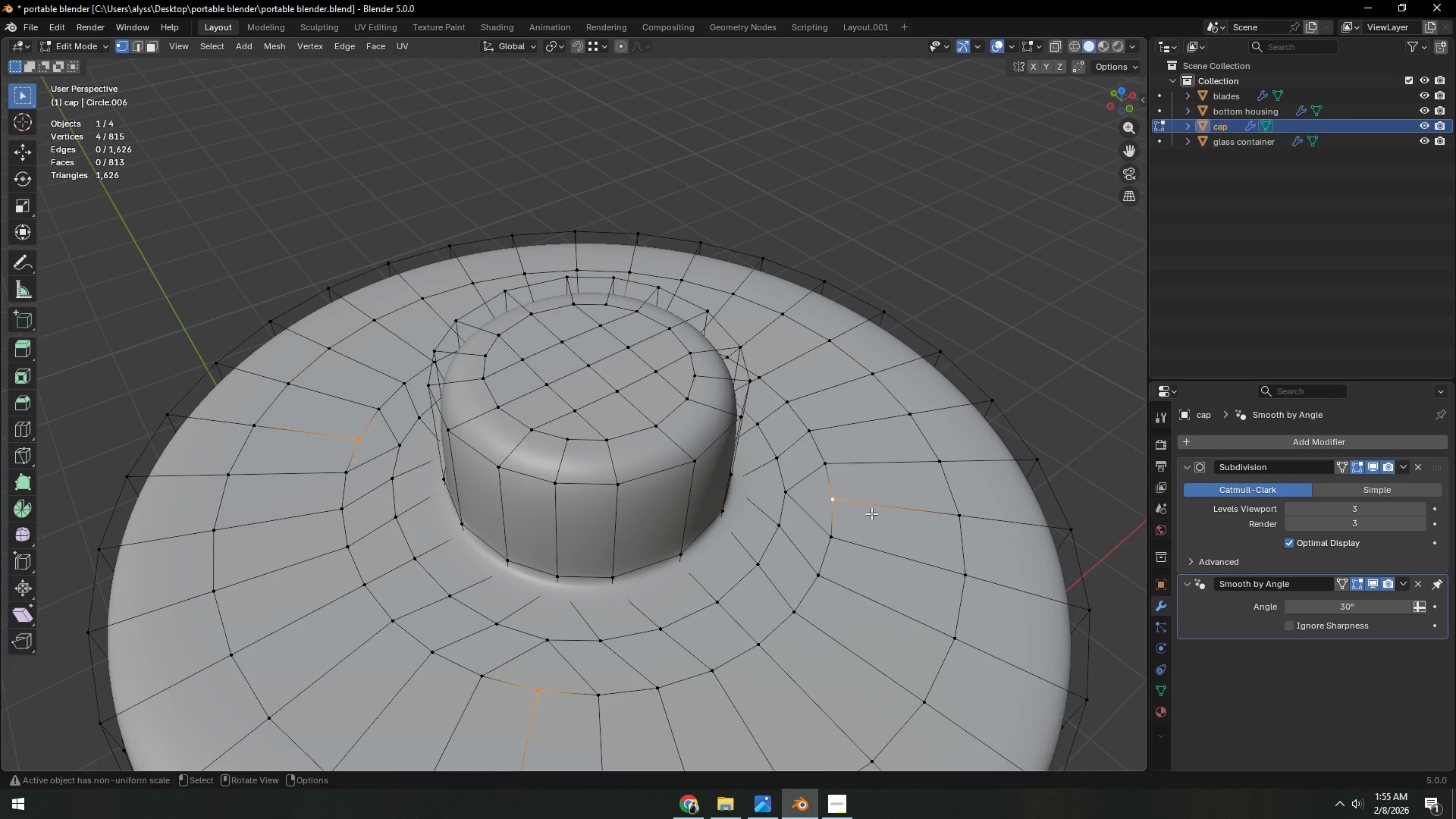 
key(S)
 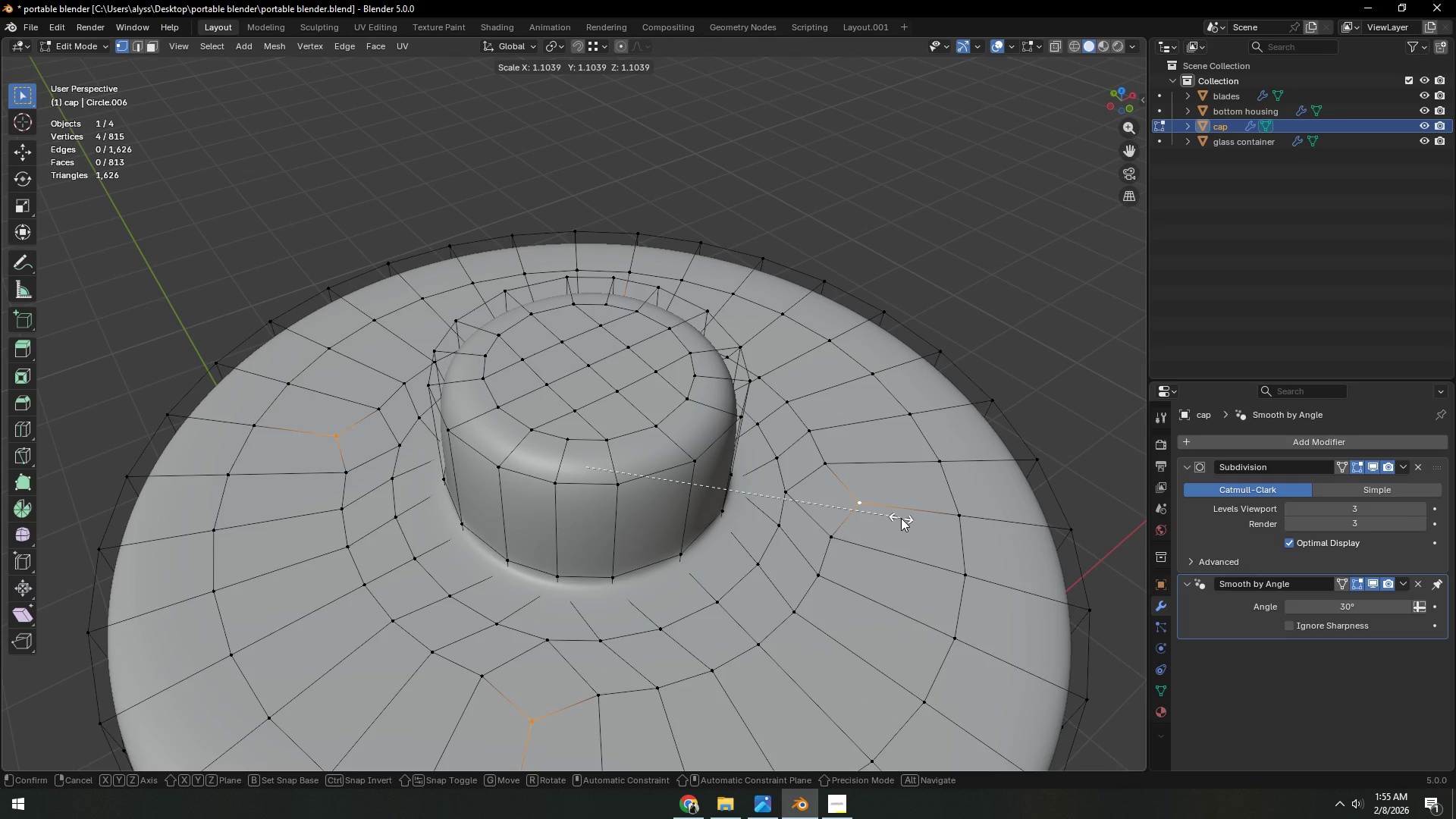 
left_click([901, 518])
 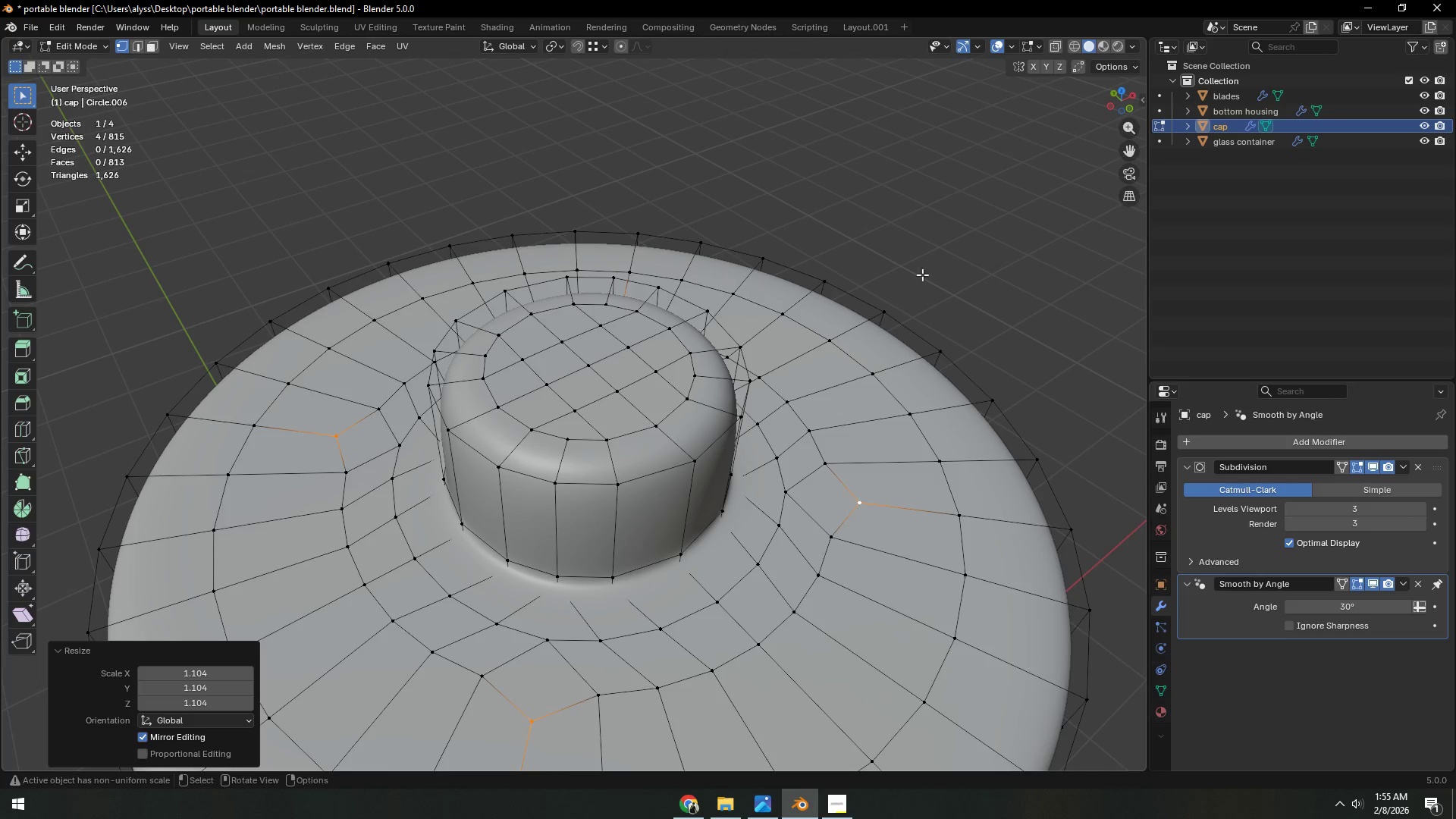 
key(Tab)
 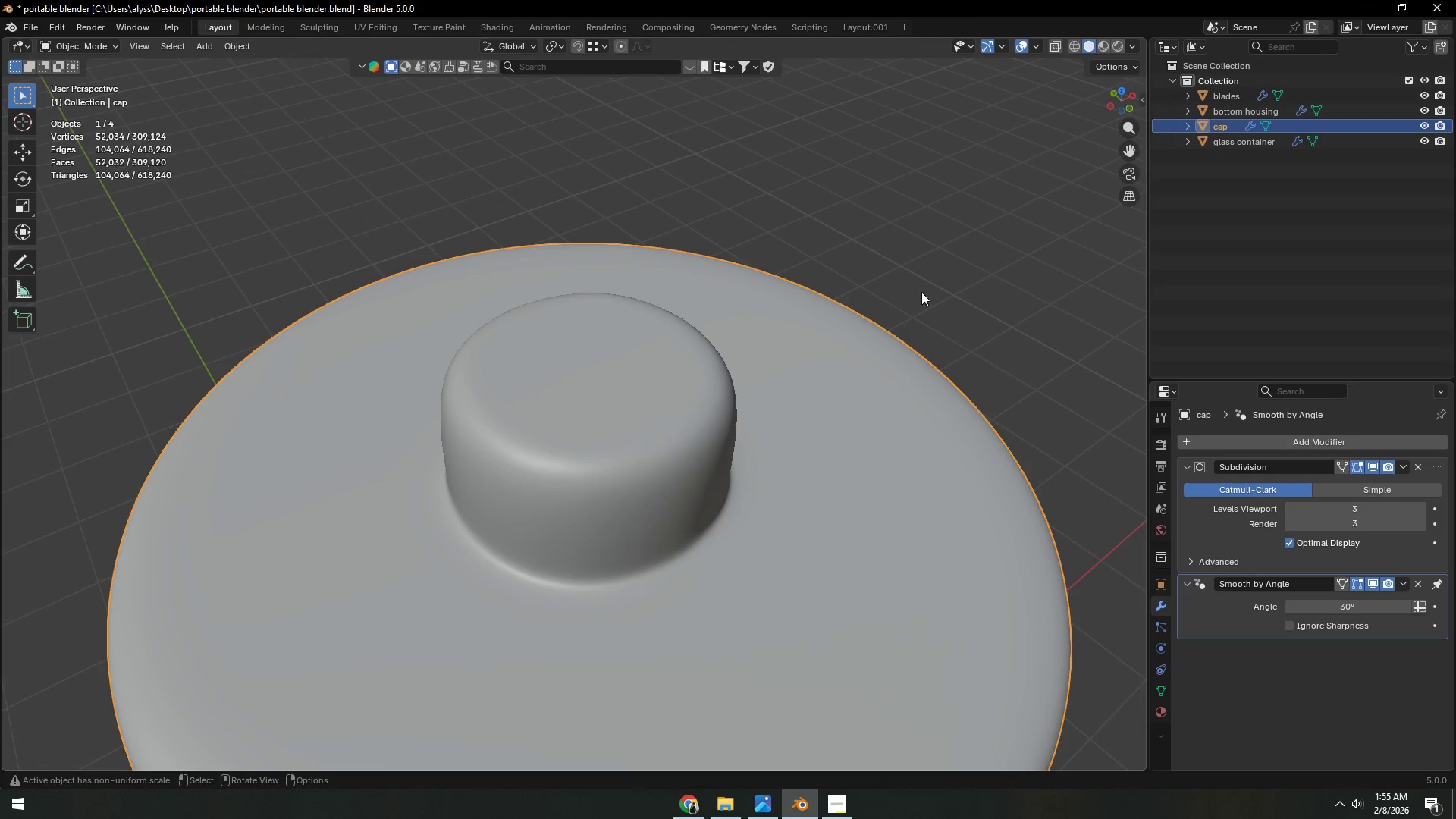 
scroll: coordinate [908, 353], scroll_direction: down, amount: 3.0
 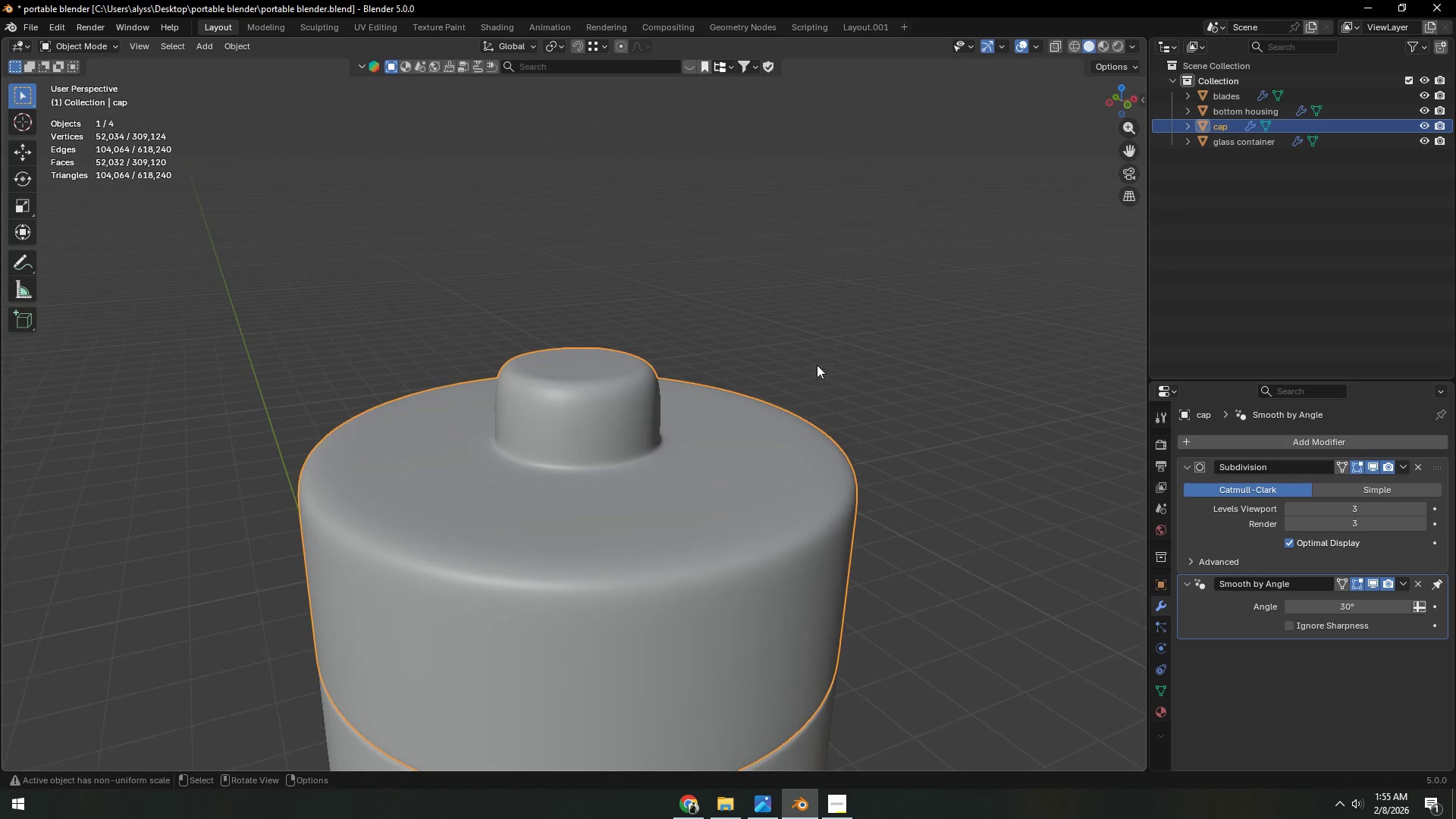 
left_click([620, 416])
 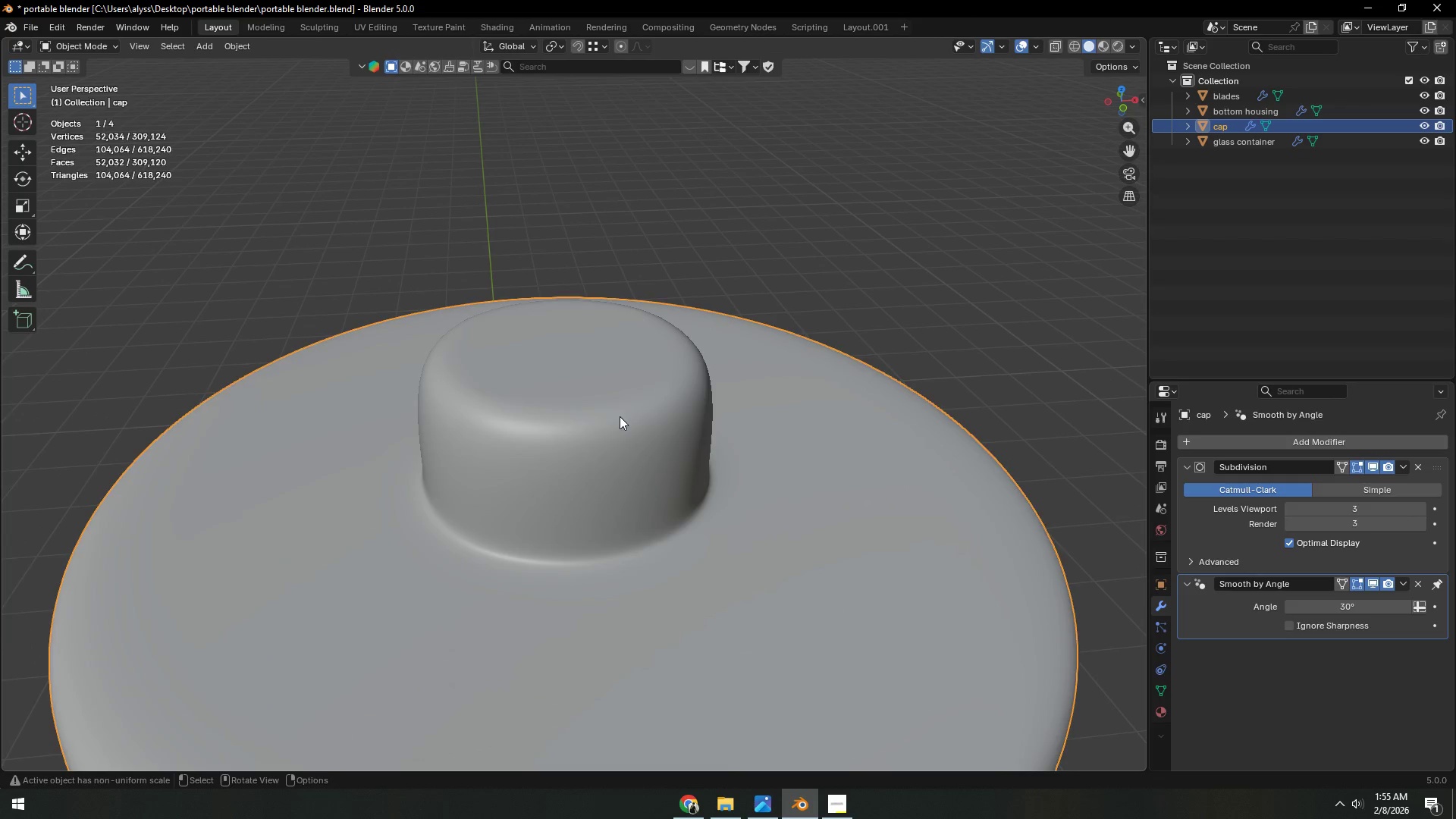 
scroll: coordinate [755, 403], scroll_direction: up, amount: 3.0
 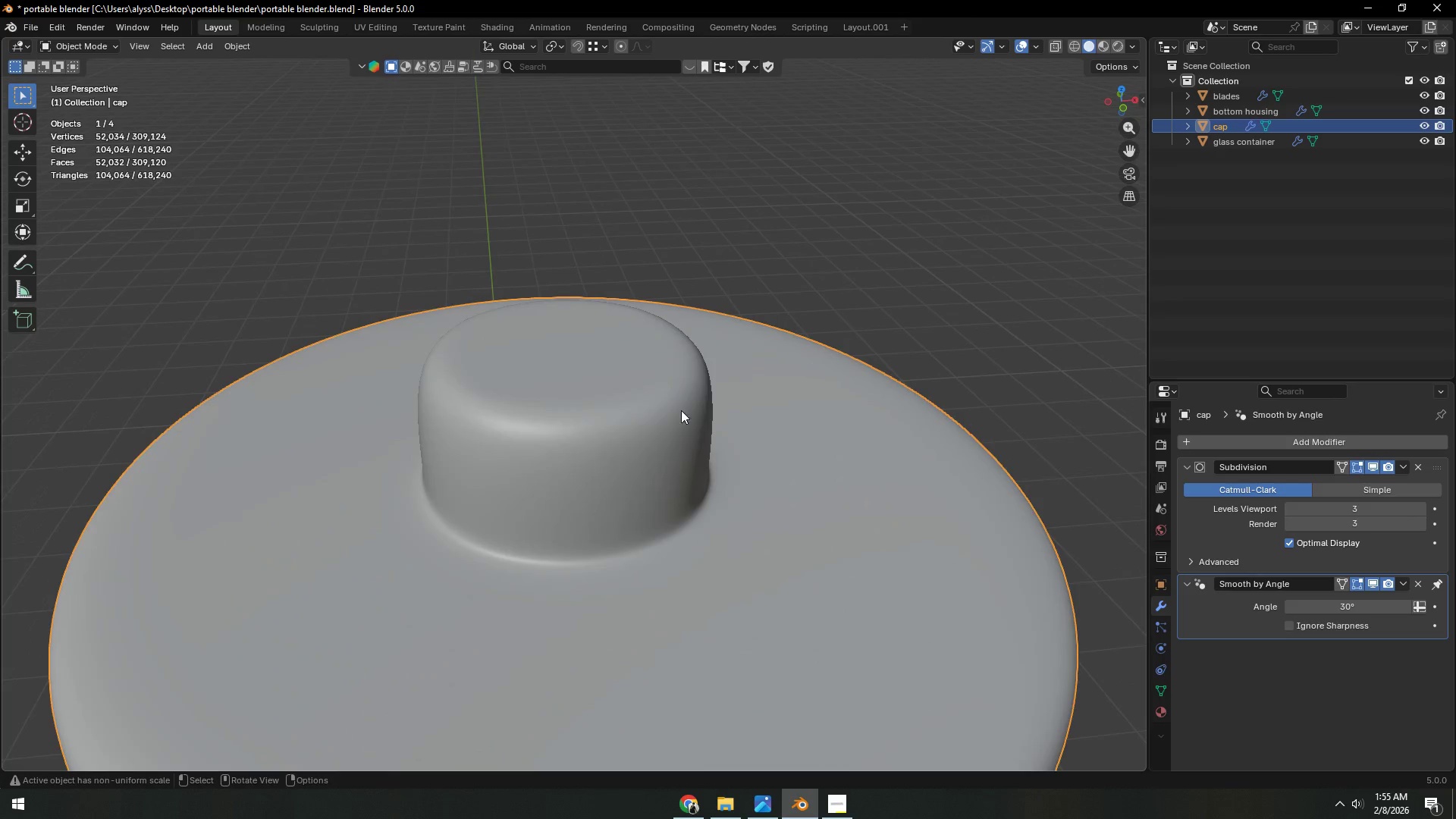 
key(Tab)
 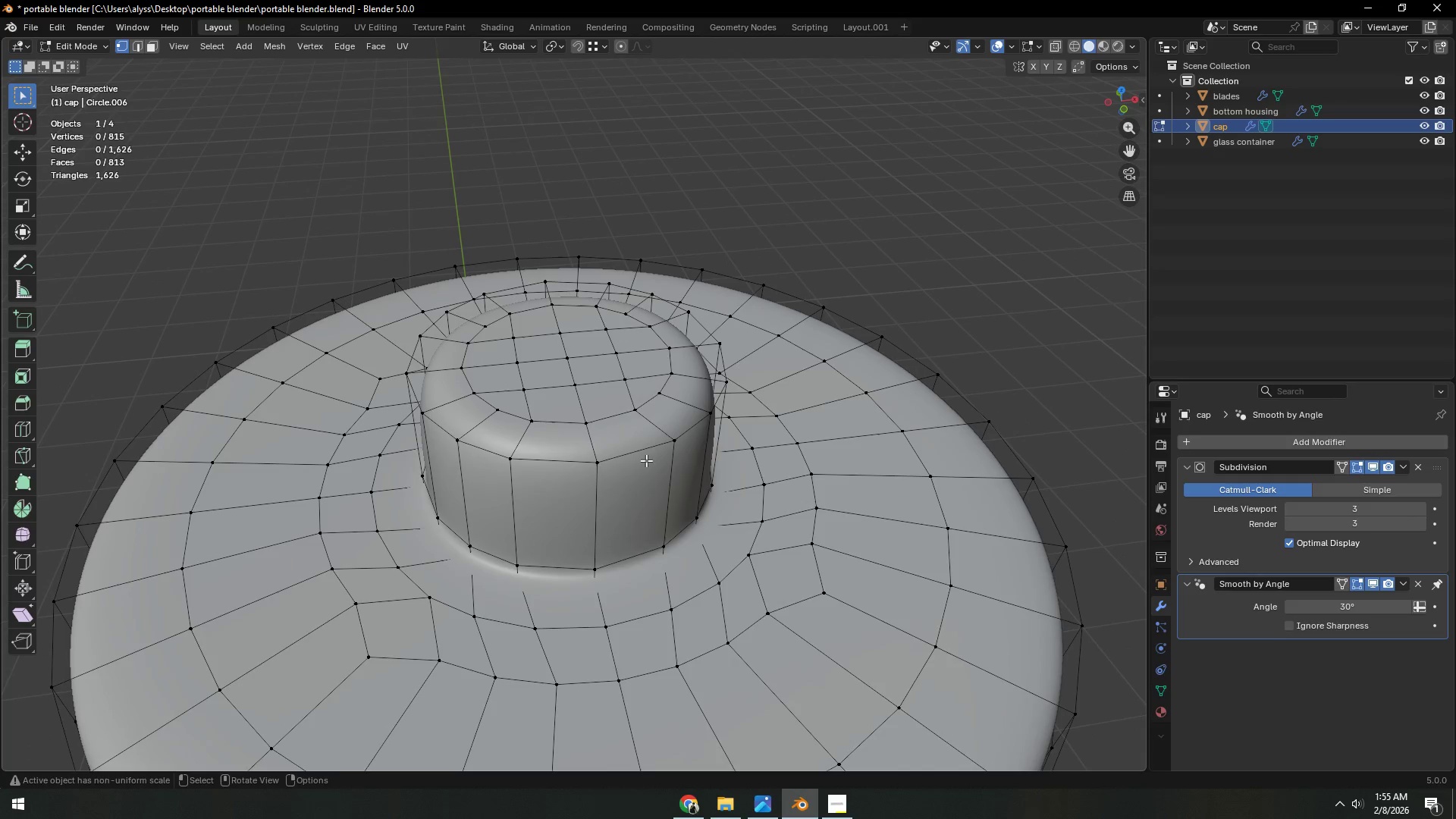 
key(Control+R)
 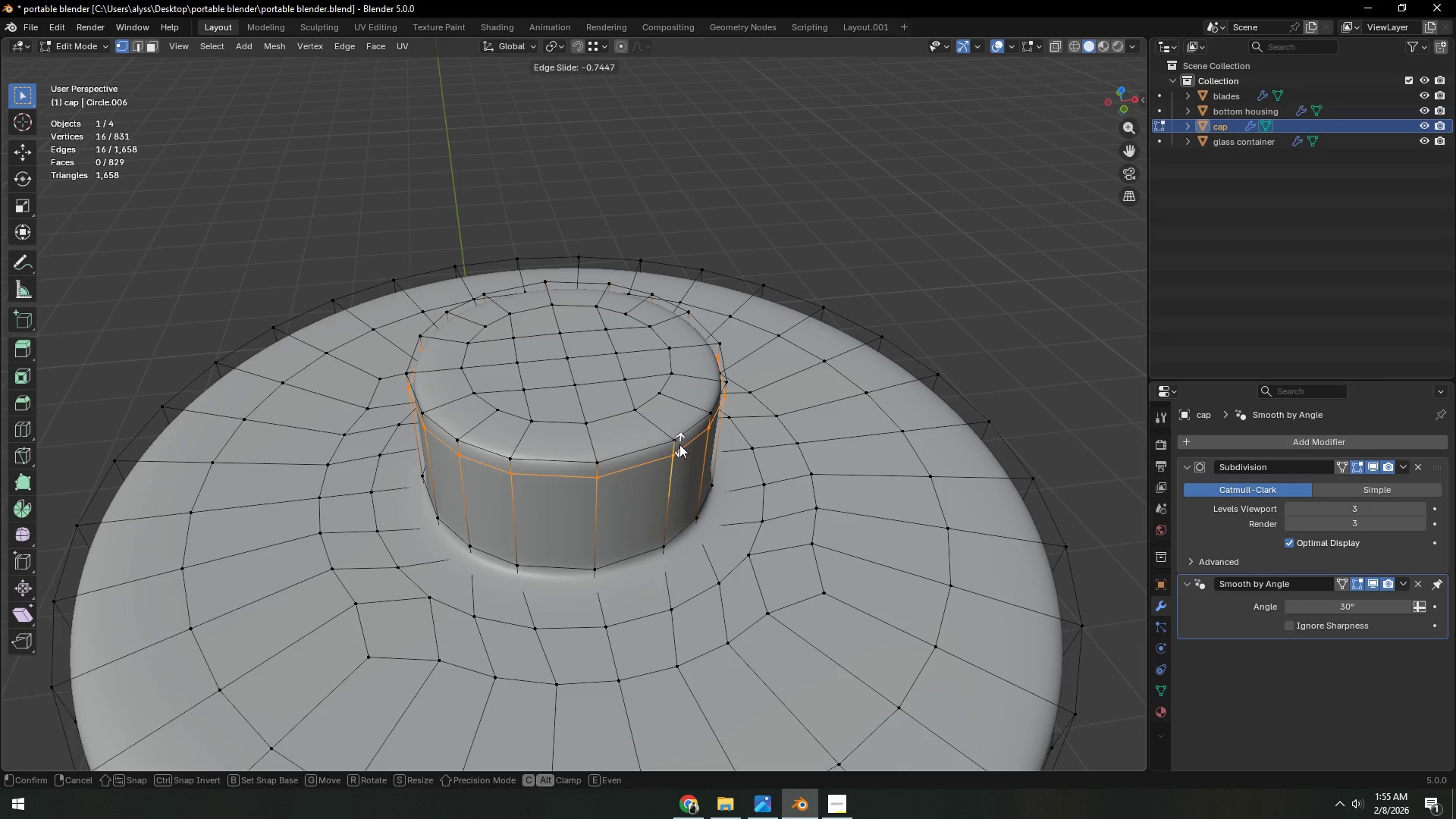 
double_click([813, 221])
 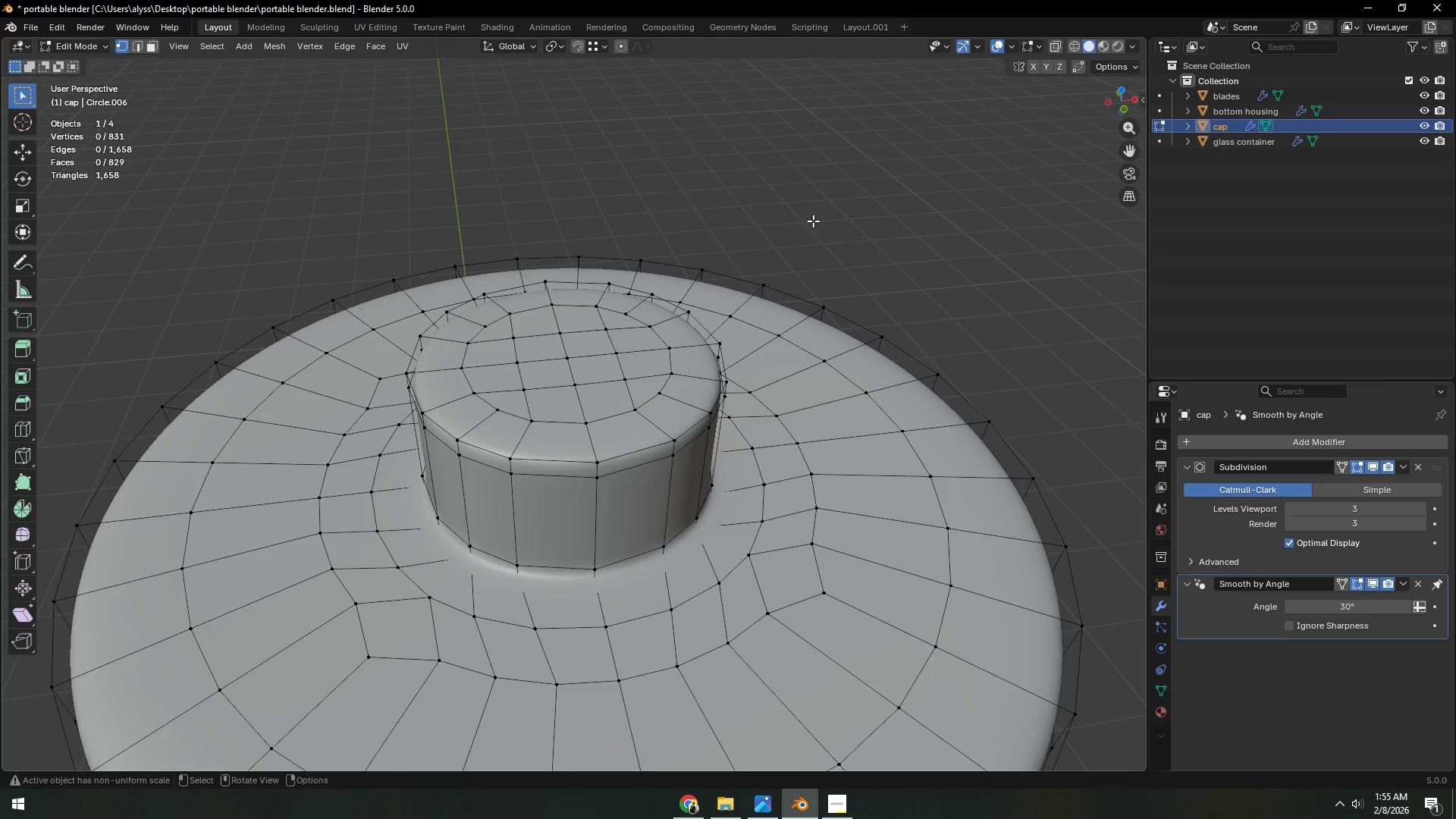 
key(Tab)
 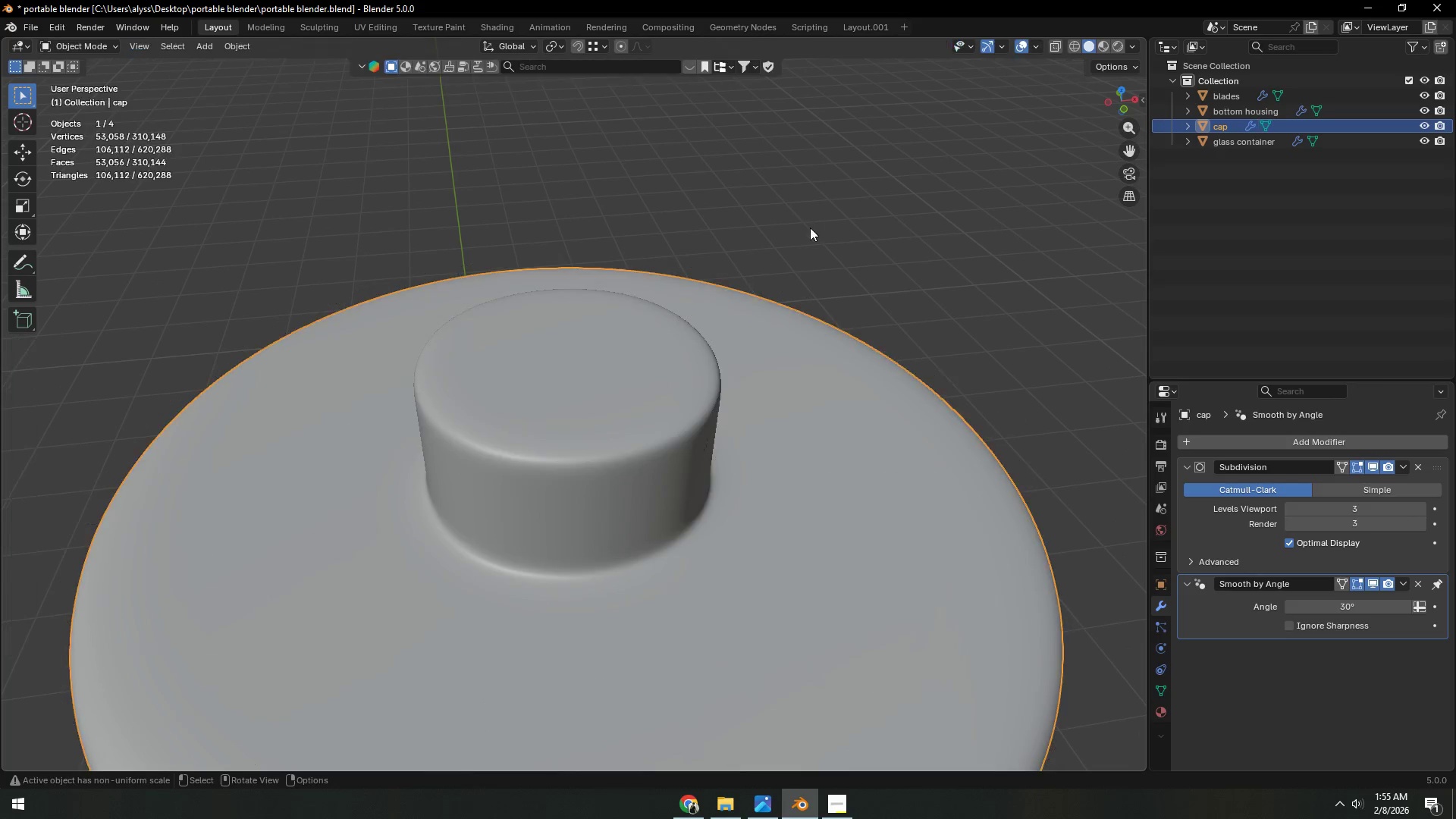 
left_click([788, 357])
 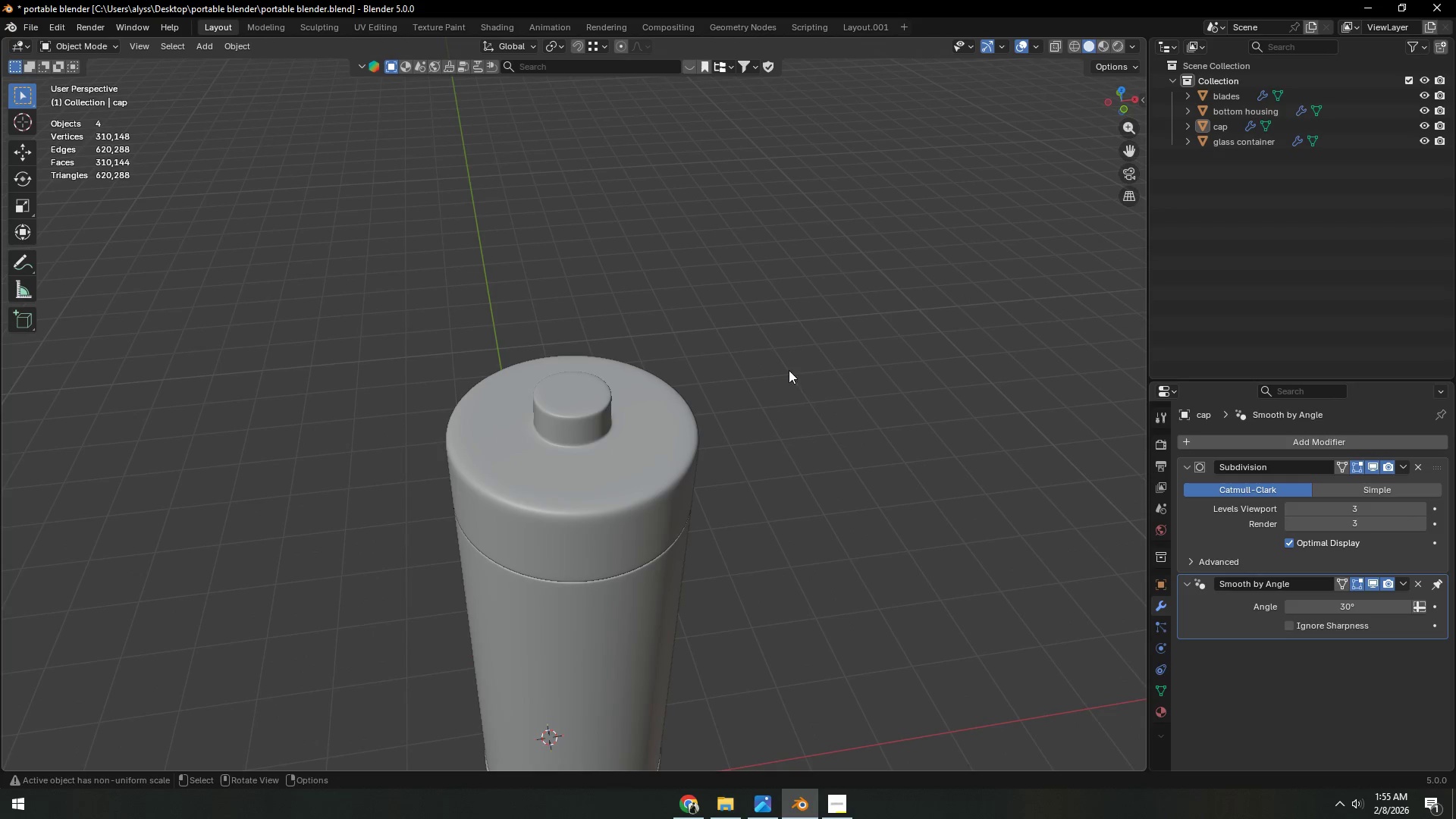 
scroll: coordinate [786, 412], scroll_direction: down, amount: 12.0
 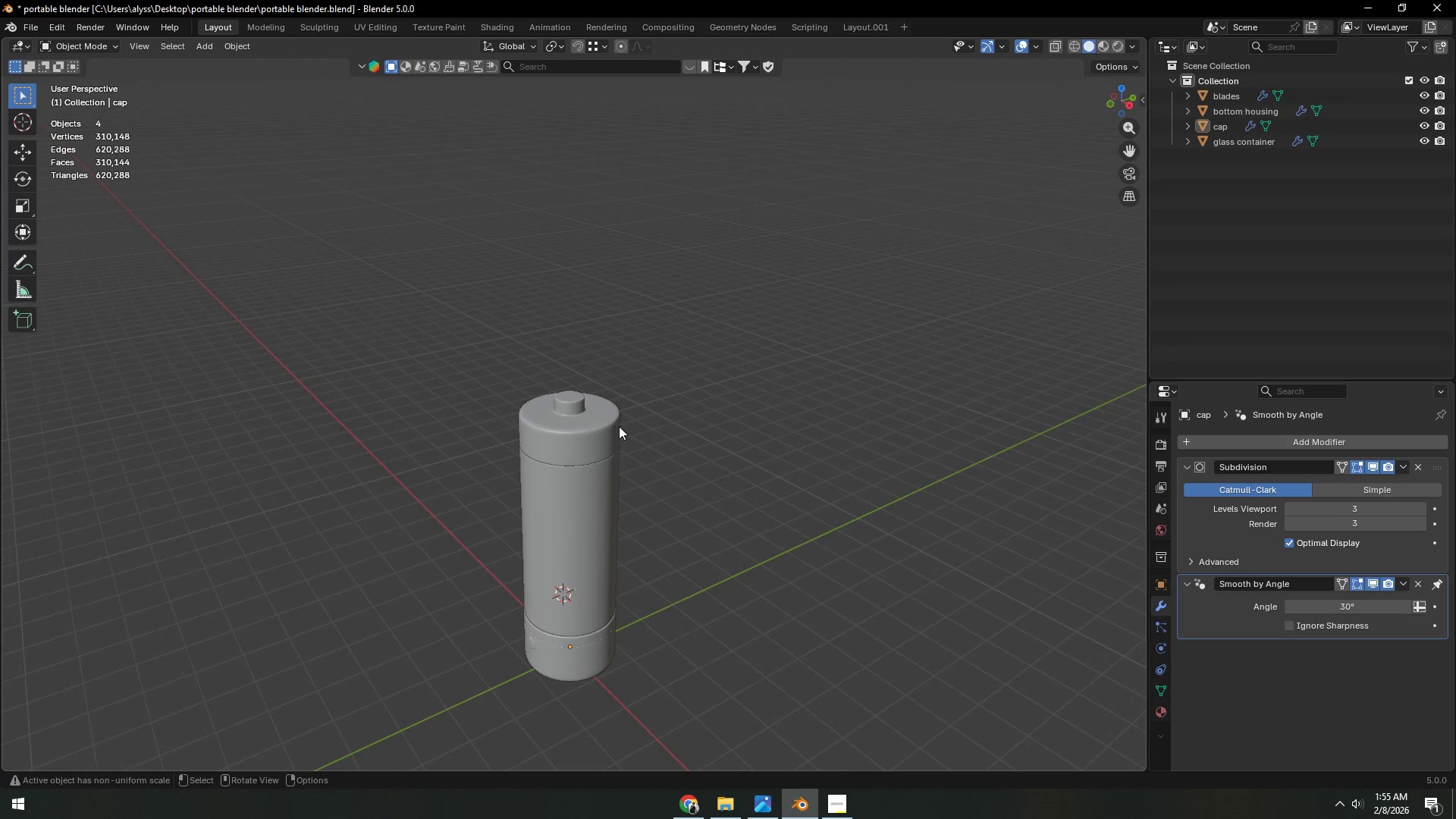 
wait(6.62)
 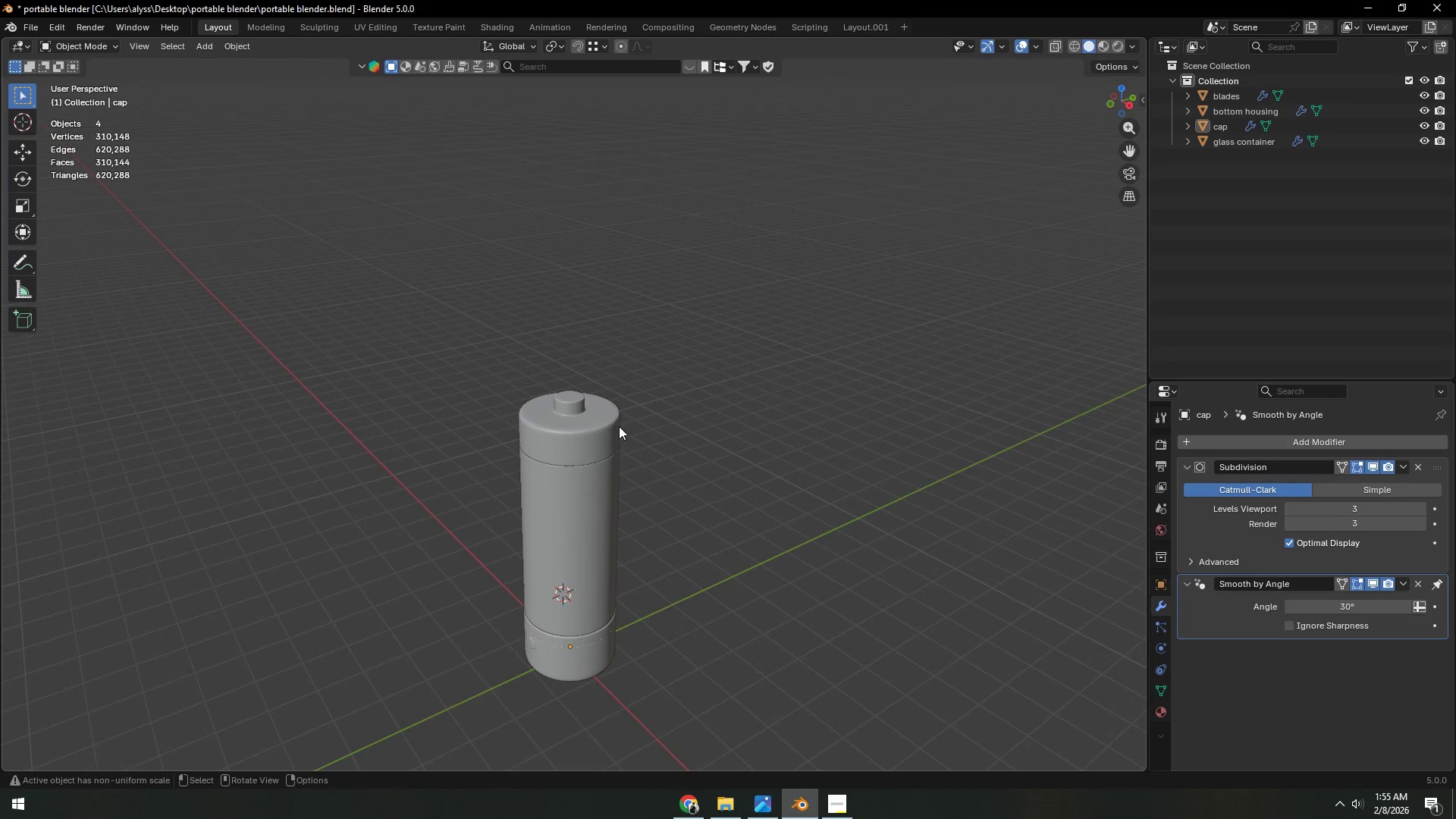 
left_click([657, 440])
 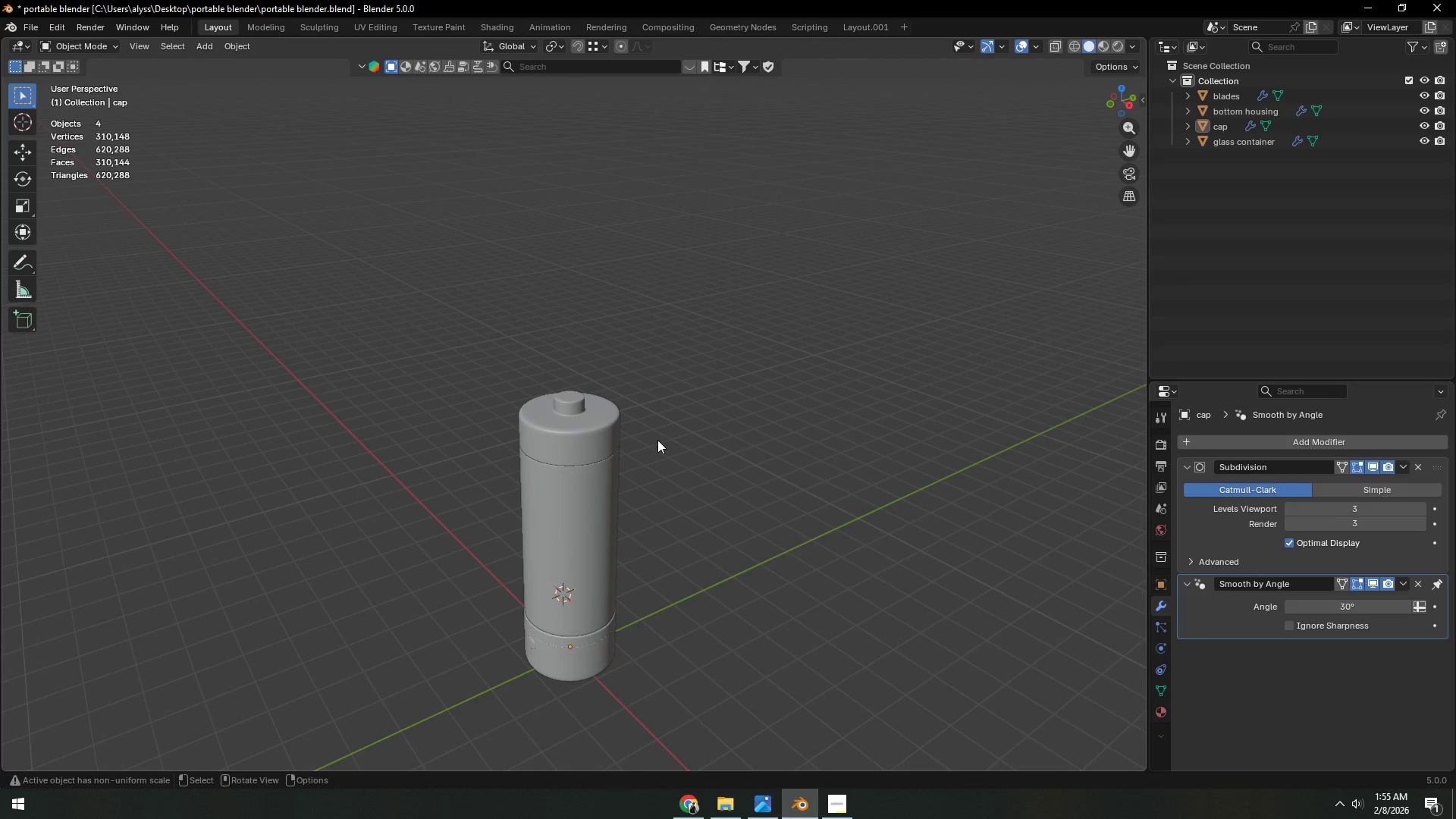 
wait(8.25)
 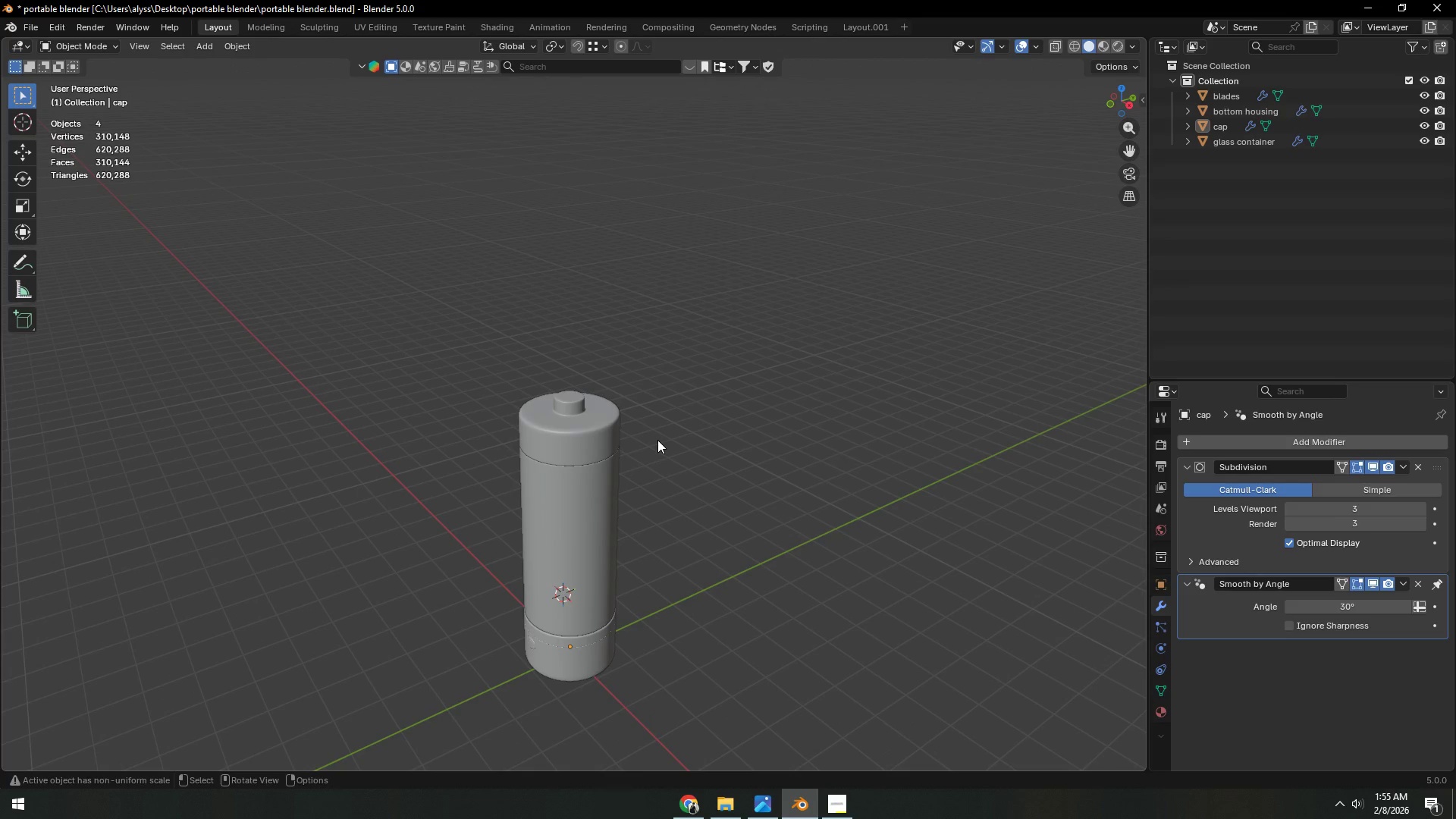 
left_click([673, 437])
 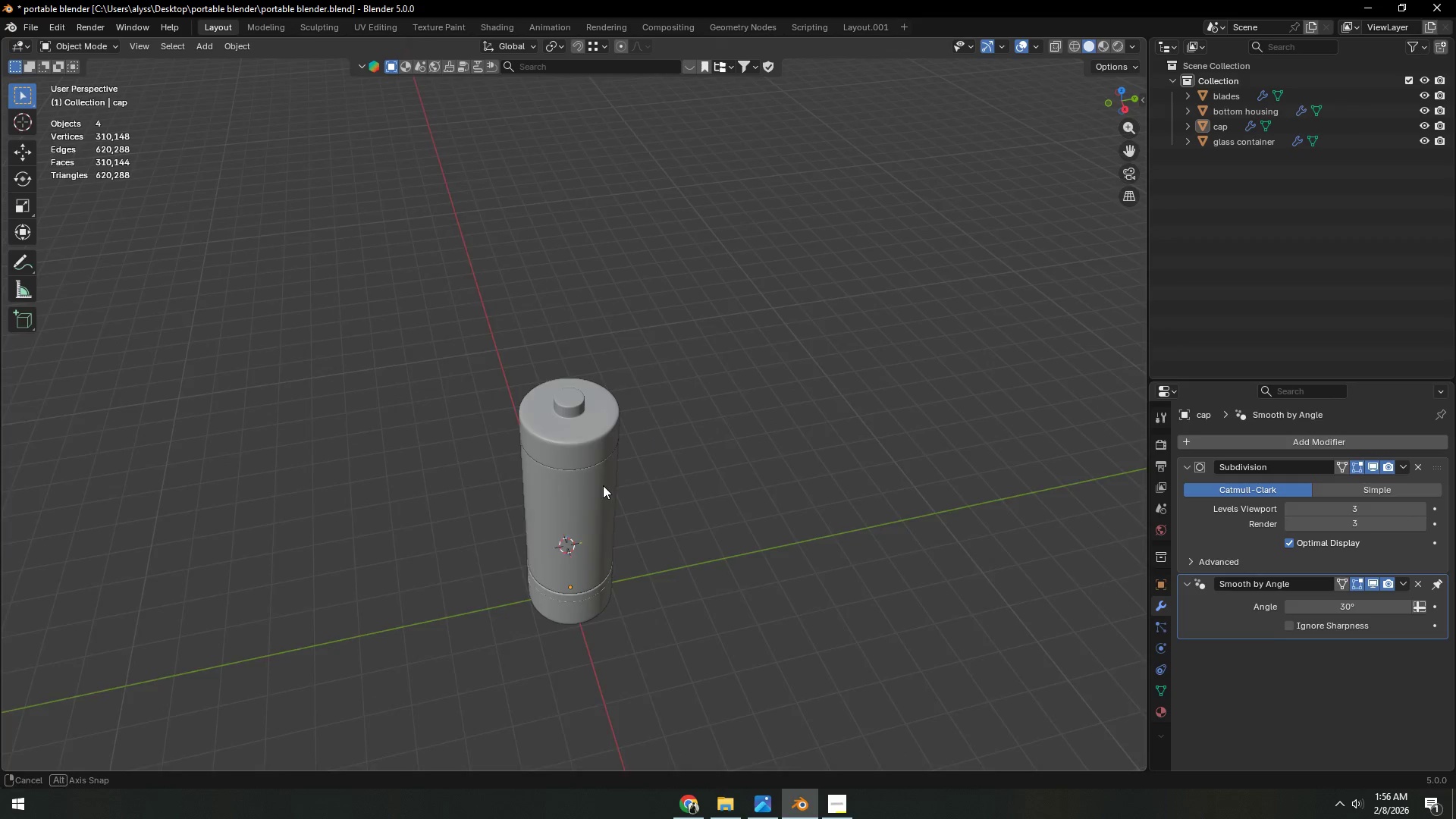 
scroll: coordinate [592, 485], scroll_direction: up, amount: 9.0
 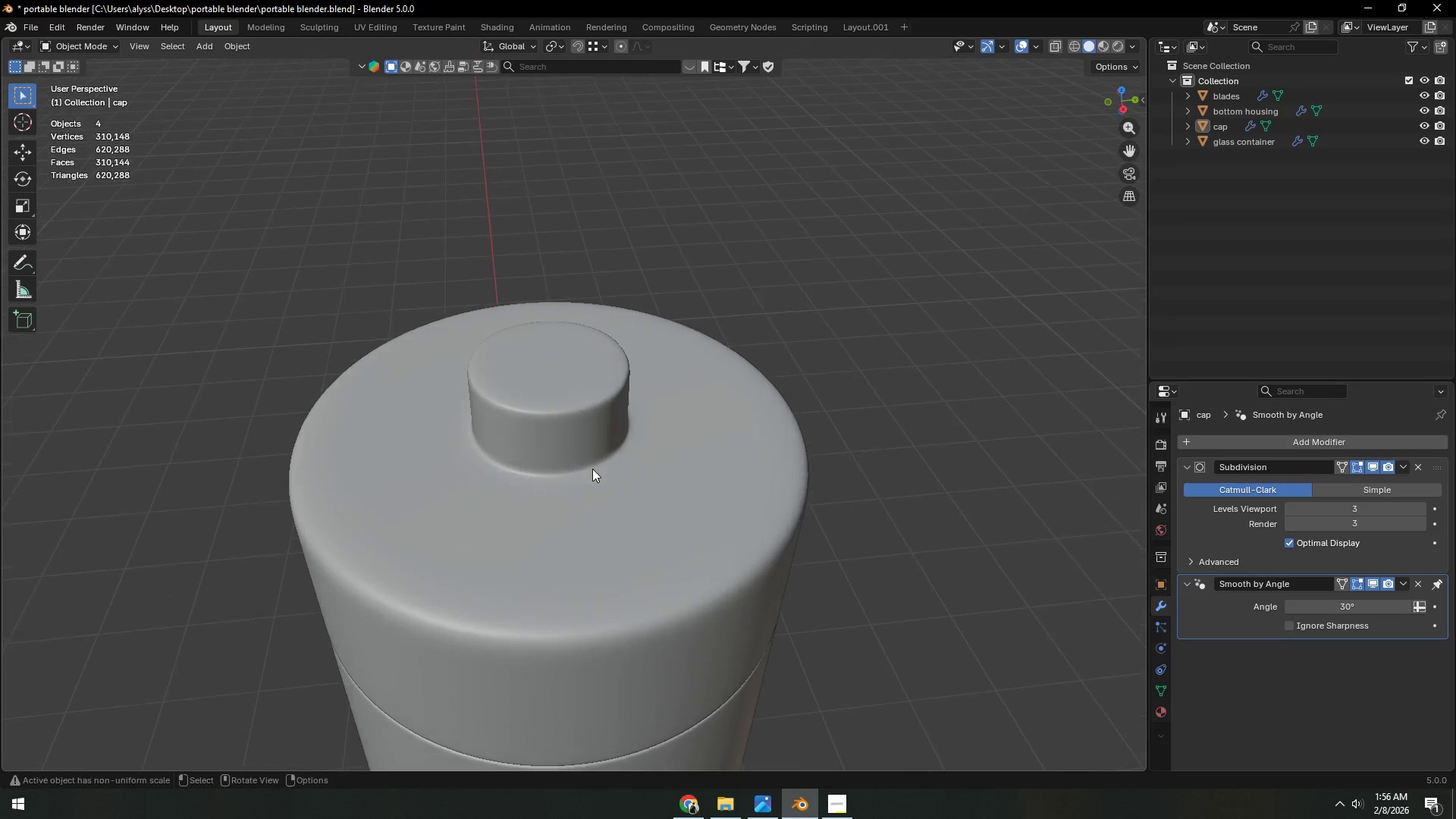 
left_click([592, 449])
 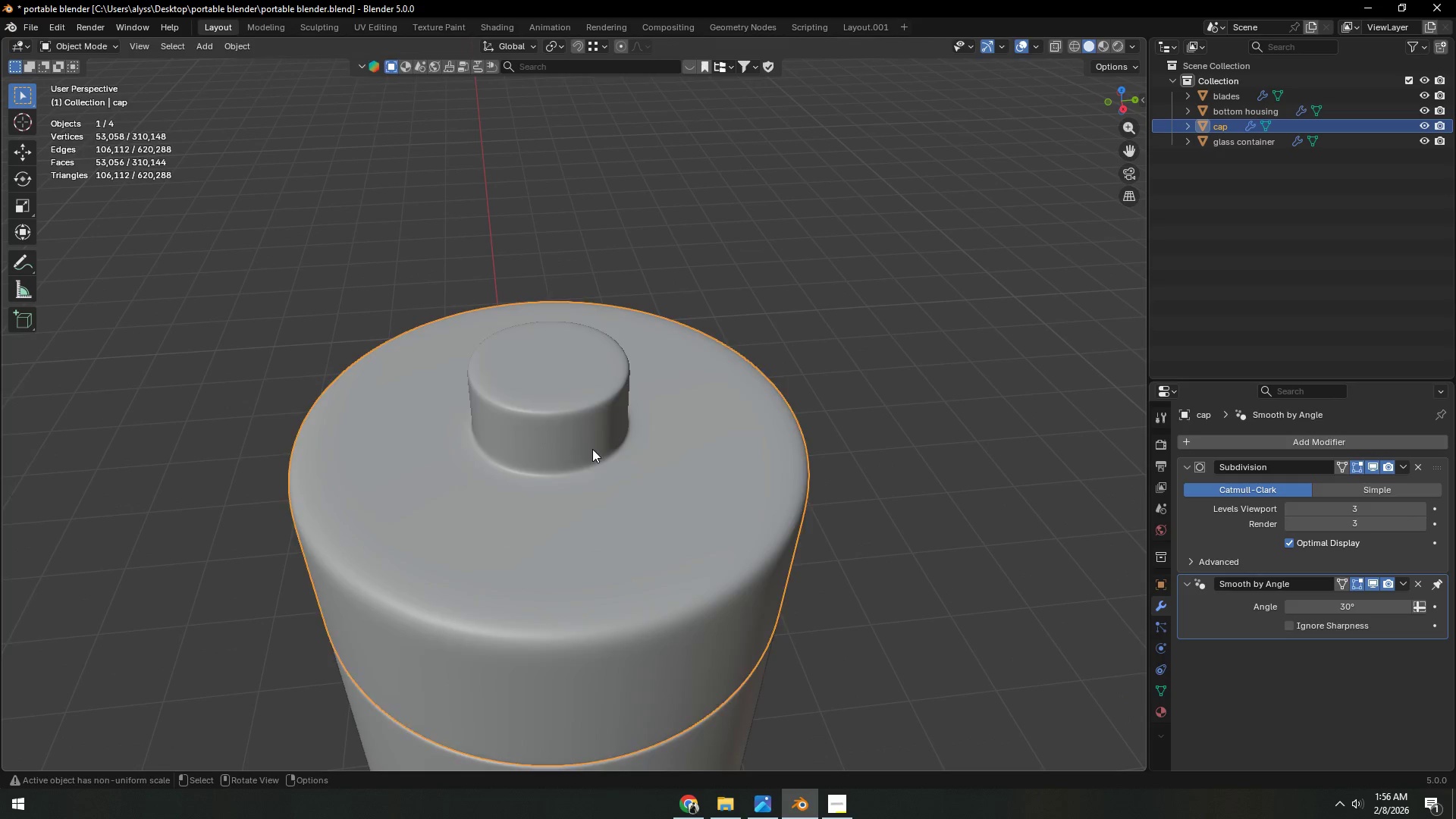 
key(Tab)
 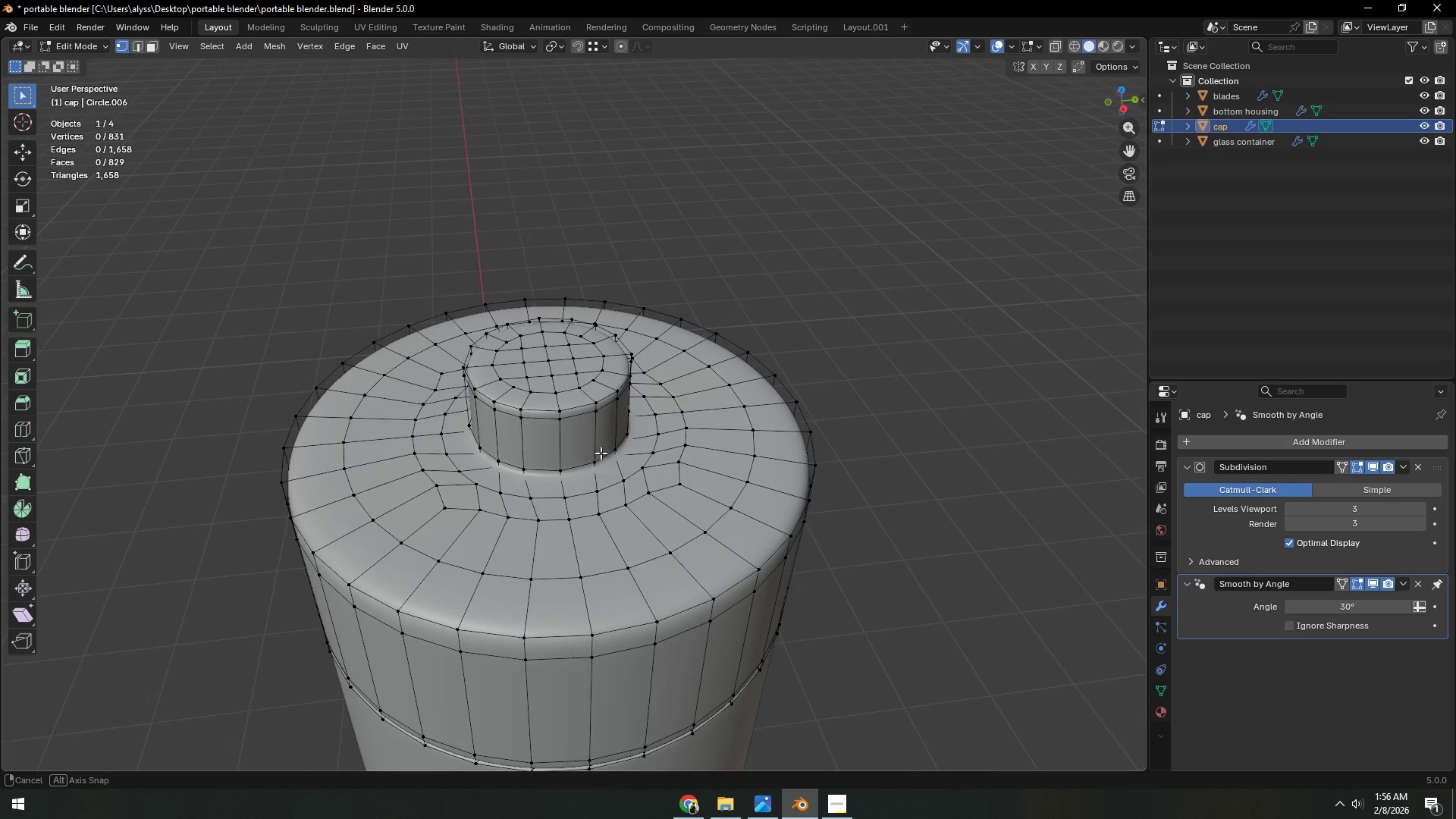 
scroll: coordinate [599, 460], scroll_direction: up, amount: 4.0
 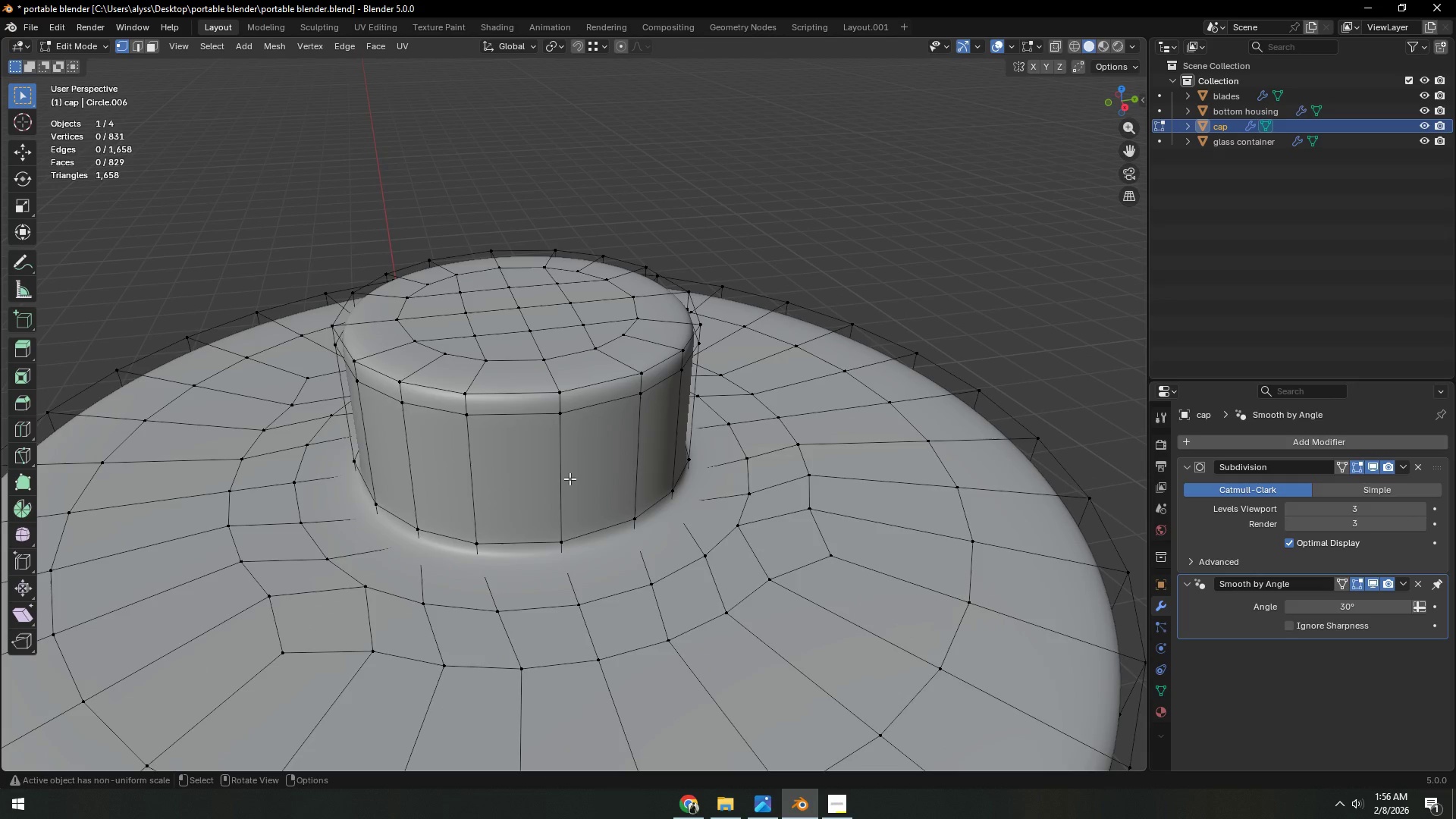 
hold_key(key=AltLeft, duration=0.48)
left_click([570, 472])
 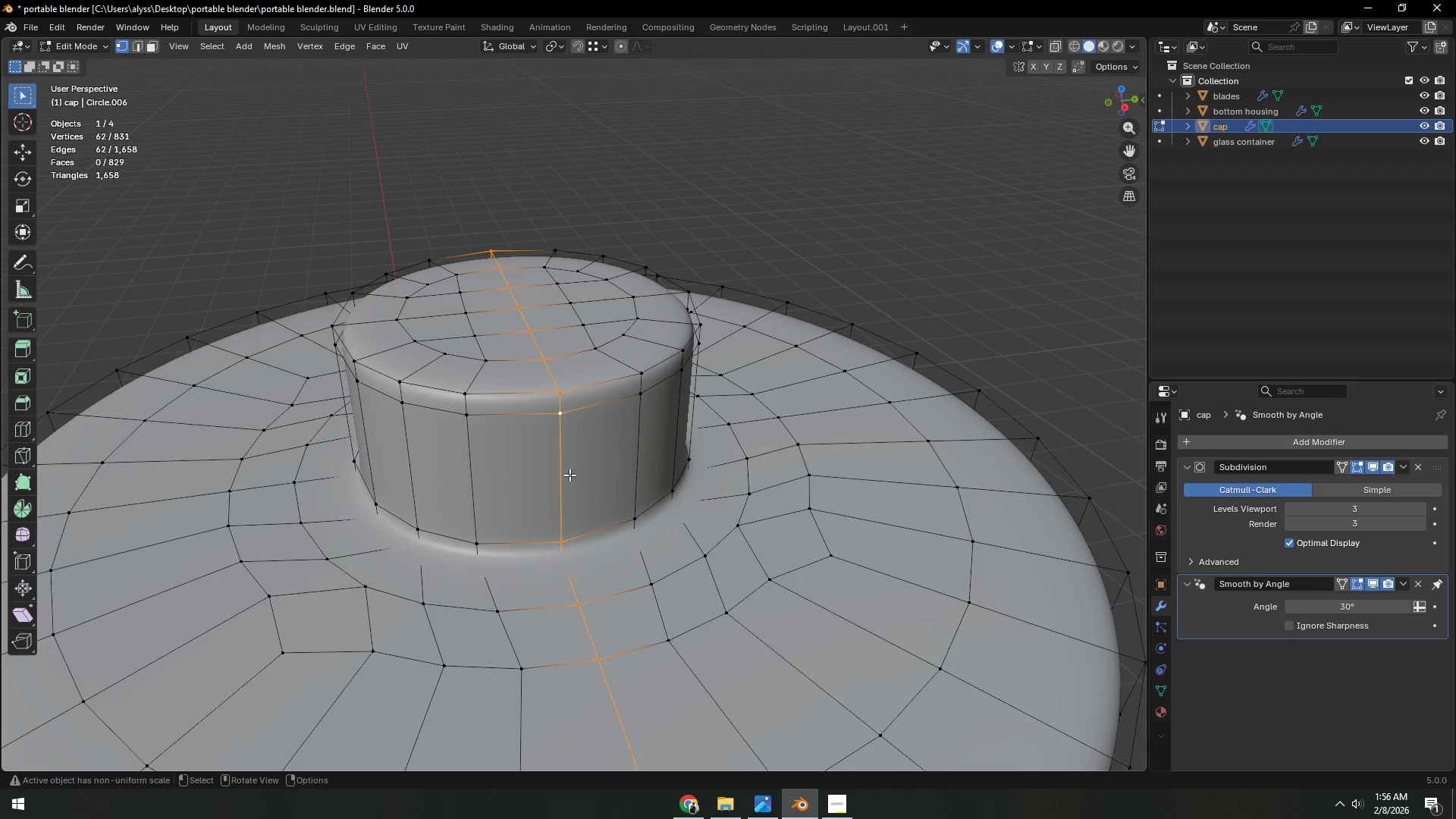 
key(3)
 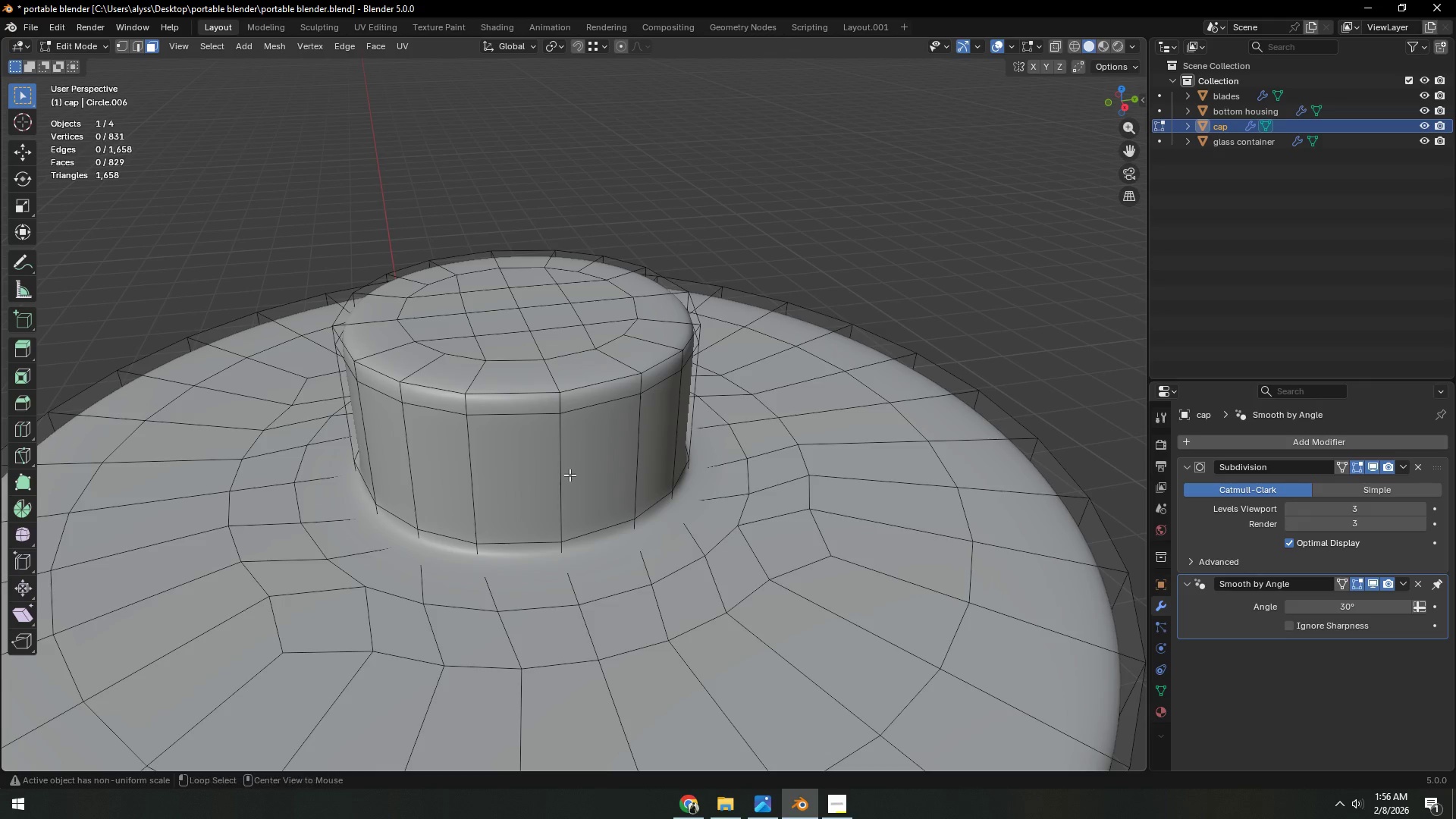 
hold_key(key=AltLeft, duration=0.31)
left_click([570, 475])
 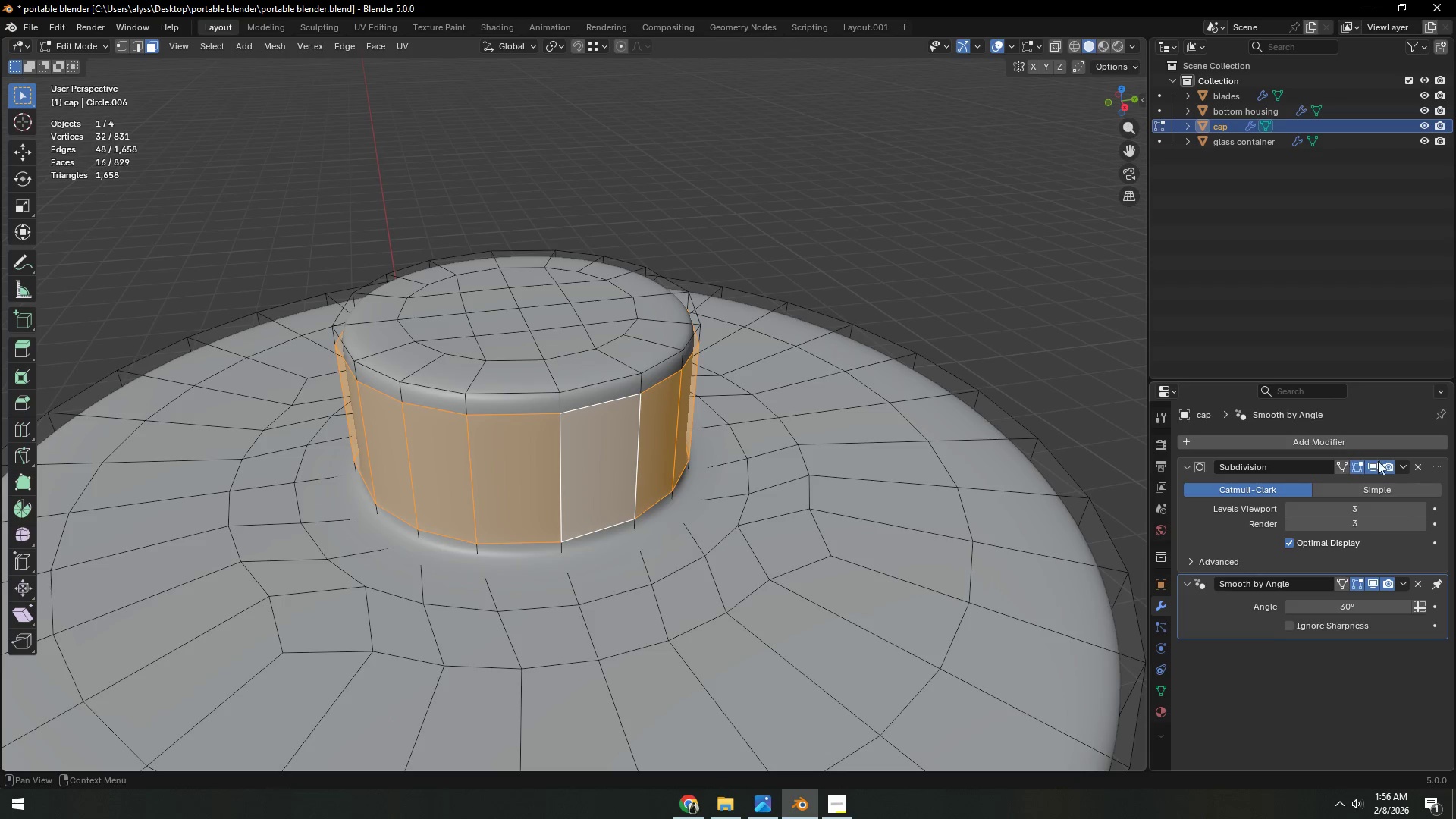 
left_click([1376, 466])
 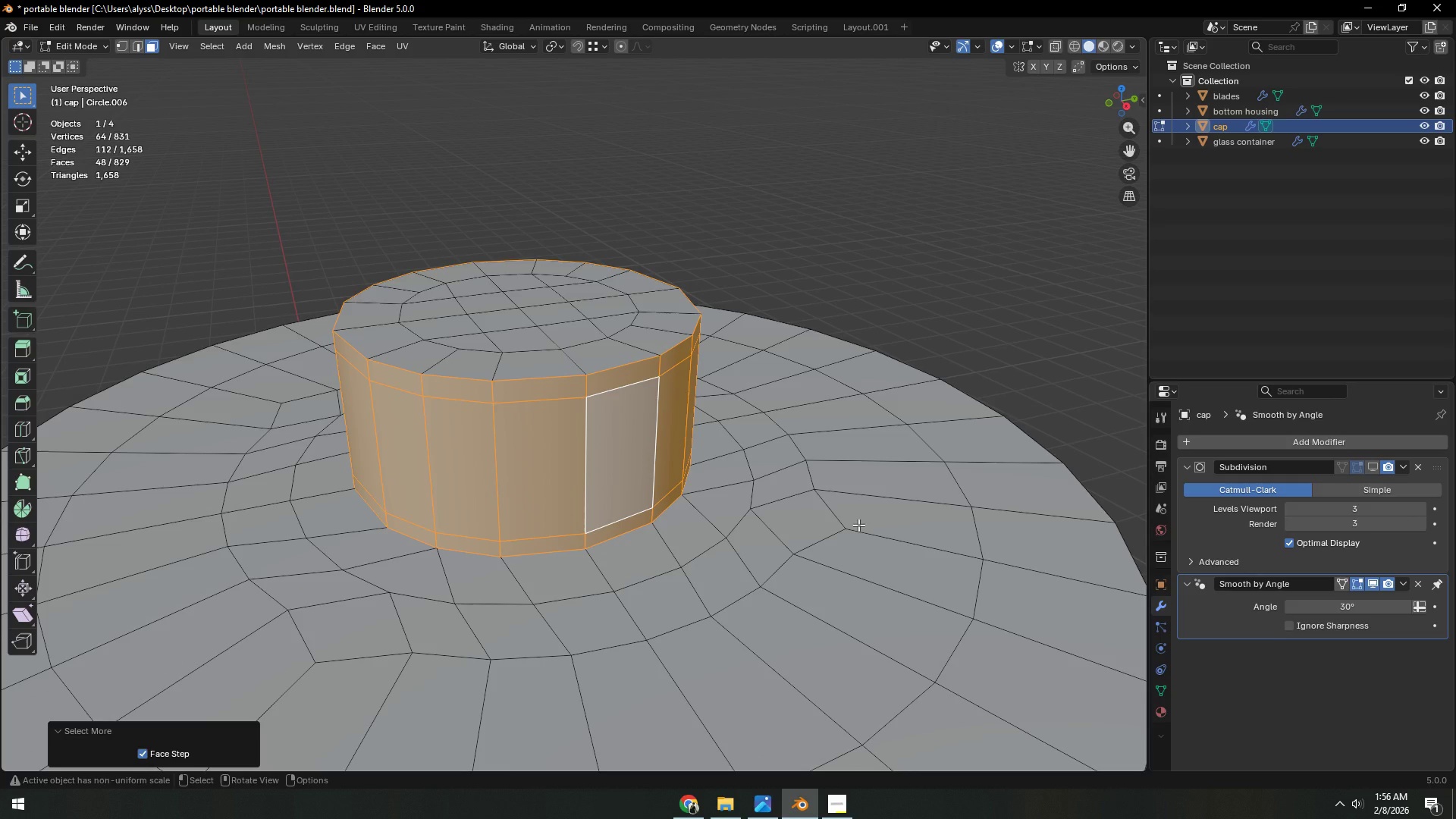 
key(S)
 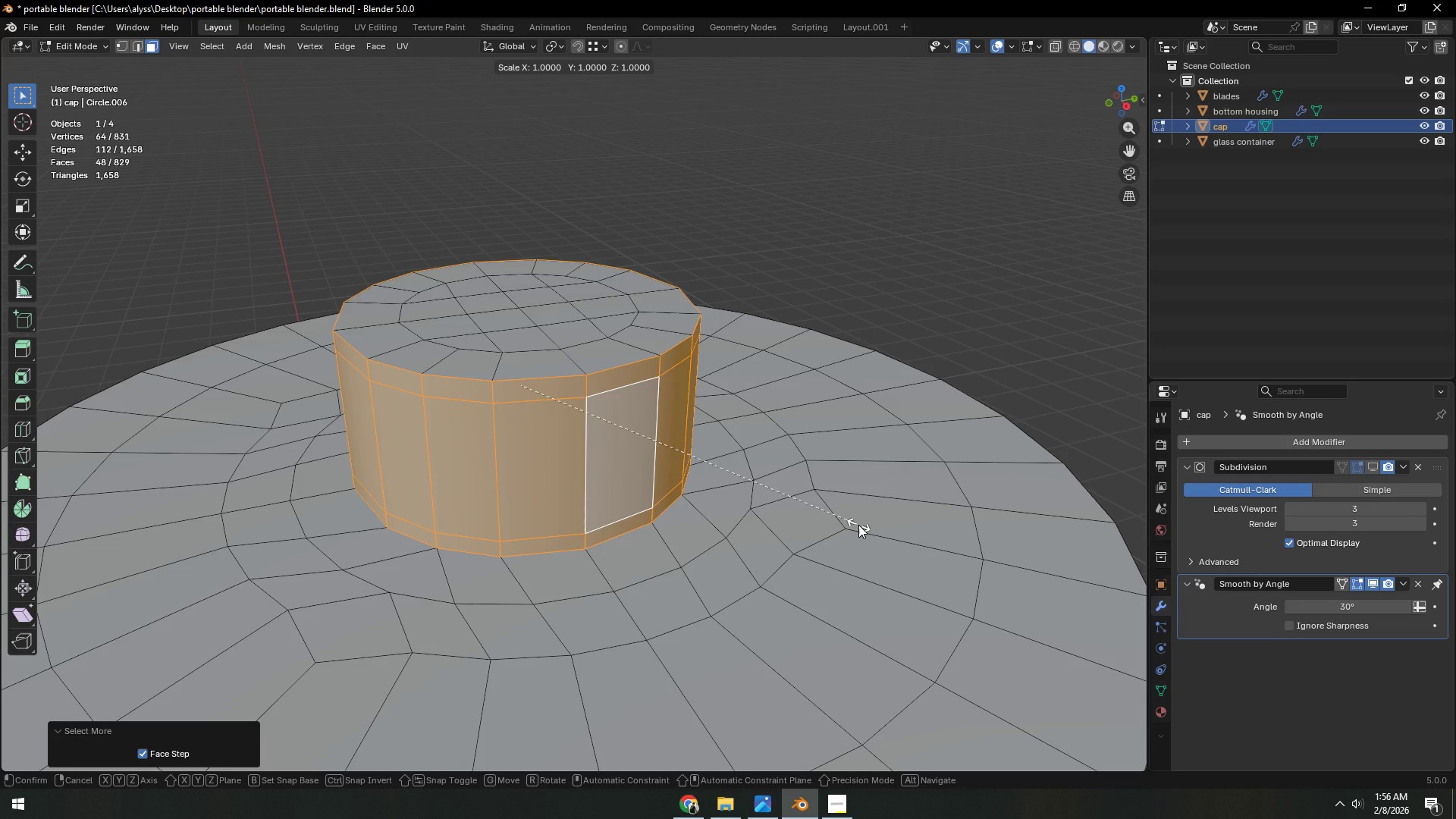 
key(Shift+ShiftLeft)
 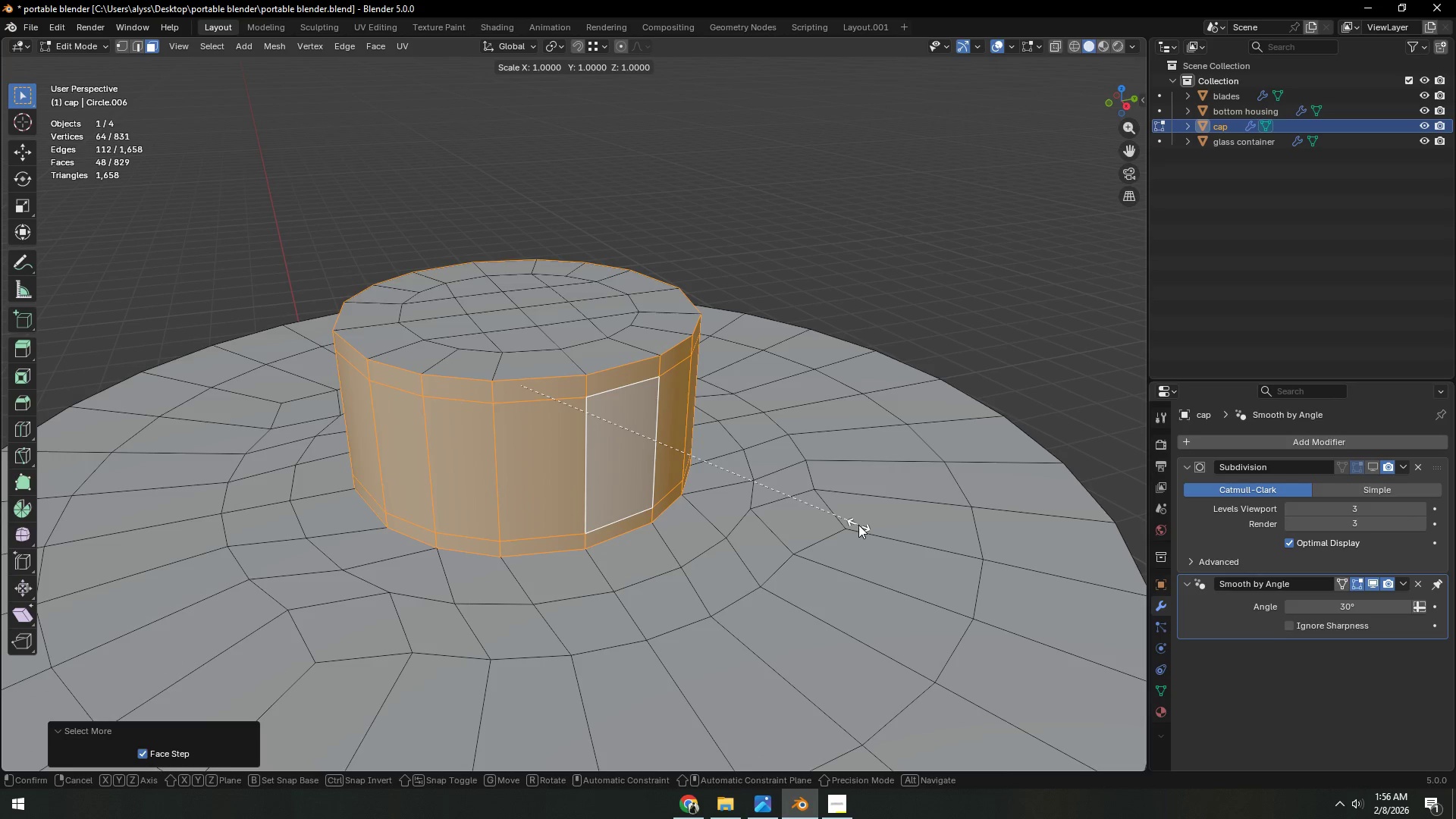 
key(Shift+Z)
 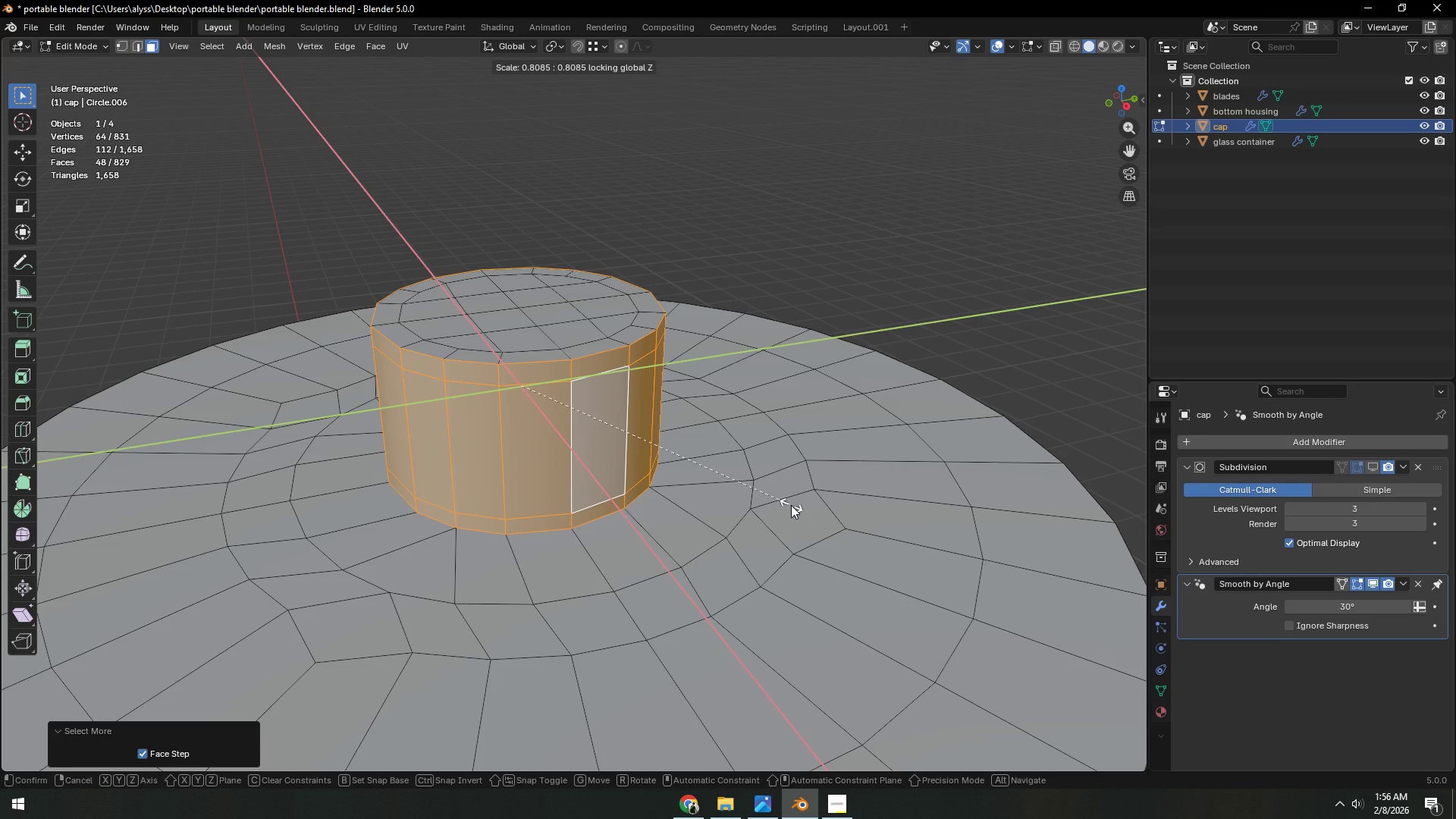 
left_click([791, 505])
 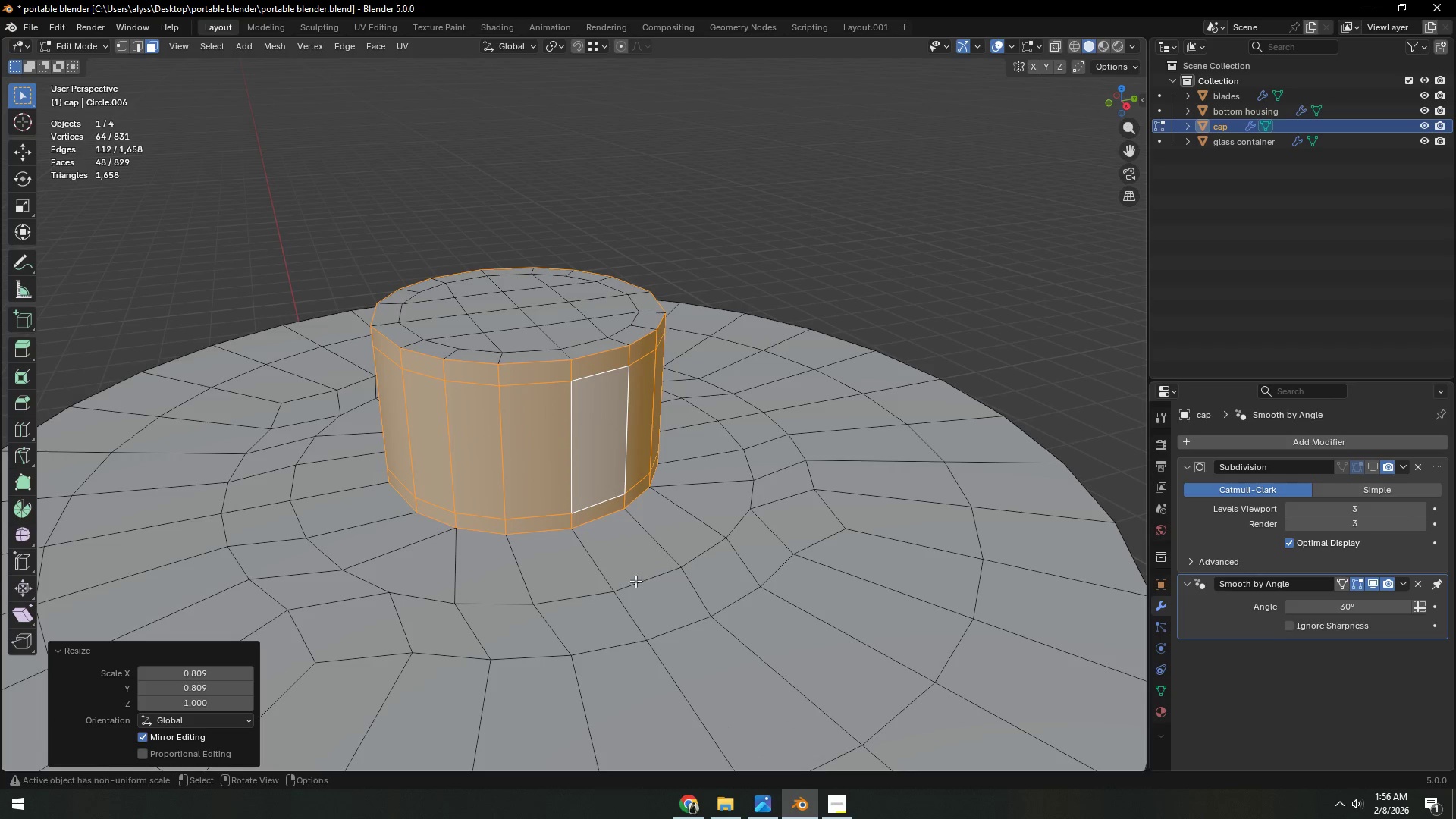 
scroll: coordinate [632, 579], scroll_direction: down, amount: 3.0
 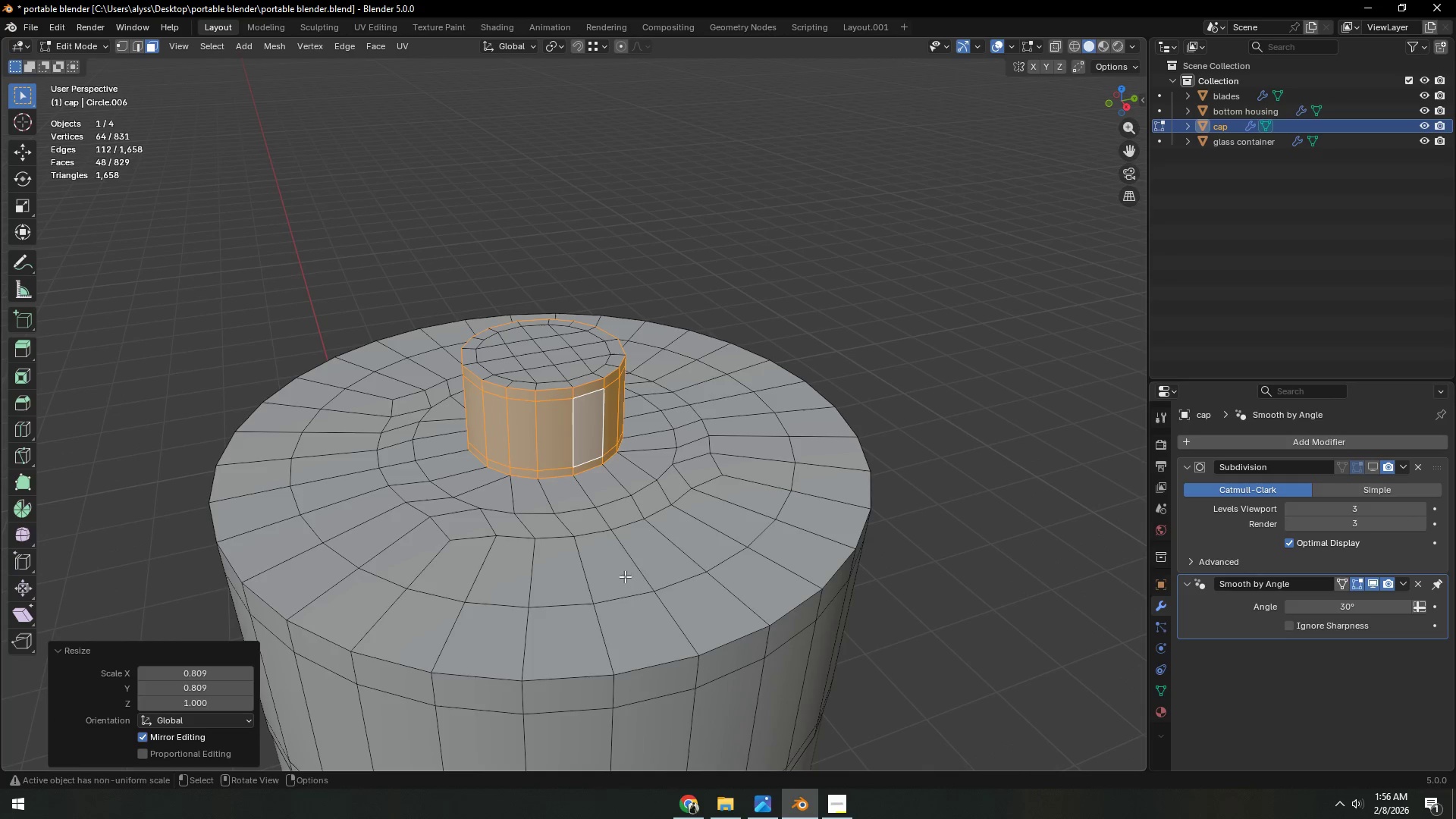 
key(2)
 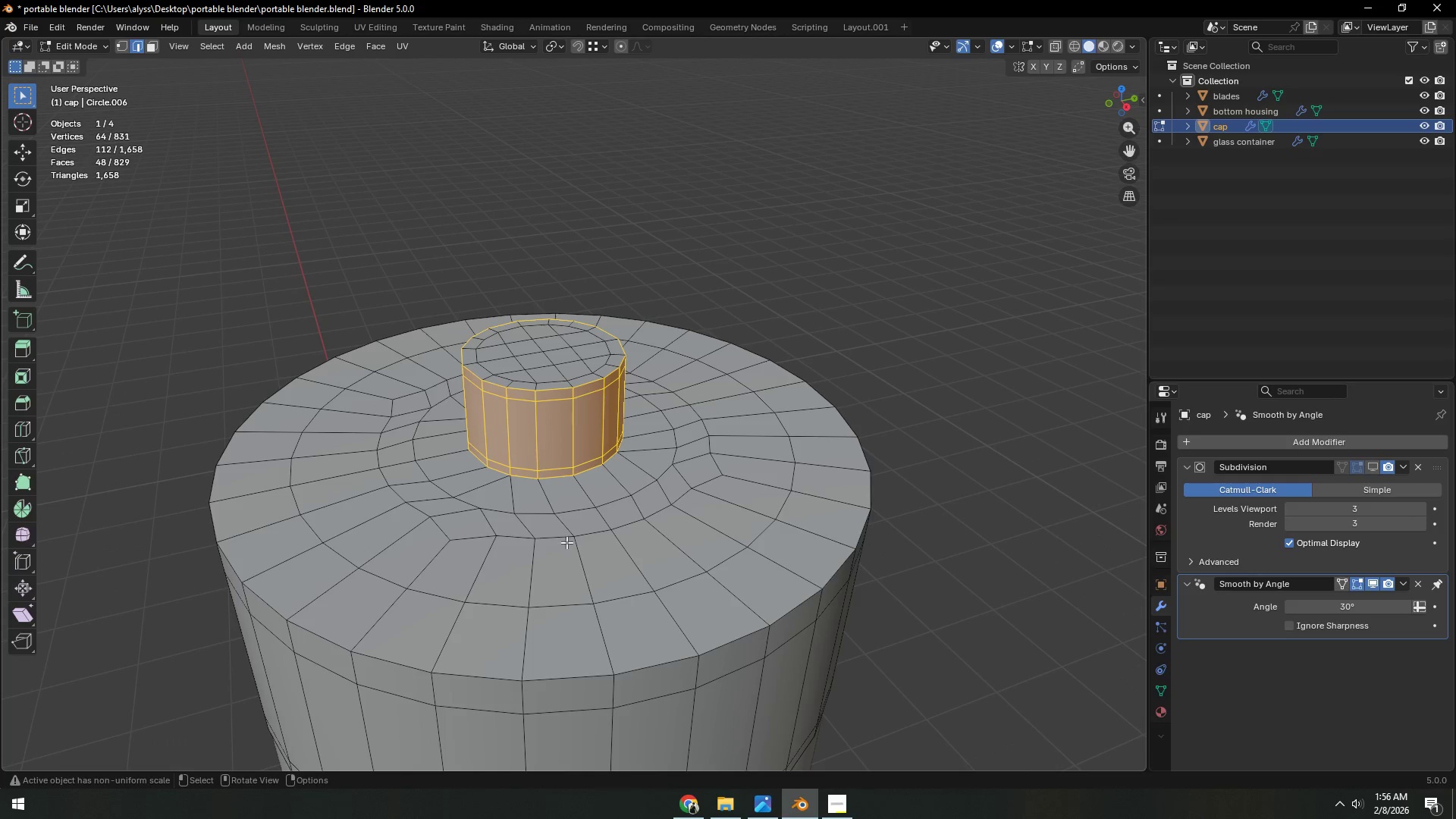 
hold_key(key=AltLeft, duration=0.34)
left_click([562, 529])
 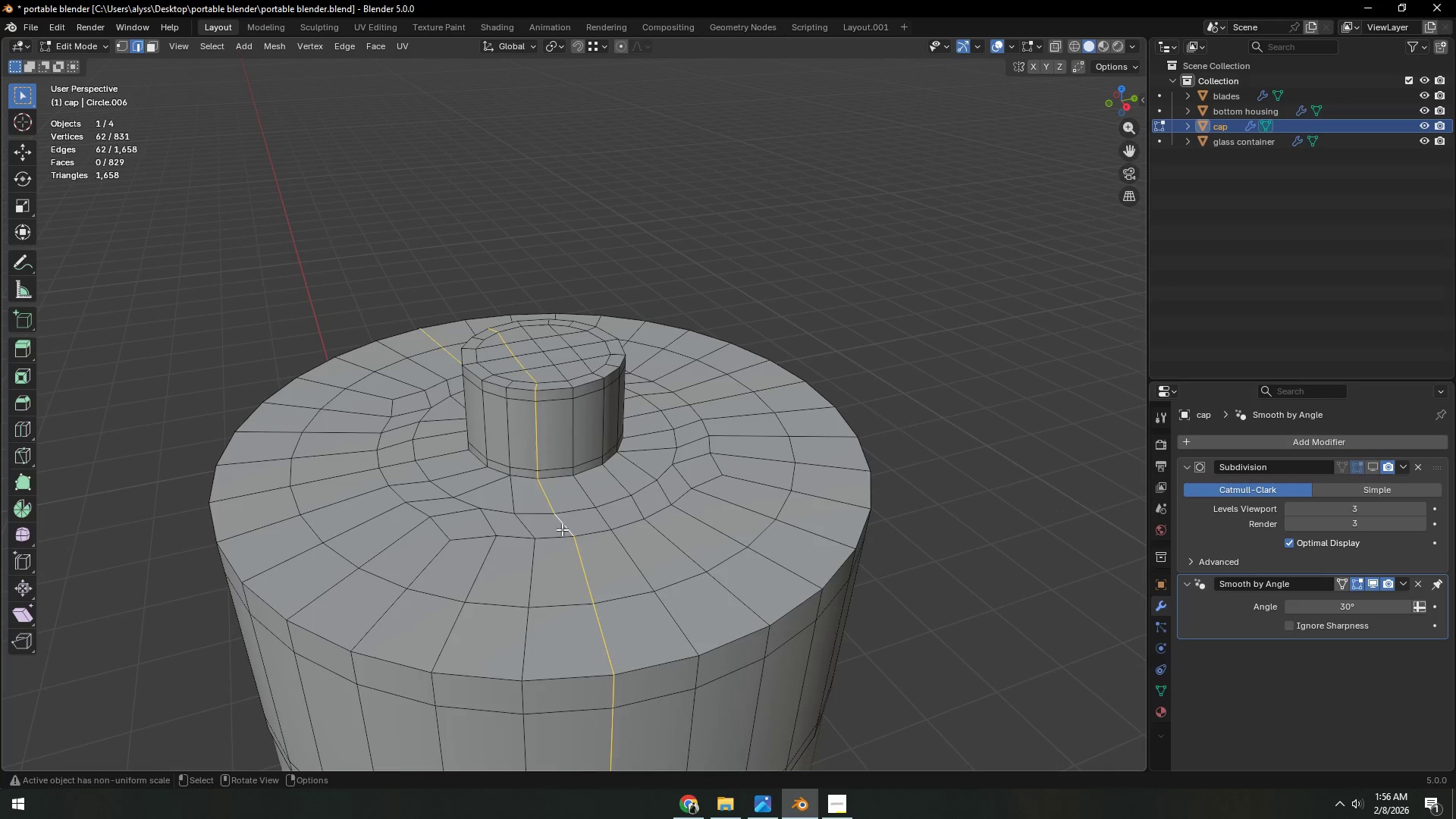 
key(3)
 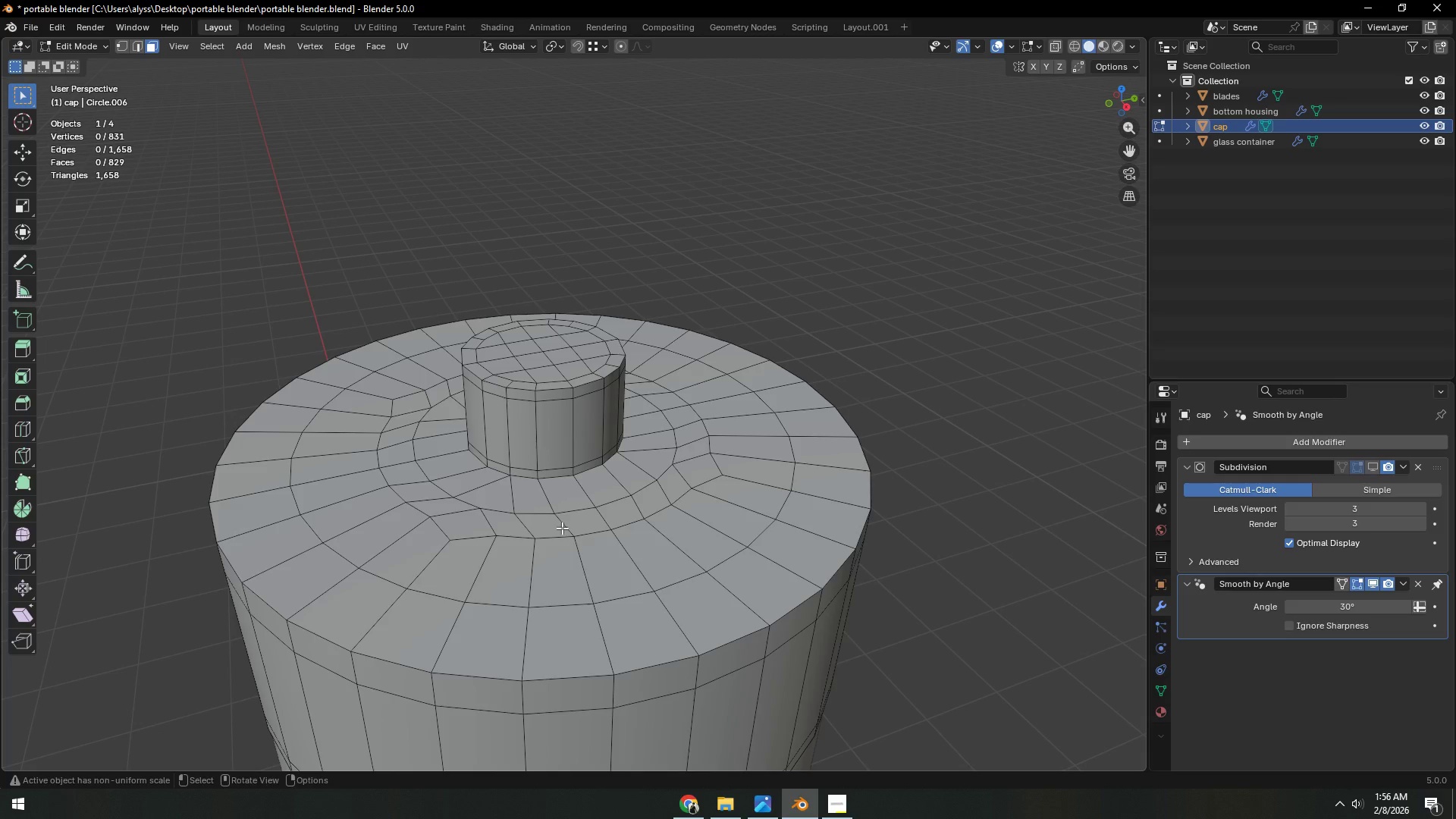 
hold_key(key=AltLeft, duration=0.52)
left_click([562, 528])
 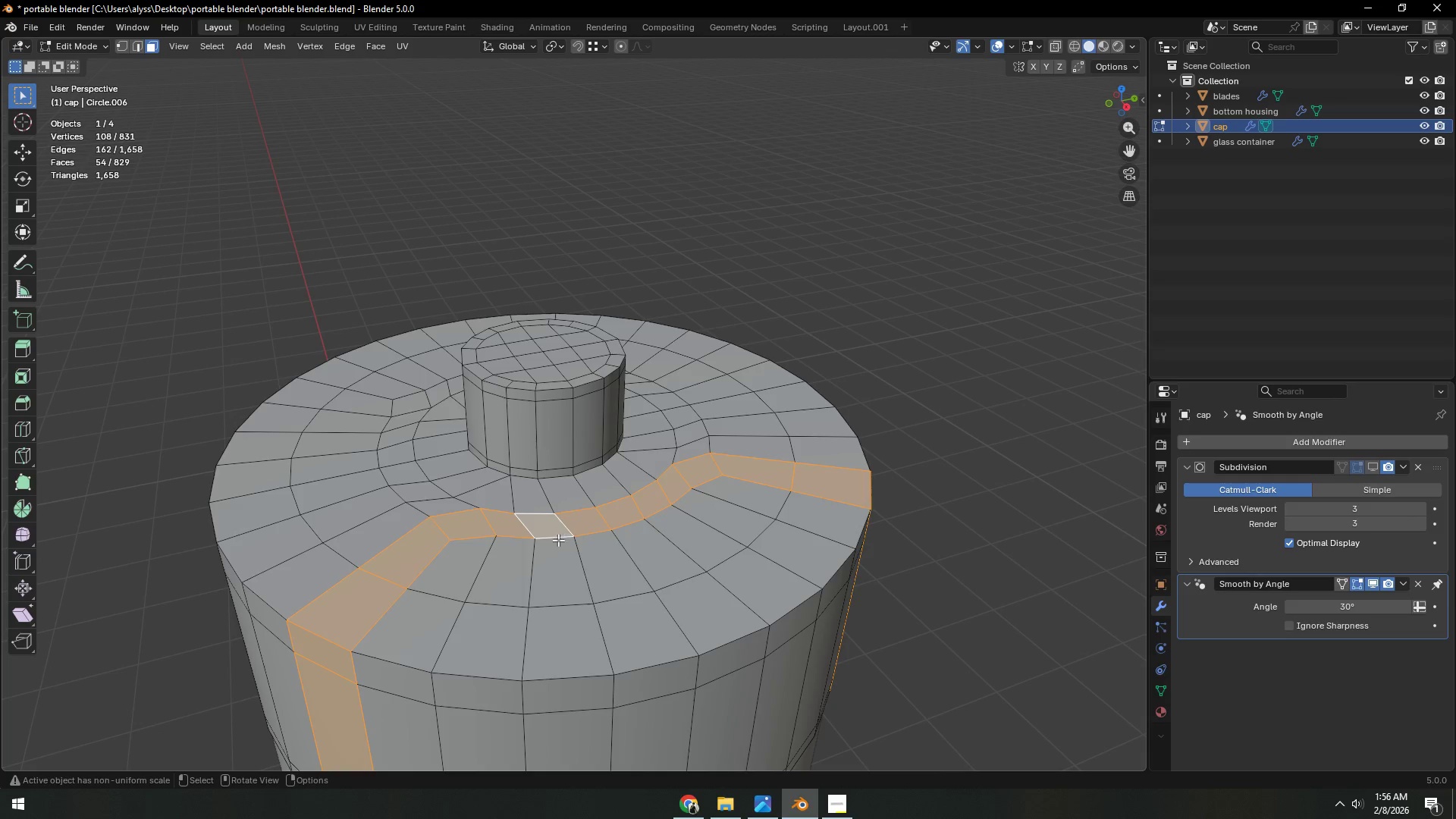 
left_click([557, 541])
 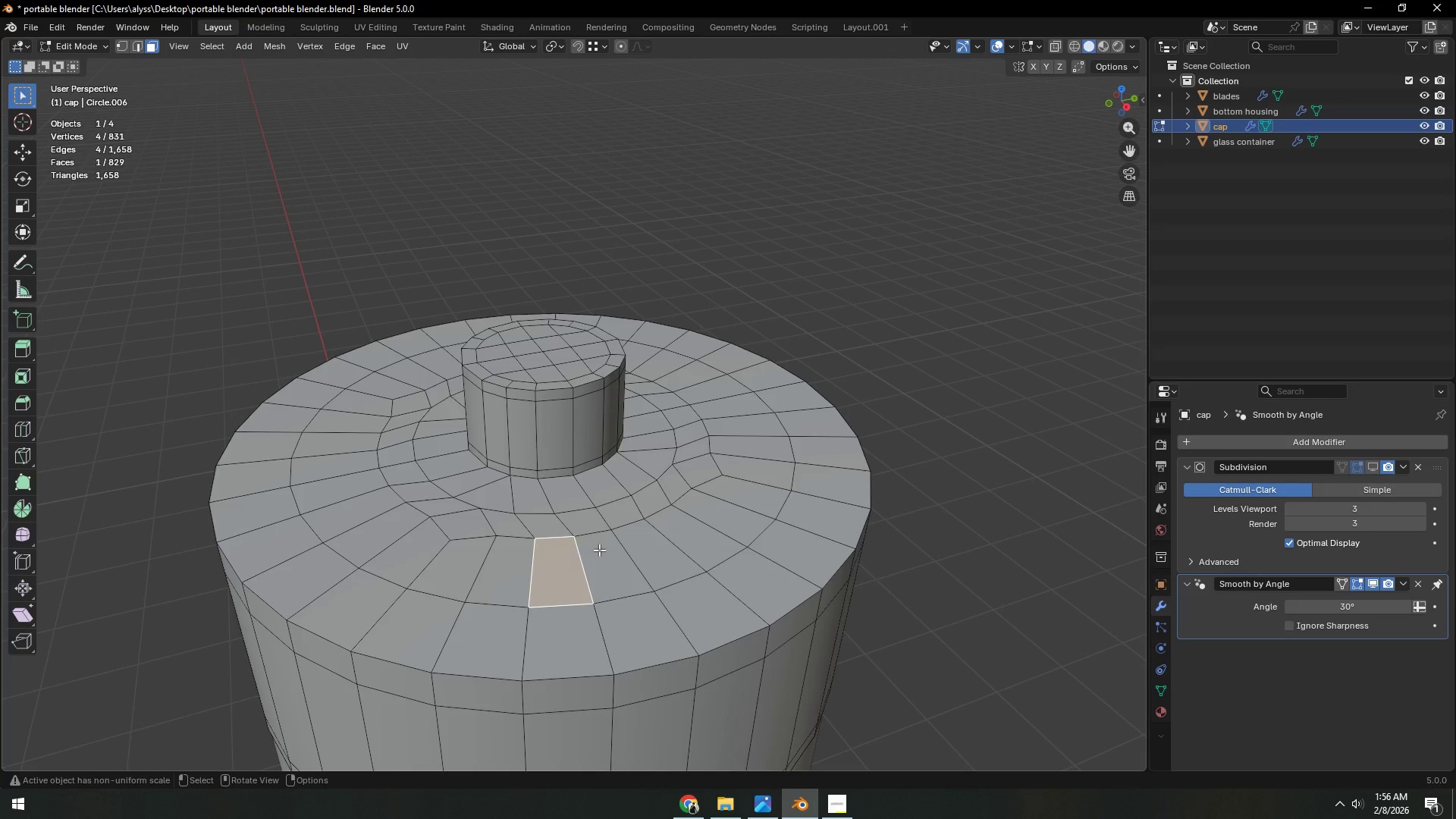 
key(Backquote)
 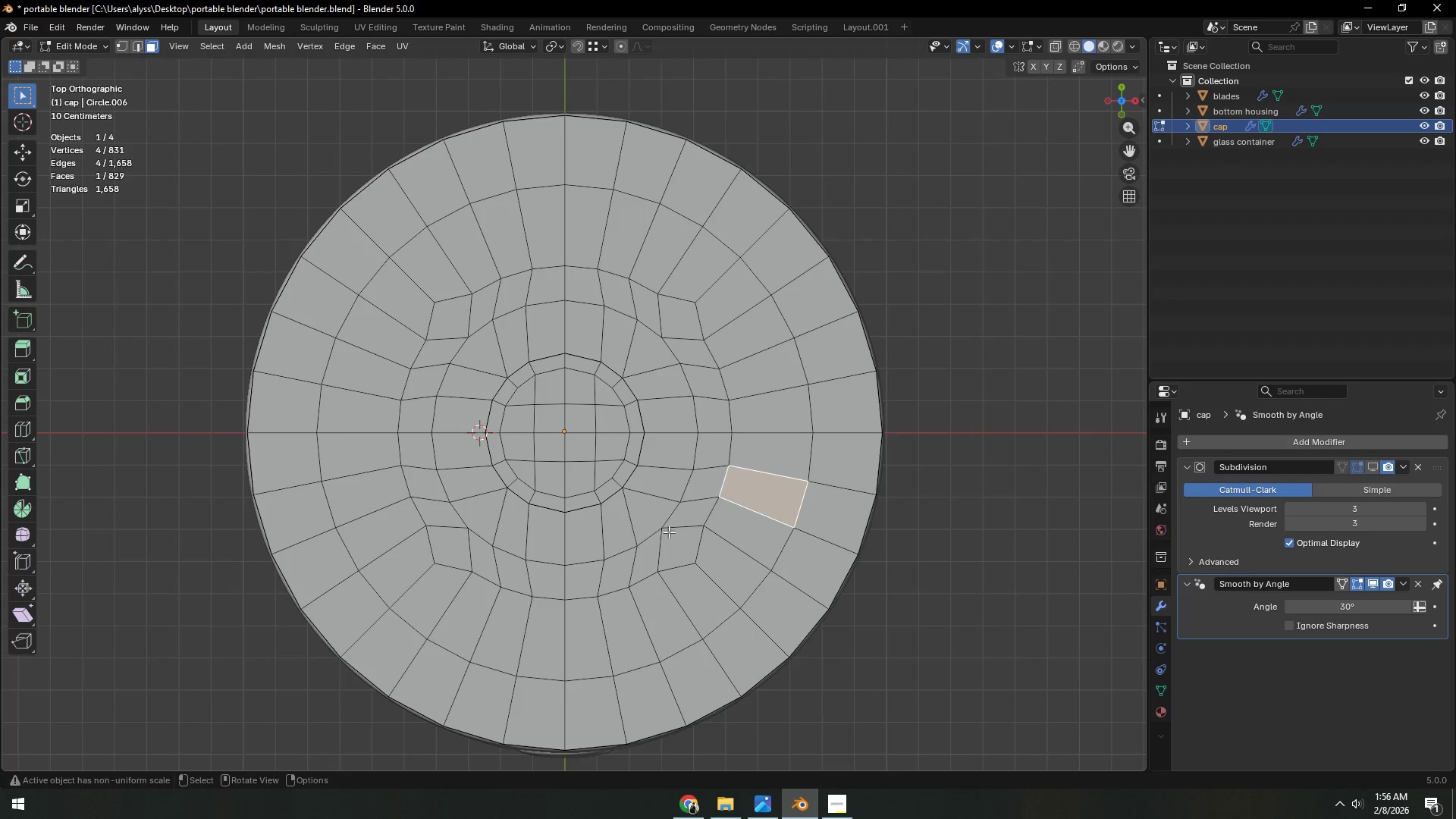 
key(1)
 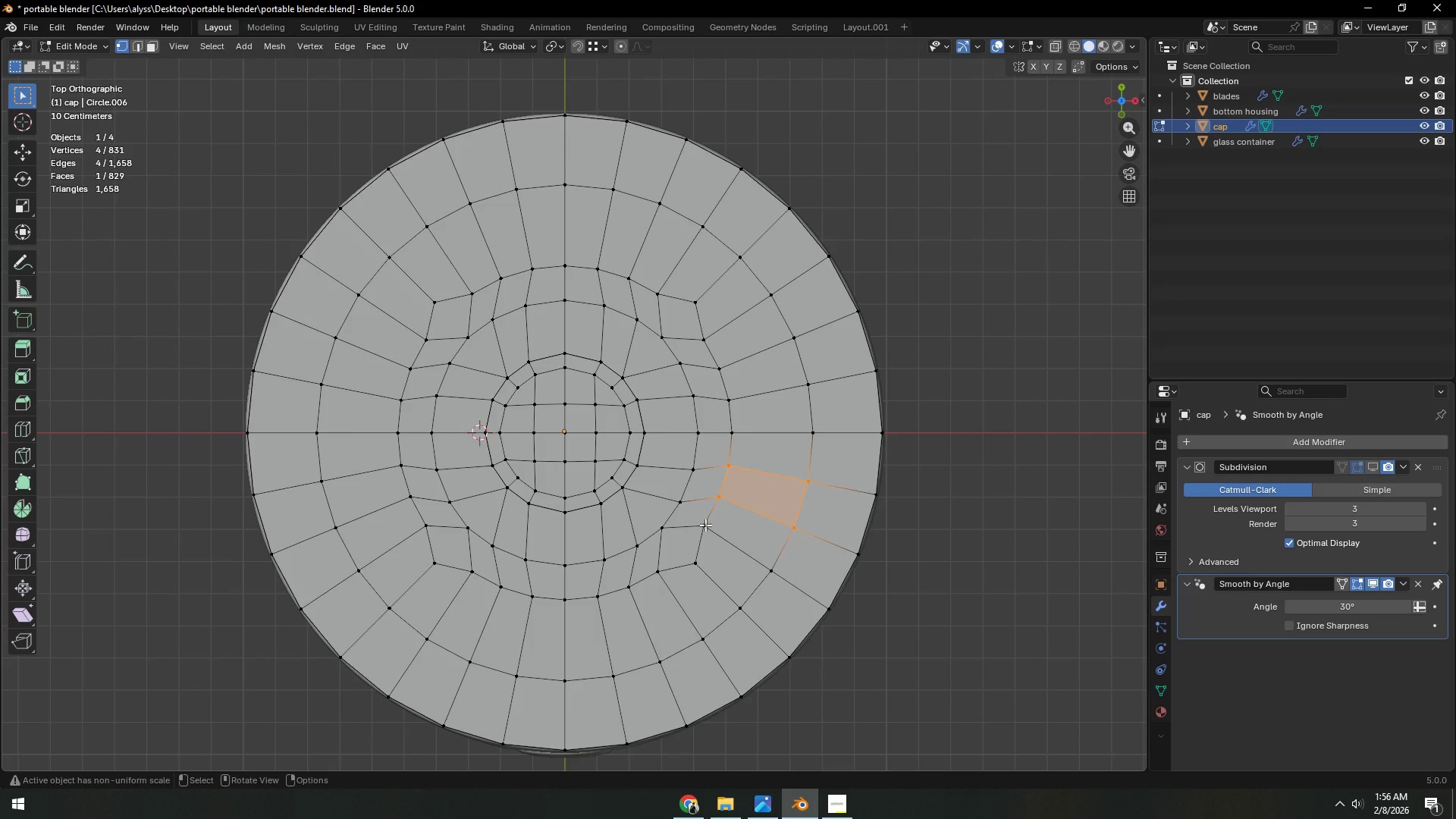 
left_click([705, 525])
 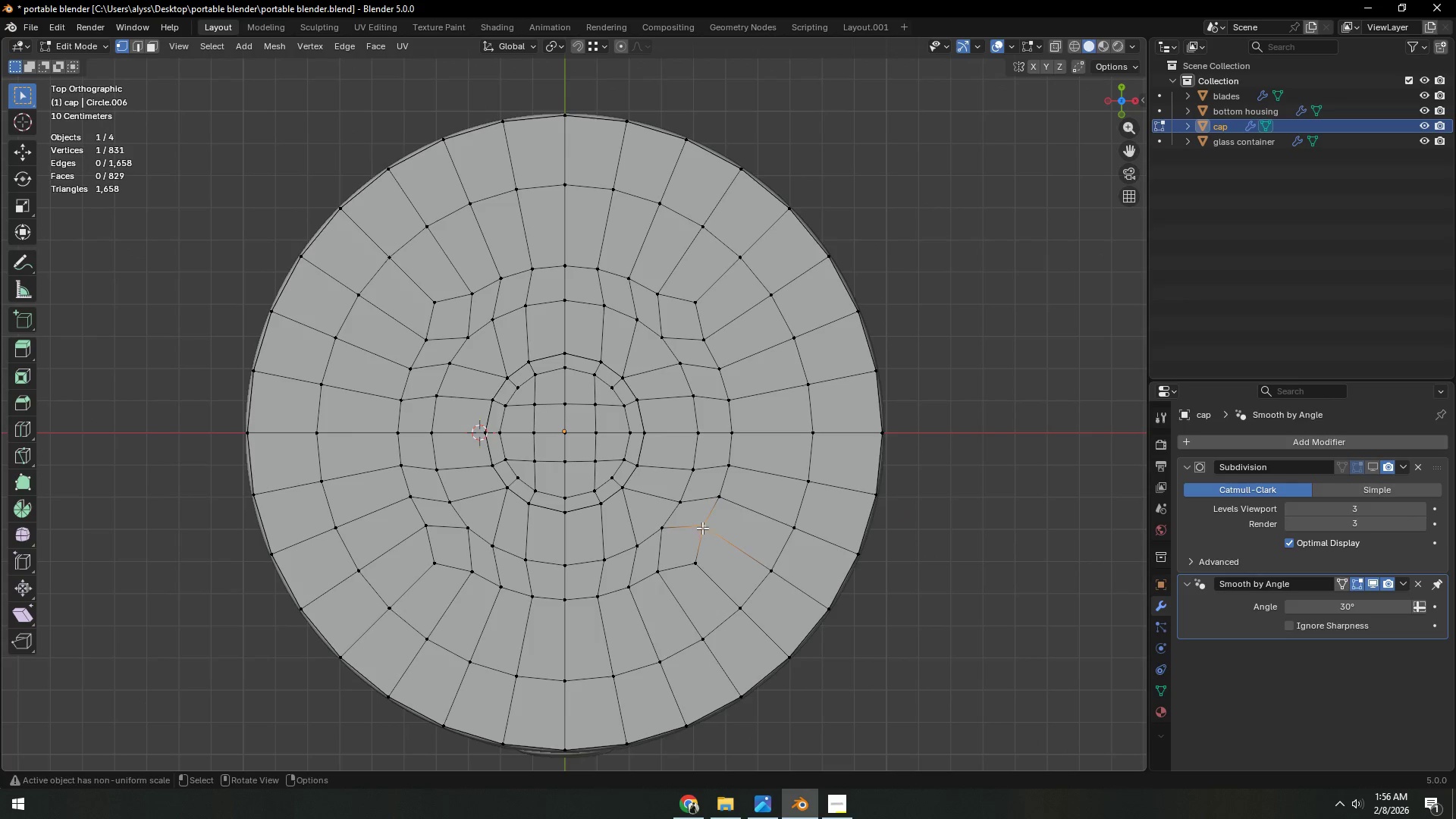 
key(C)
 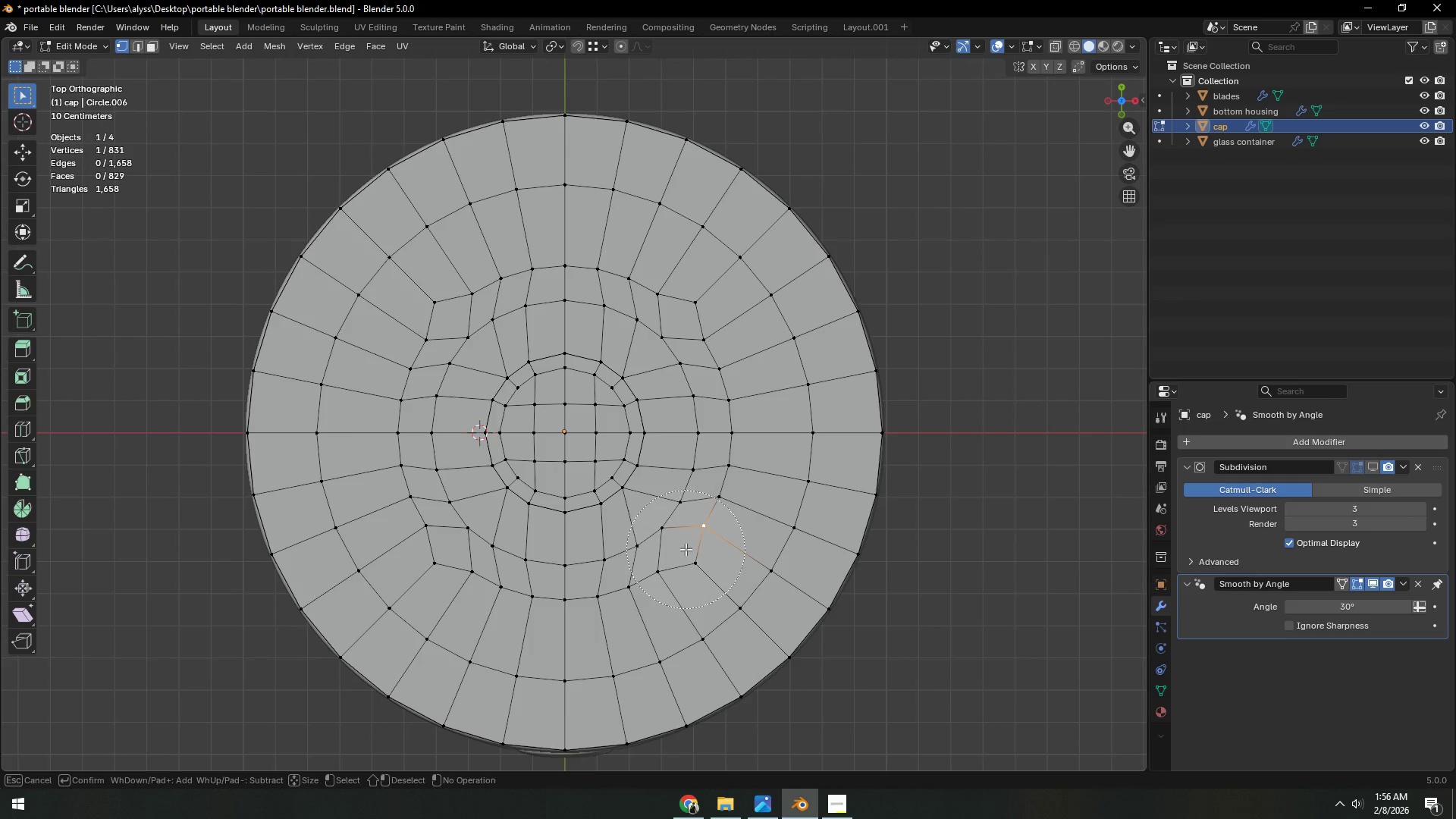 
left_click_drag(start_coordinate=[680, 549], to_coordinate=[707, 489])
 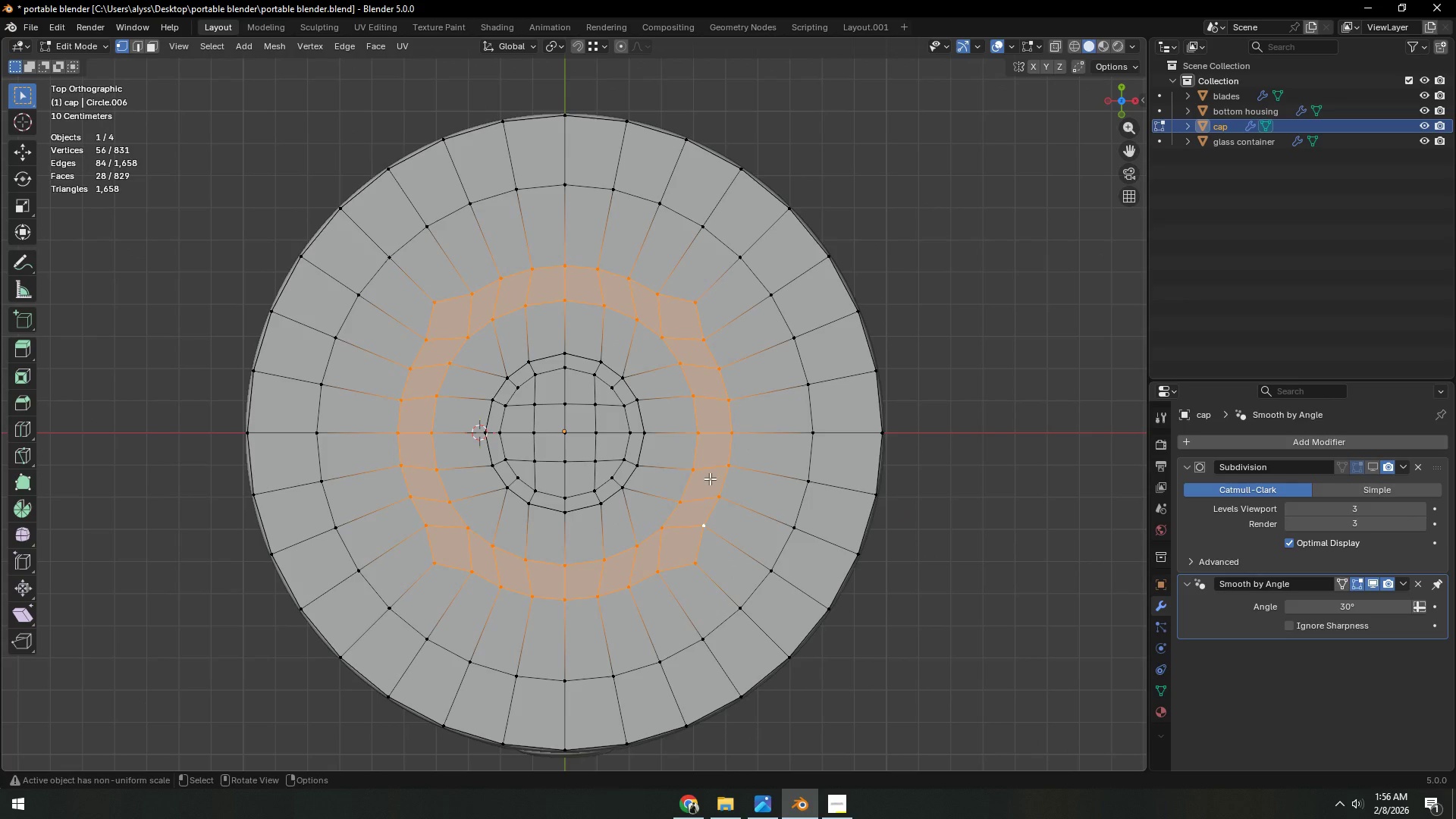 
scroll: coordinate [680, 549], scroll_direction: up, amount: 2.0
 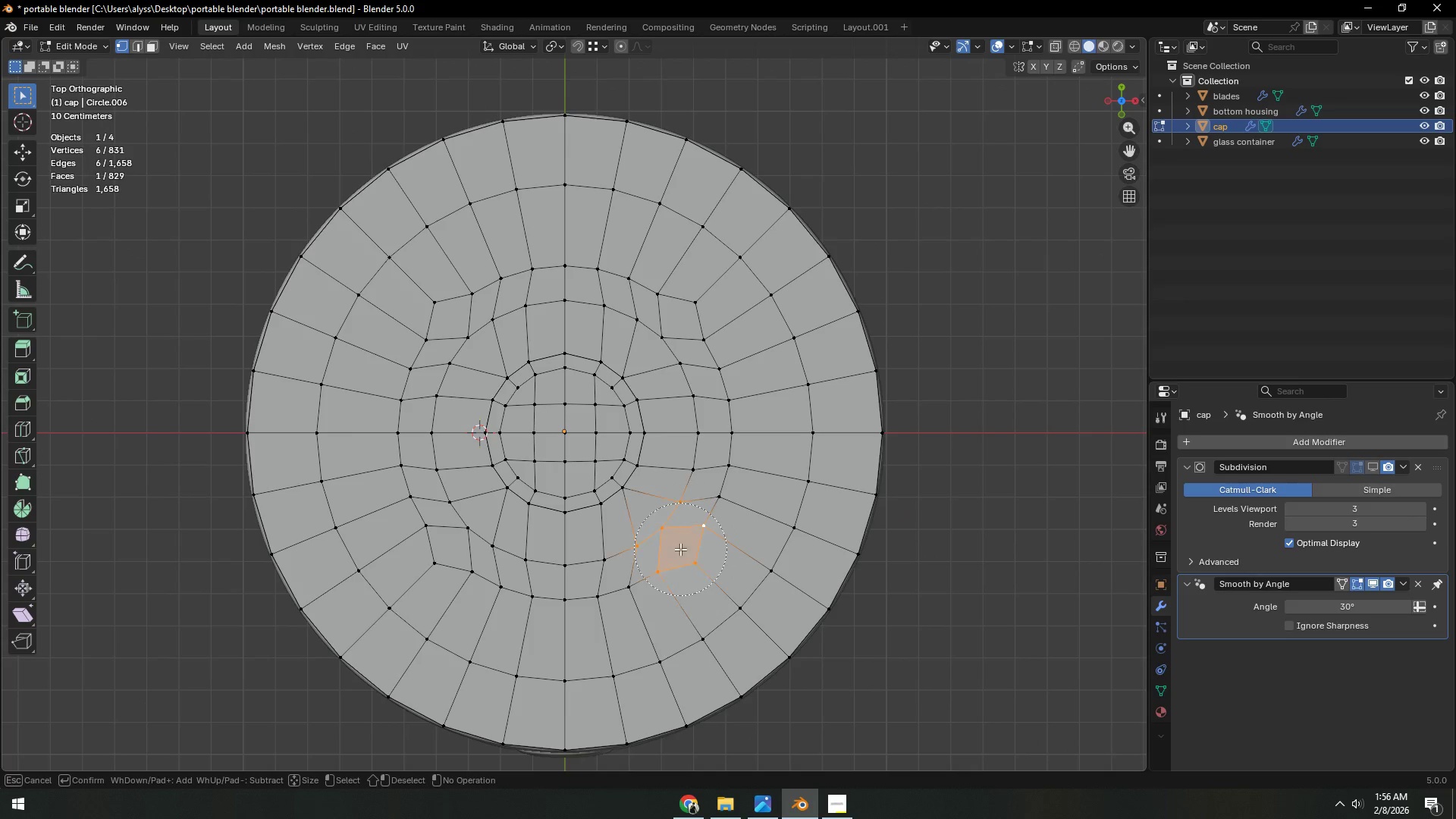 
left_click([707, 489])
 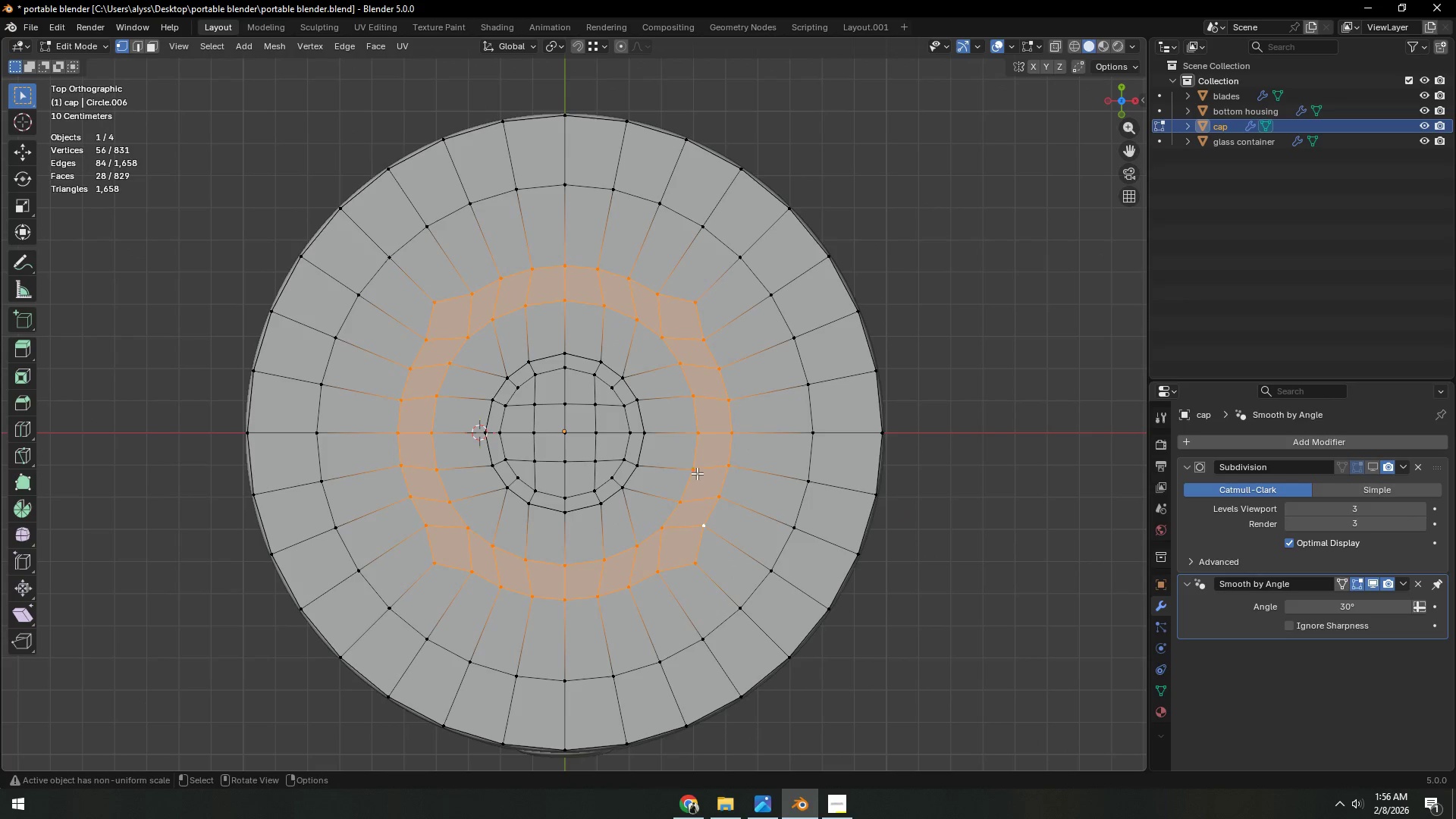 
right_click([707, 489])
 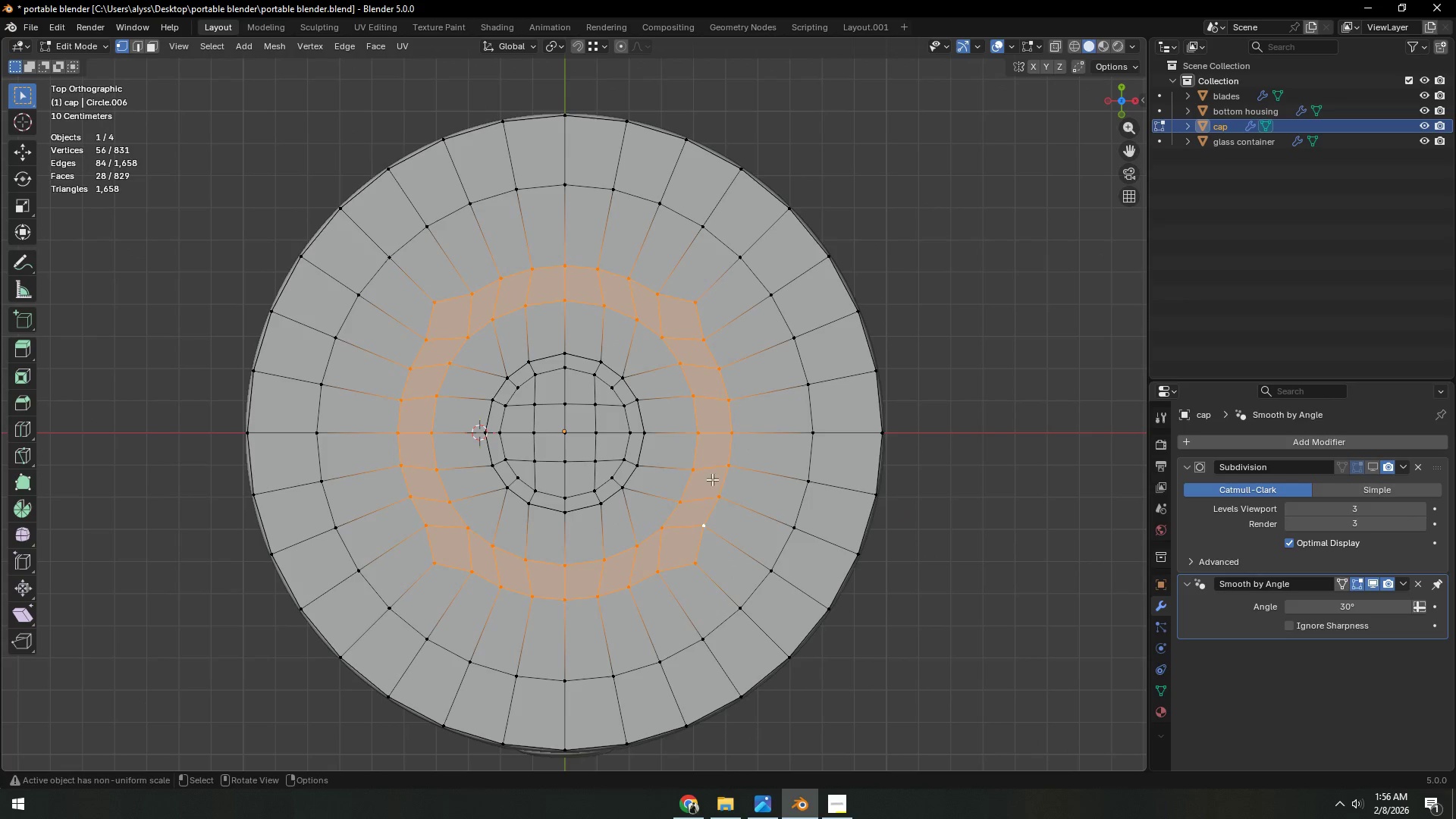 
right_click([697, 472])
 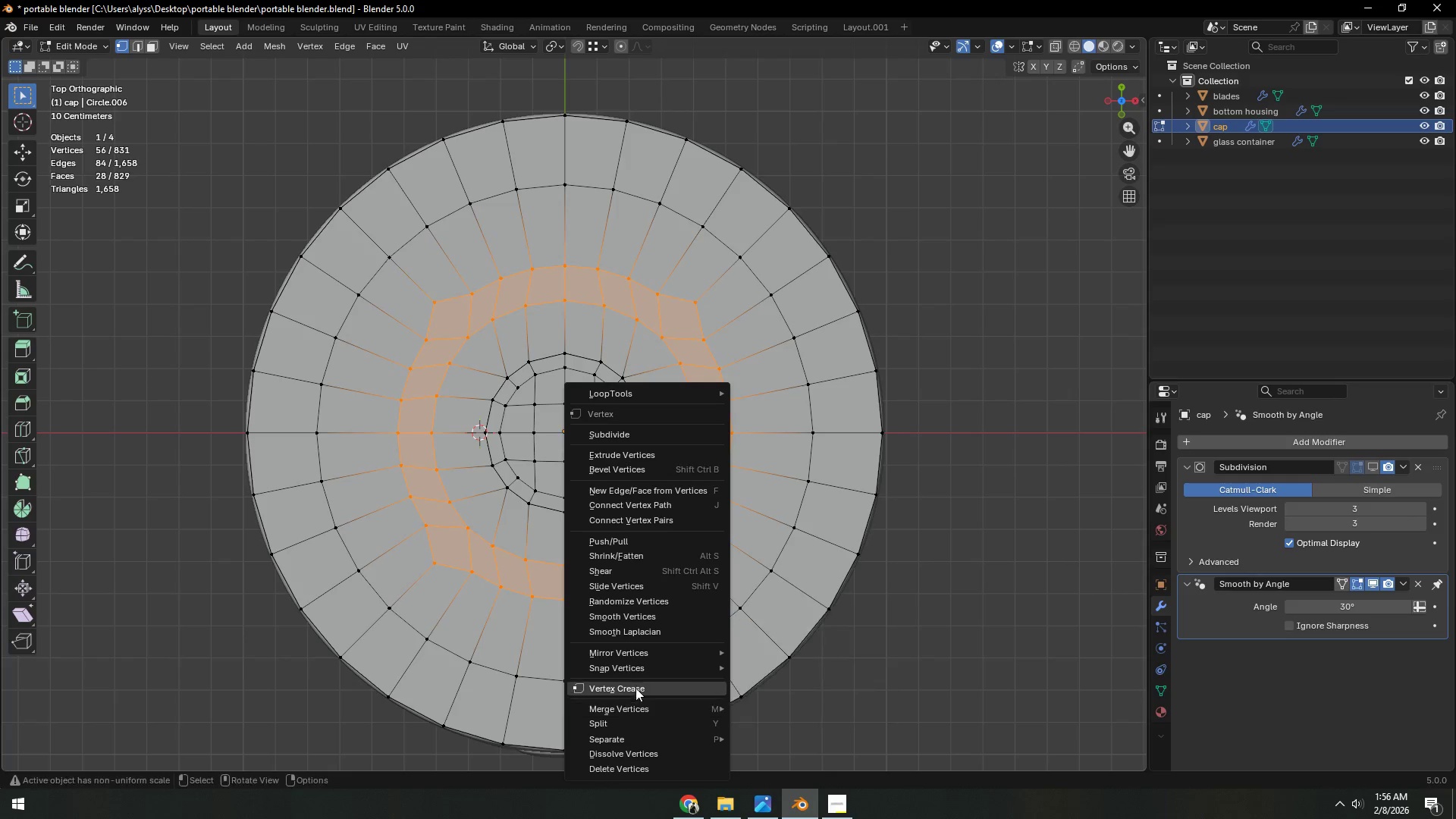 
left_click([652, 615])
 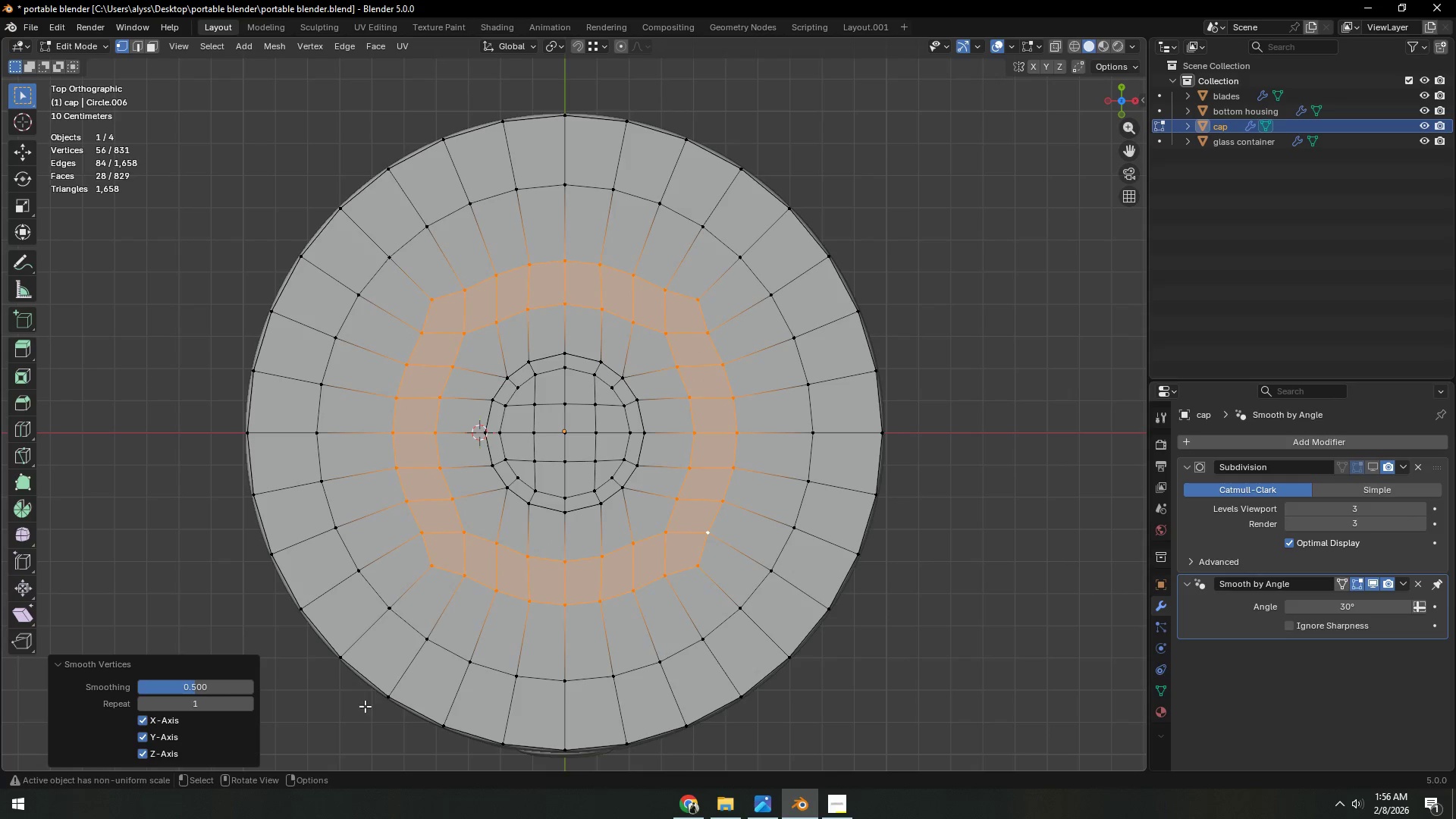 
type(RRRRRRRRRRRR)
 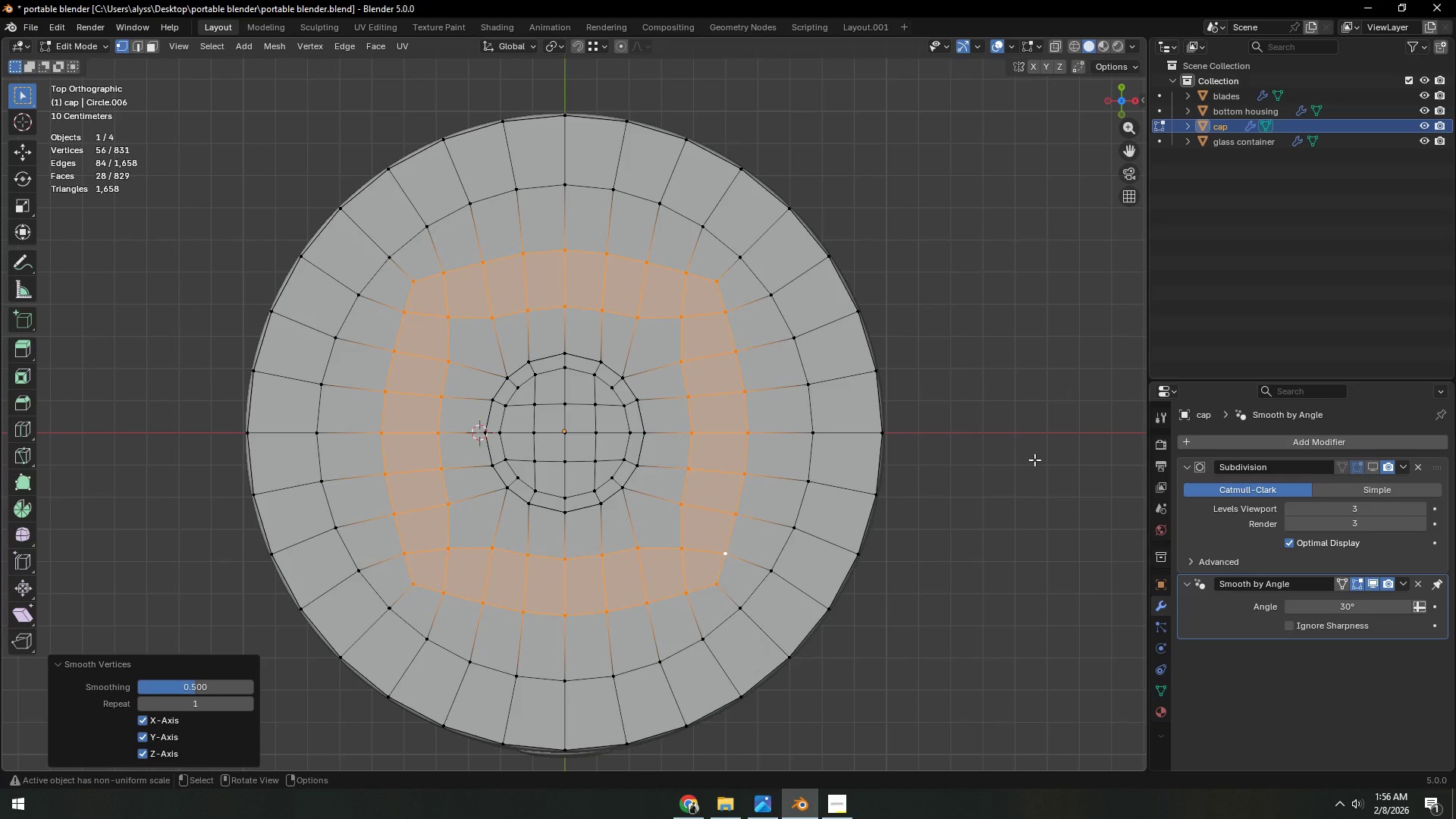 
left_click([1034, 460])
 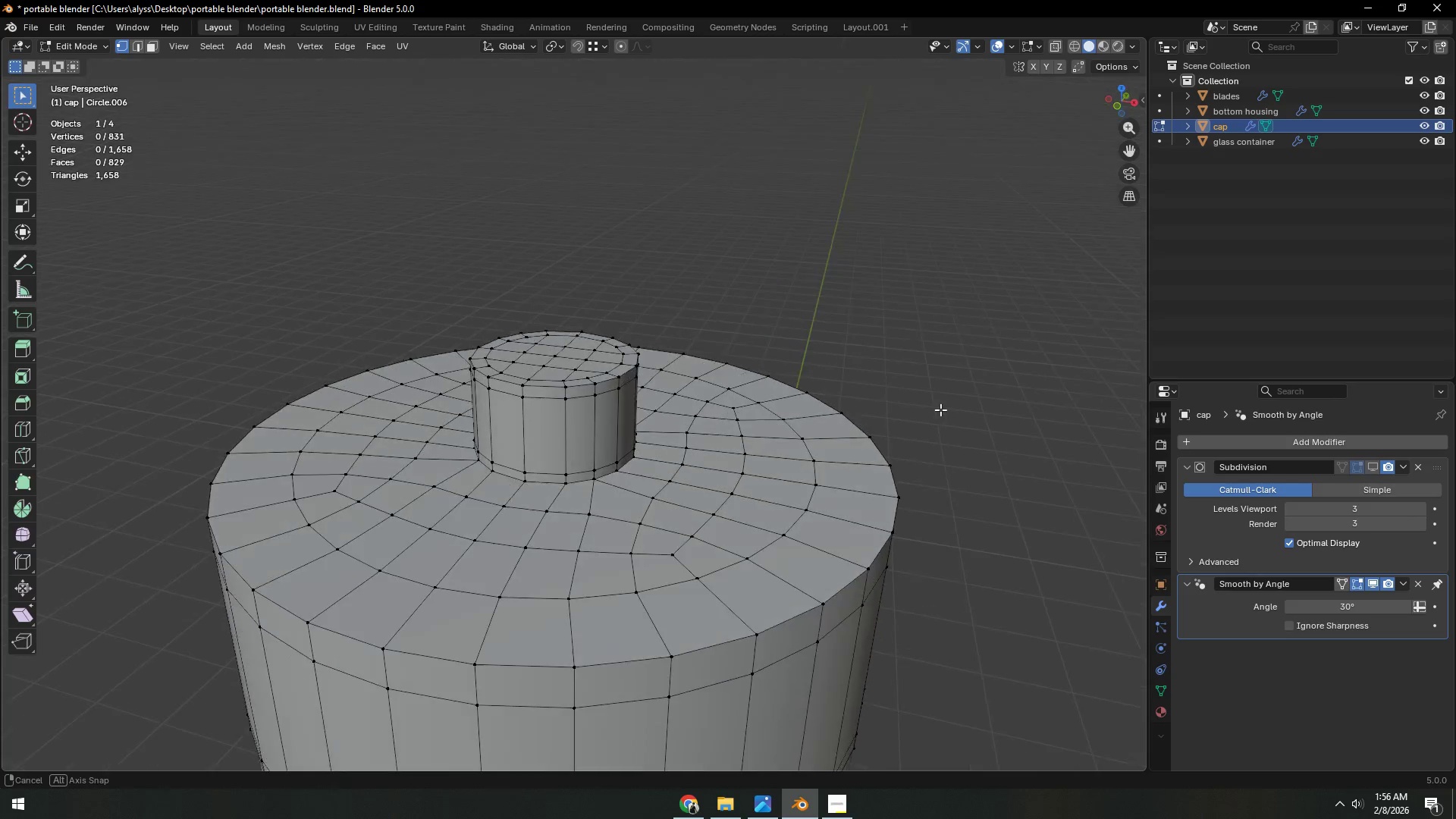 
scroll: coordinate [943, 424], scroll_direction: down, amount: 6.0
 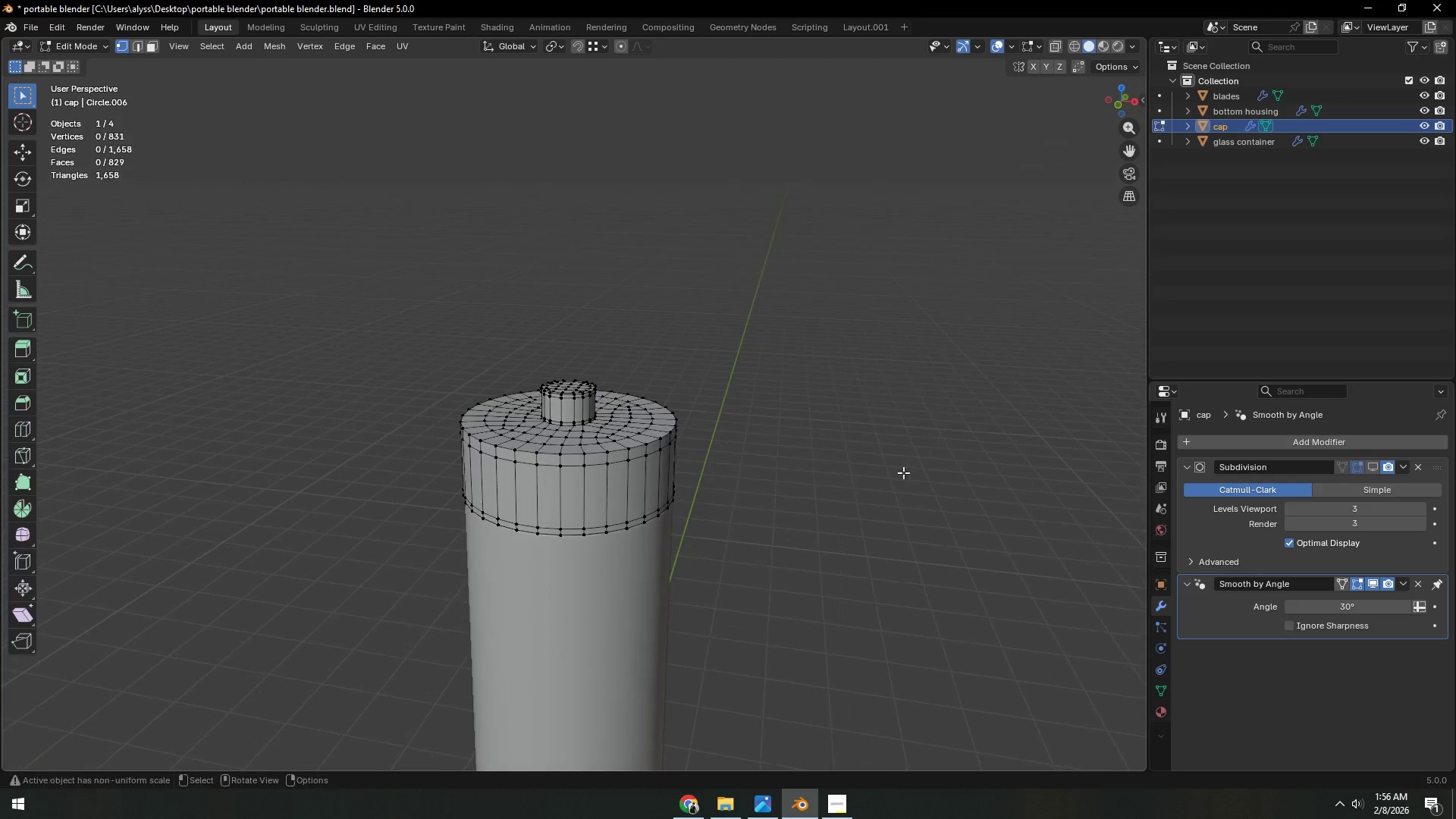 
key(Tab)
 